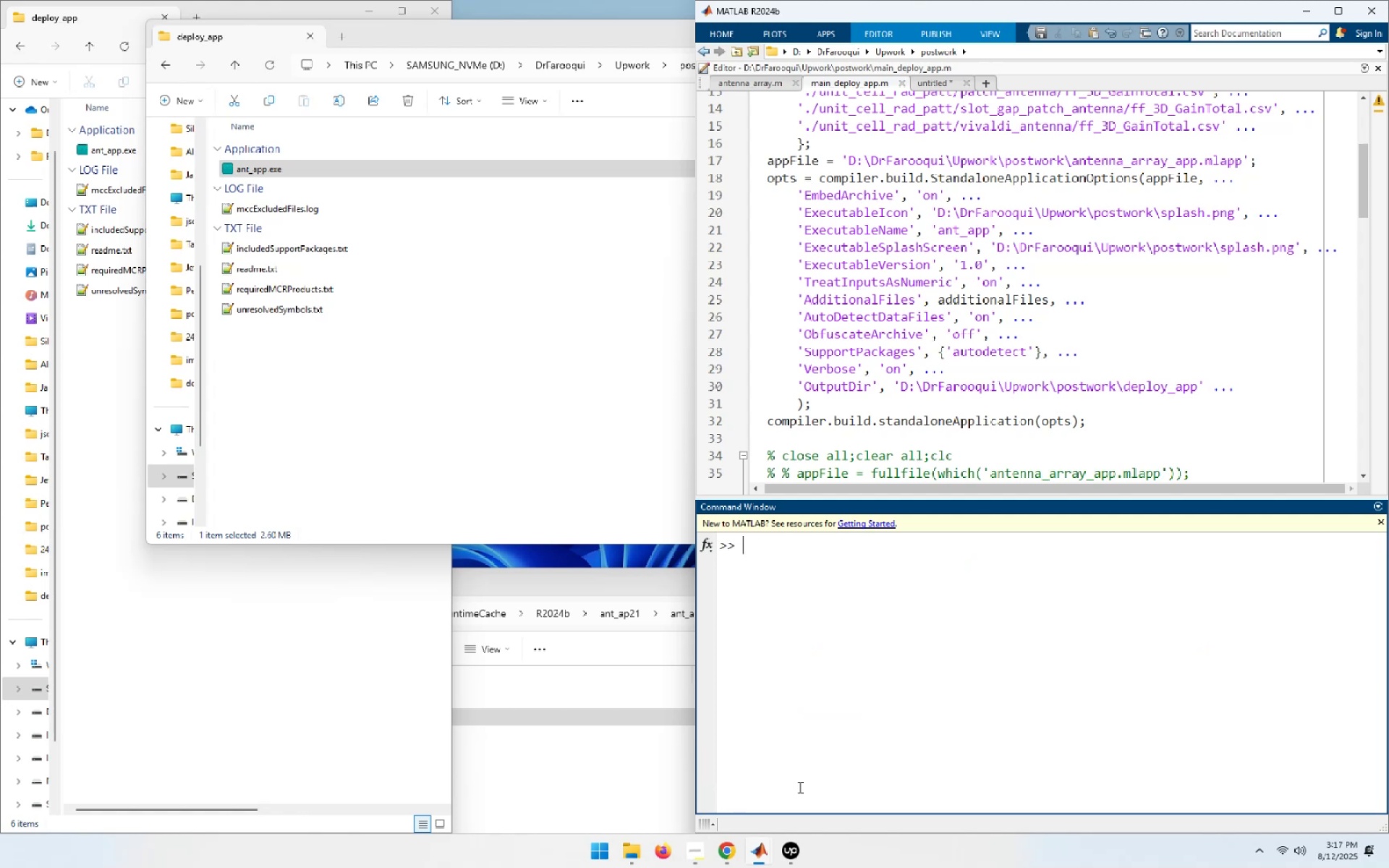 
mouse_move([666, 843])
 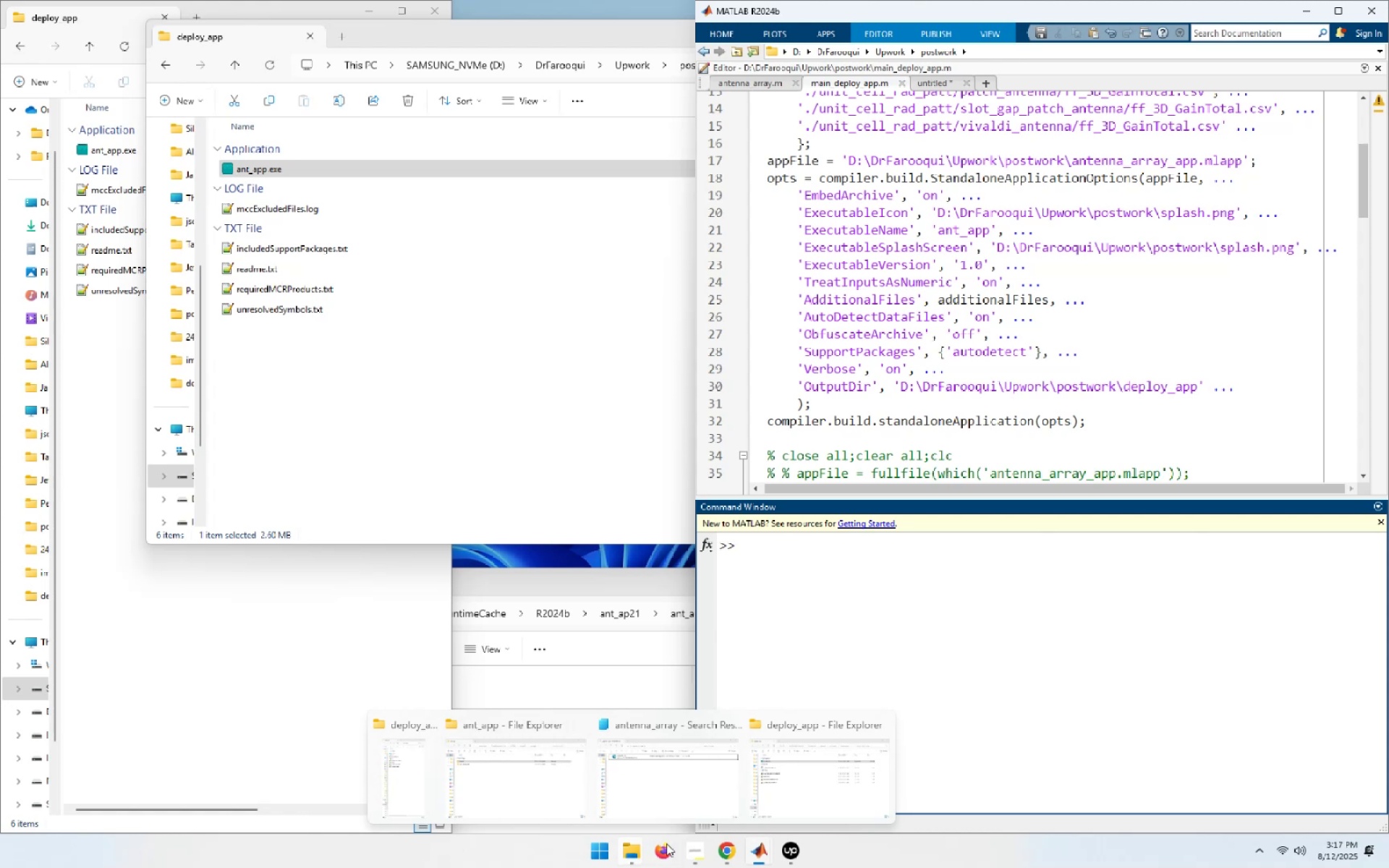 
mouse_move([760, 774])
 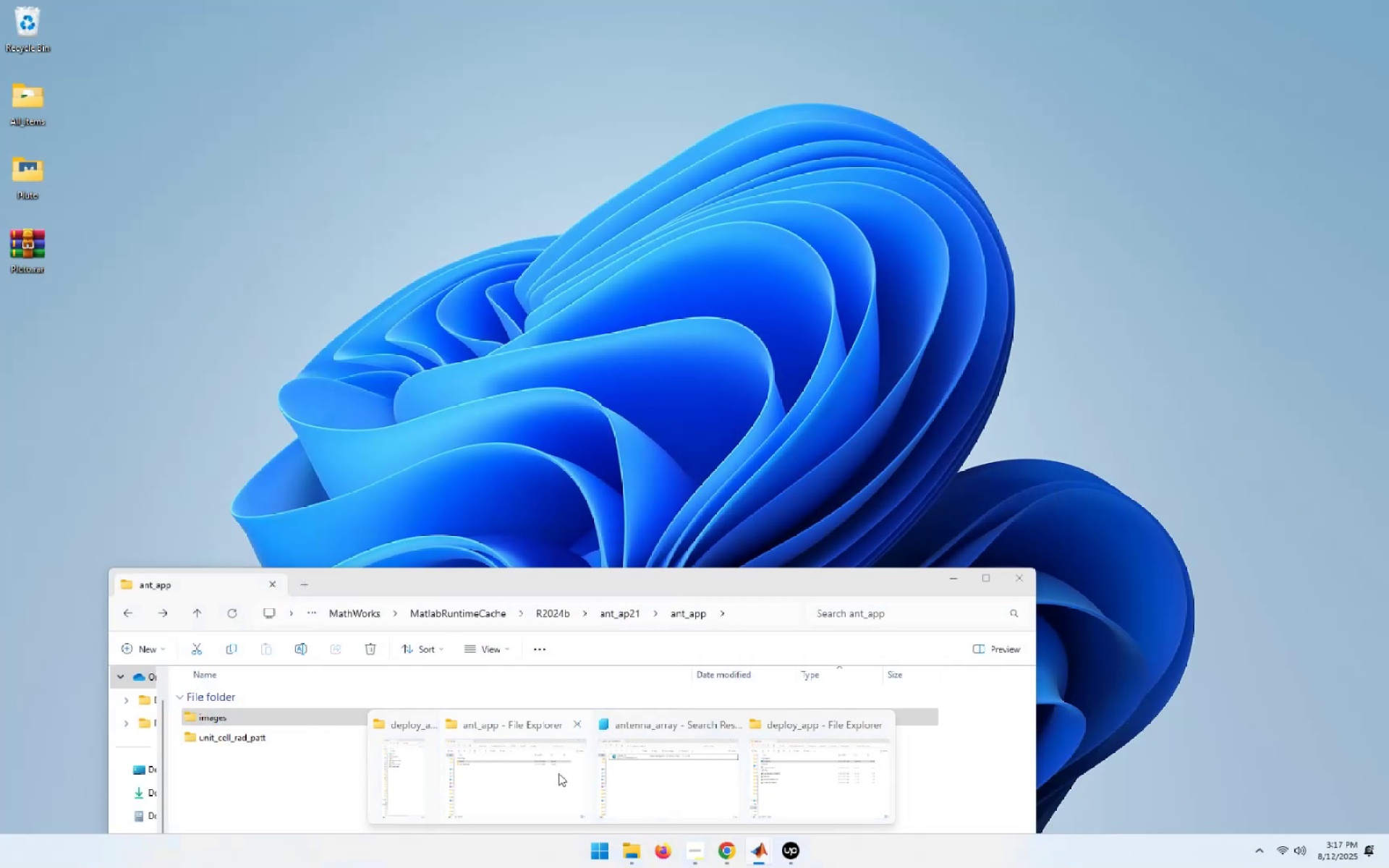 
left_click([558, 773])
 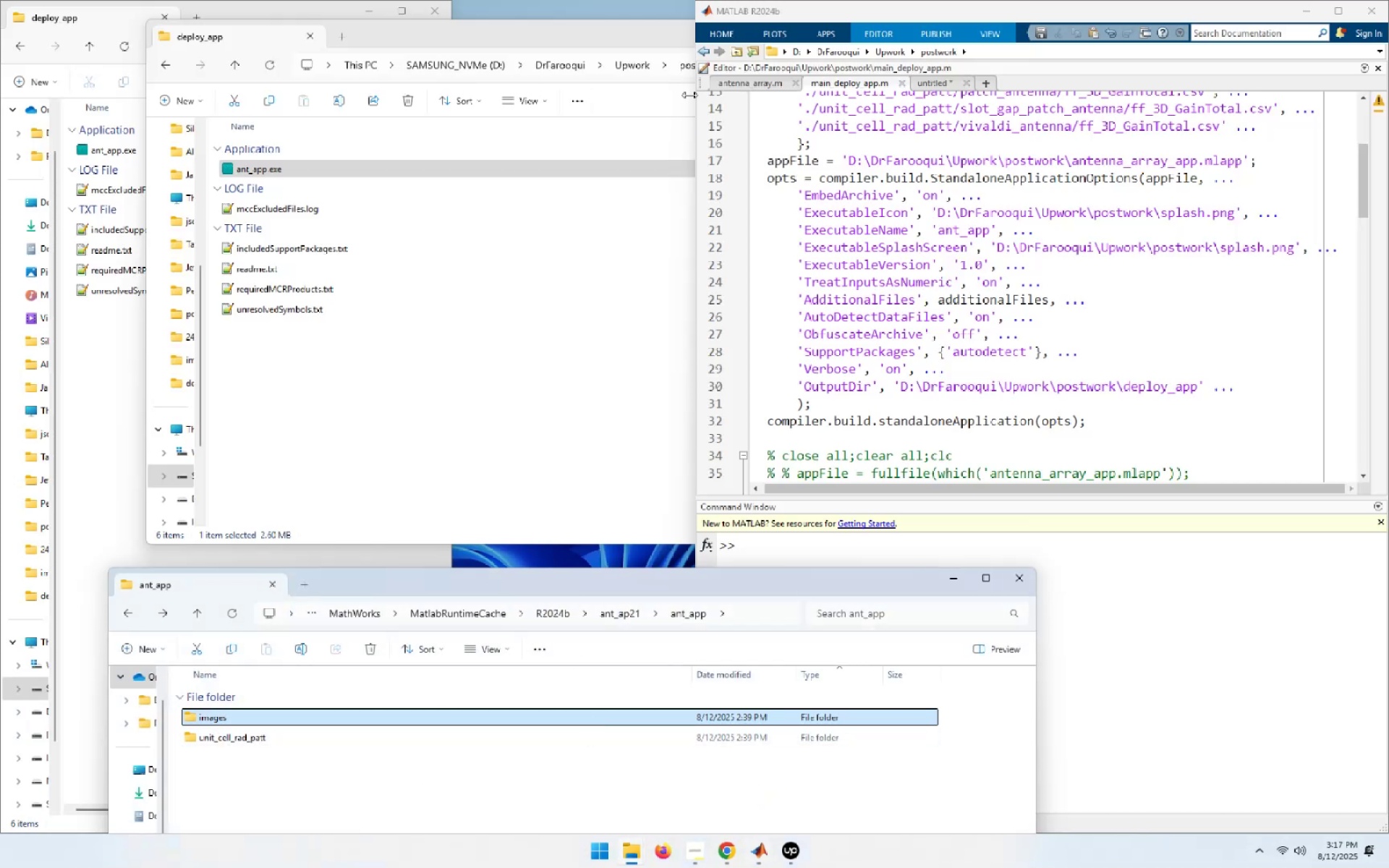 
wait(6.89)
 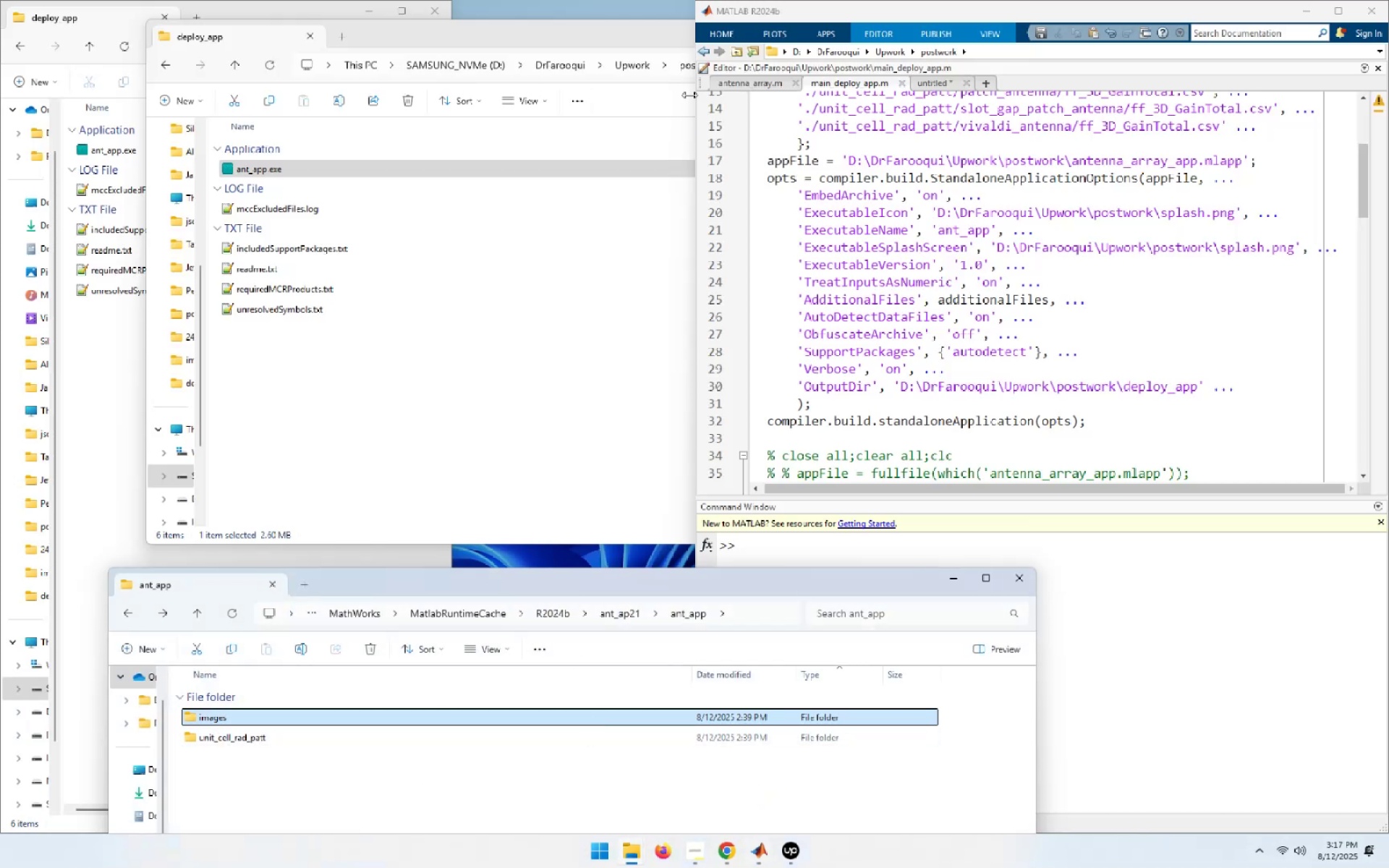 
left_click([599, 346])
 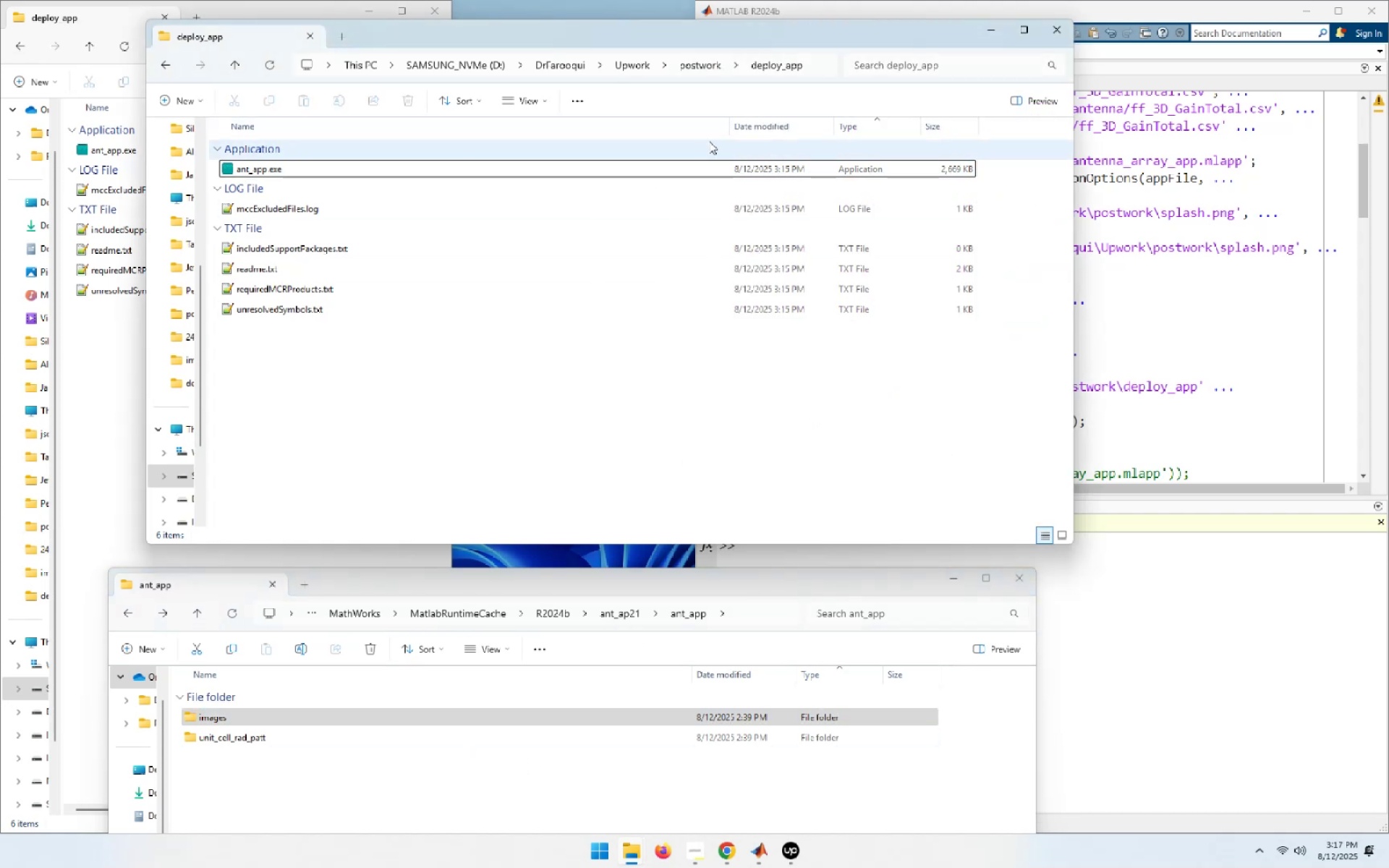 
left_click([119, 382])
 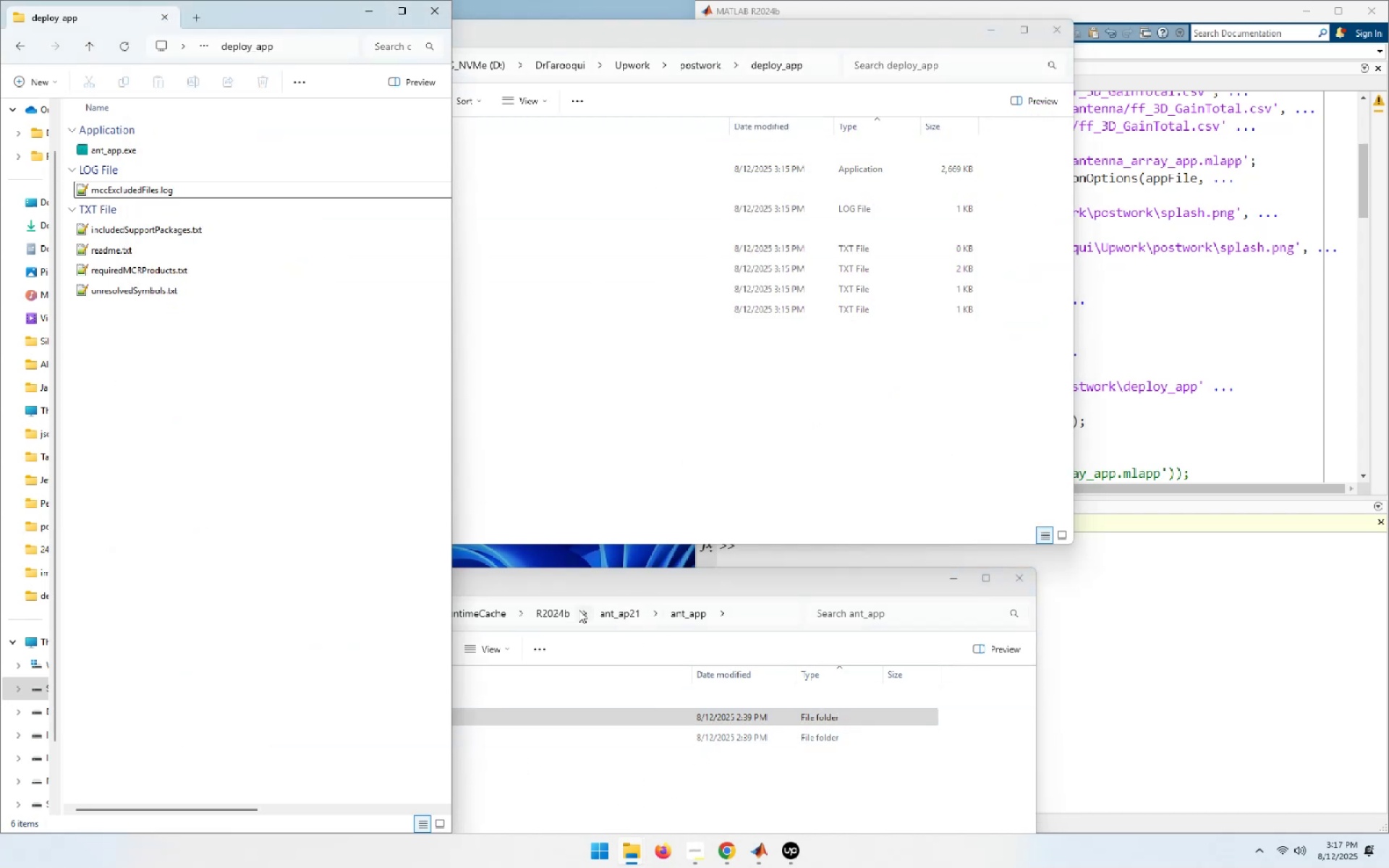 
left_click([566, 615])
 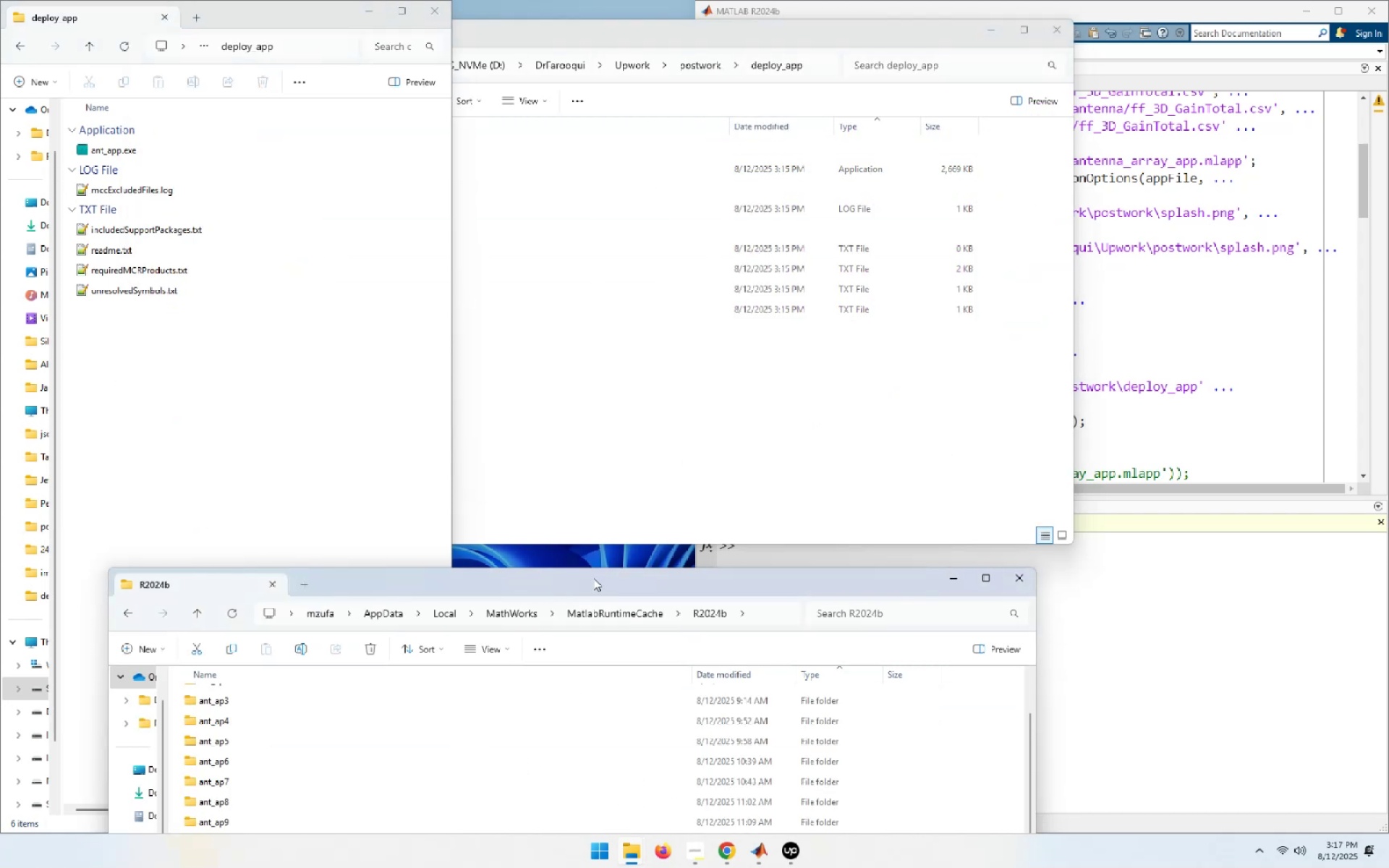 
left_click_drag(start_coordinate=[593, 578], to_coordinate=[626, 188])
 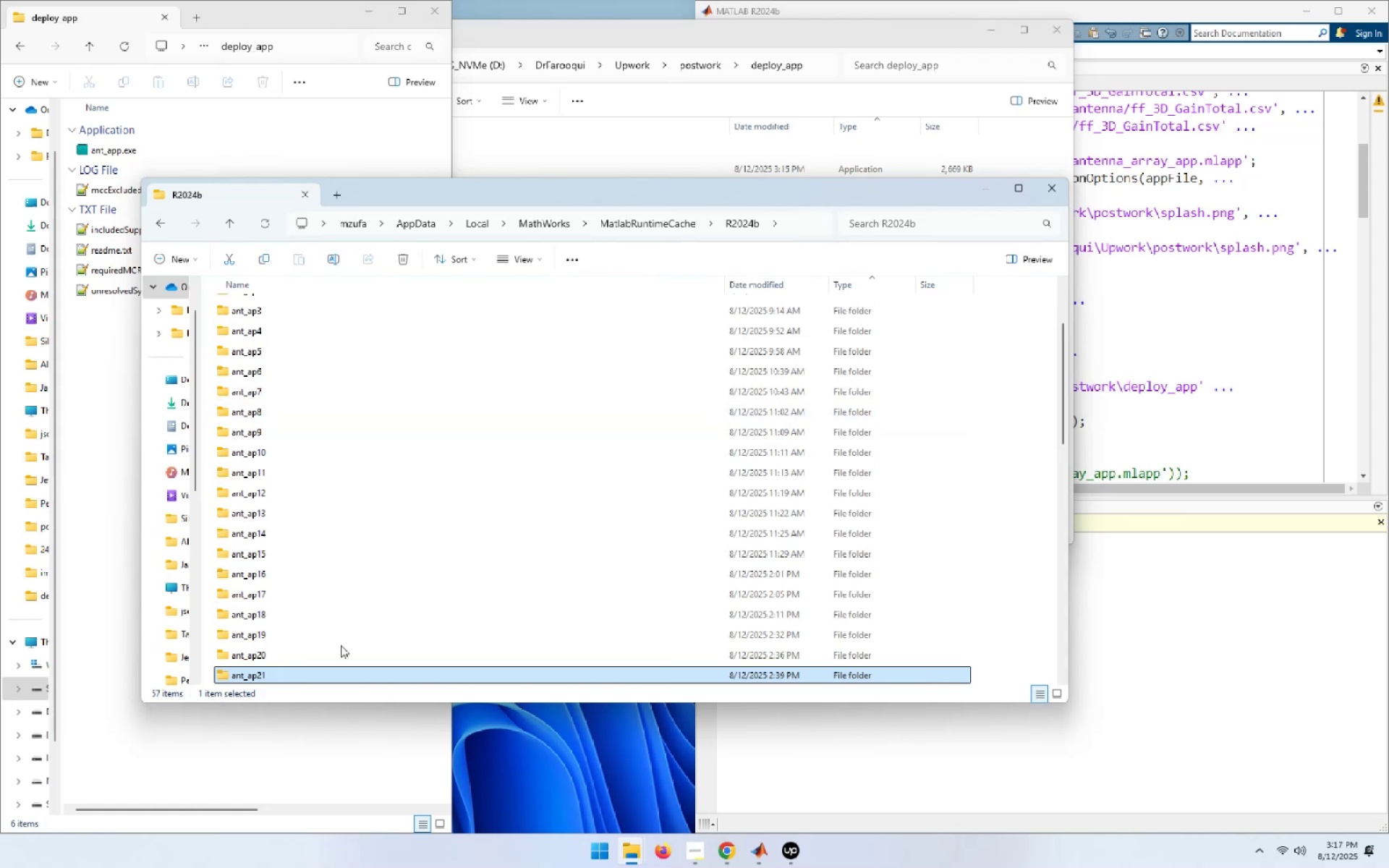 
scroll: coordinate [352, 654], scroll_direction: down, amount: 20.0
 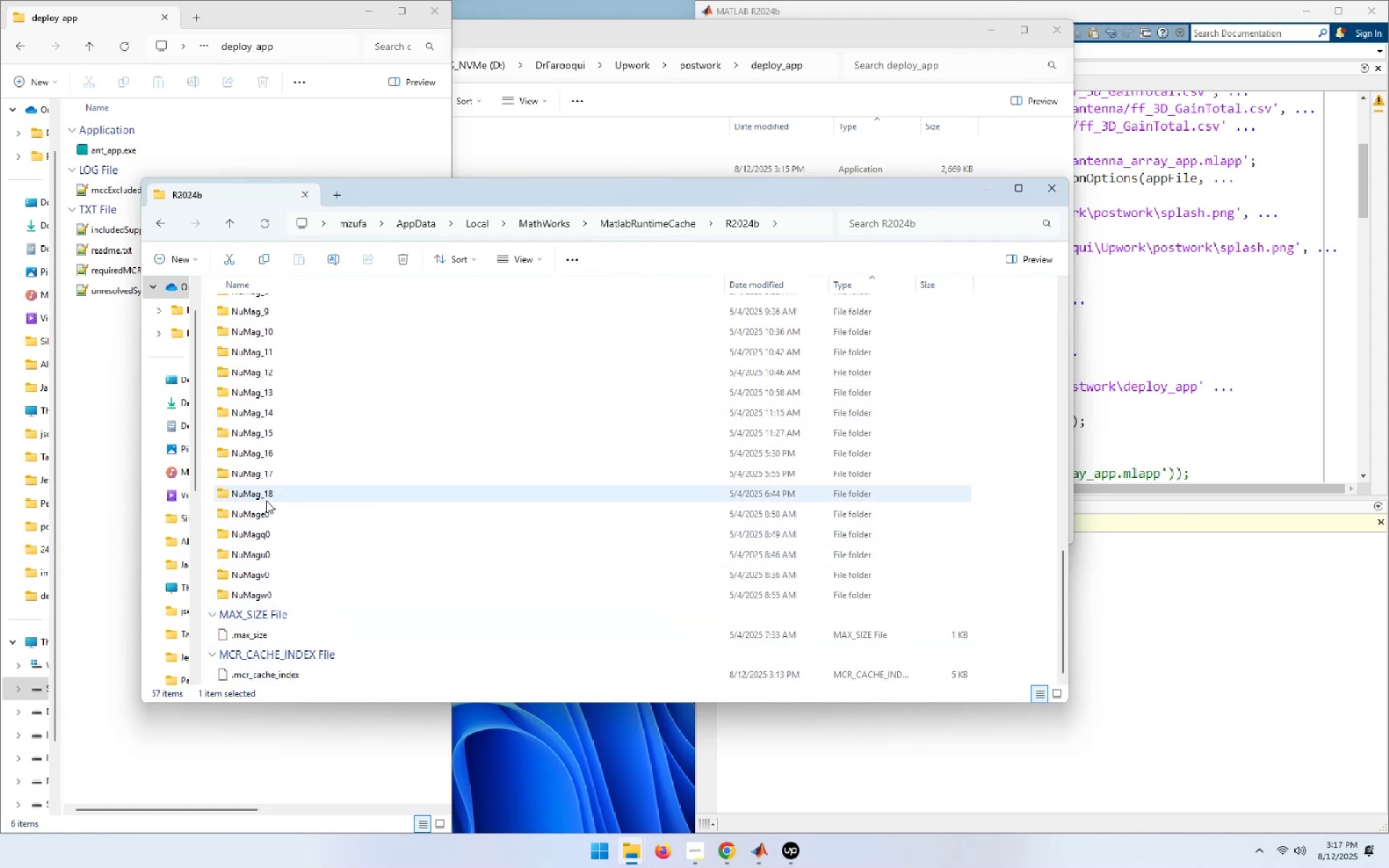 
double_click([266, 494])
 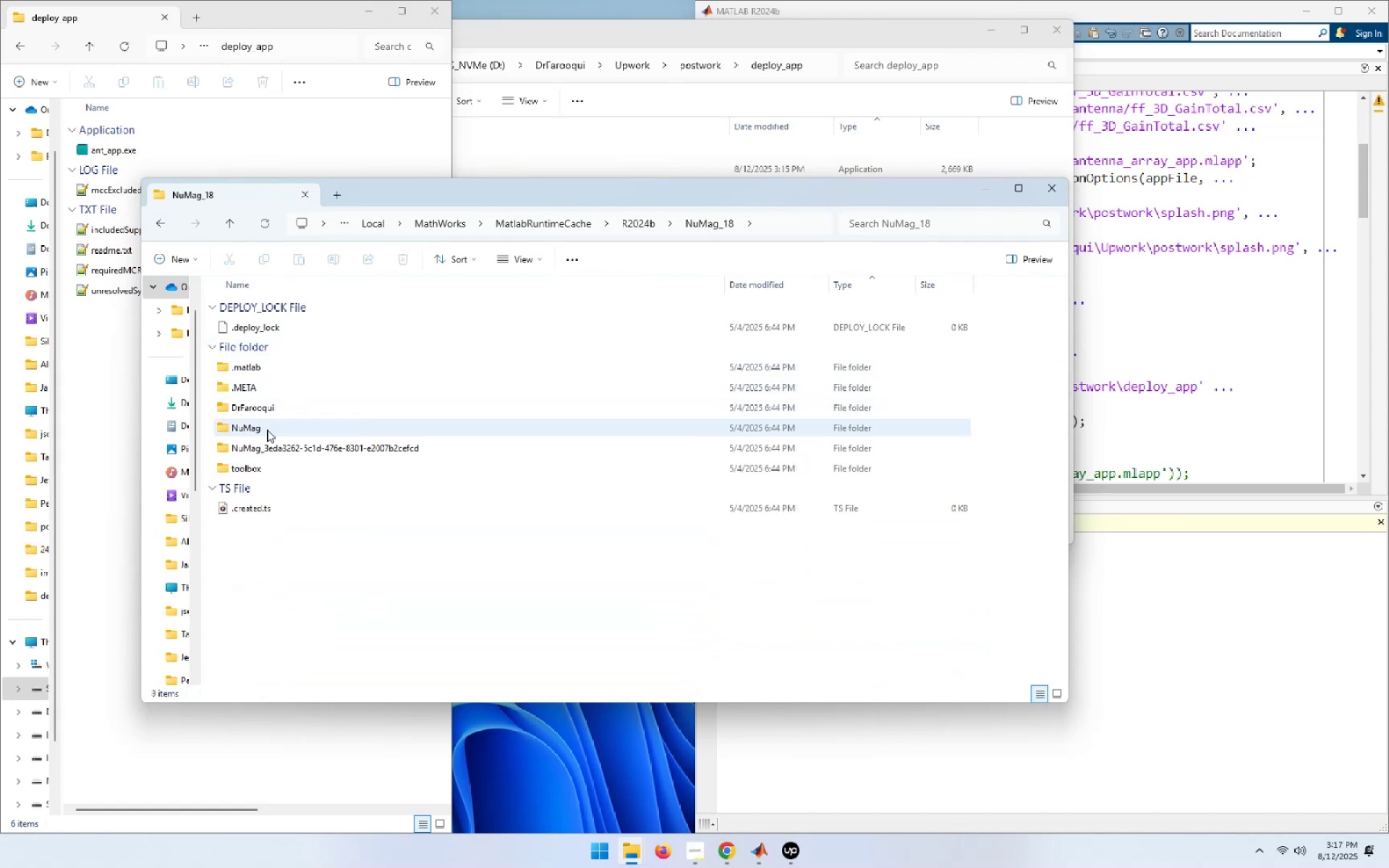 
double_click([258, 425])
 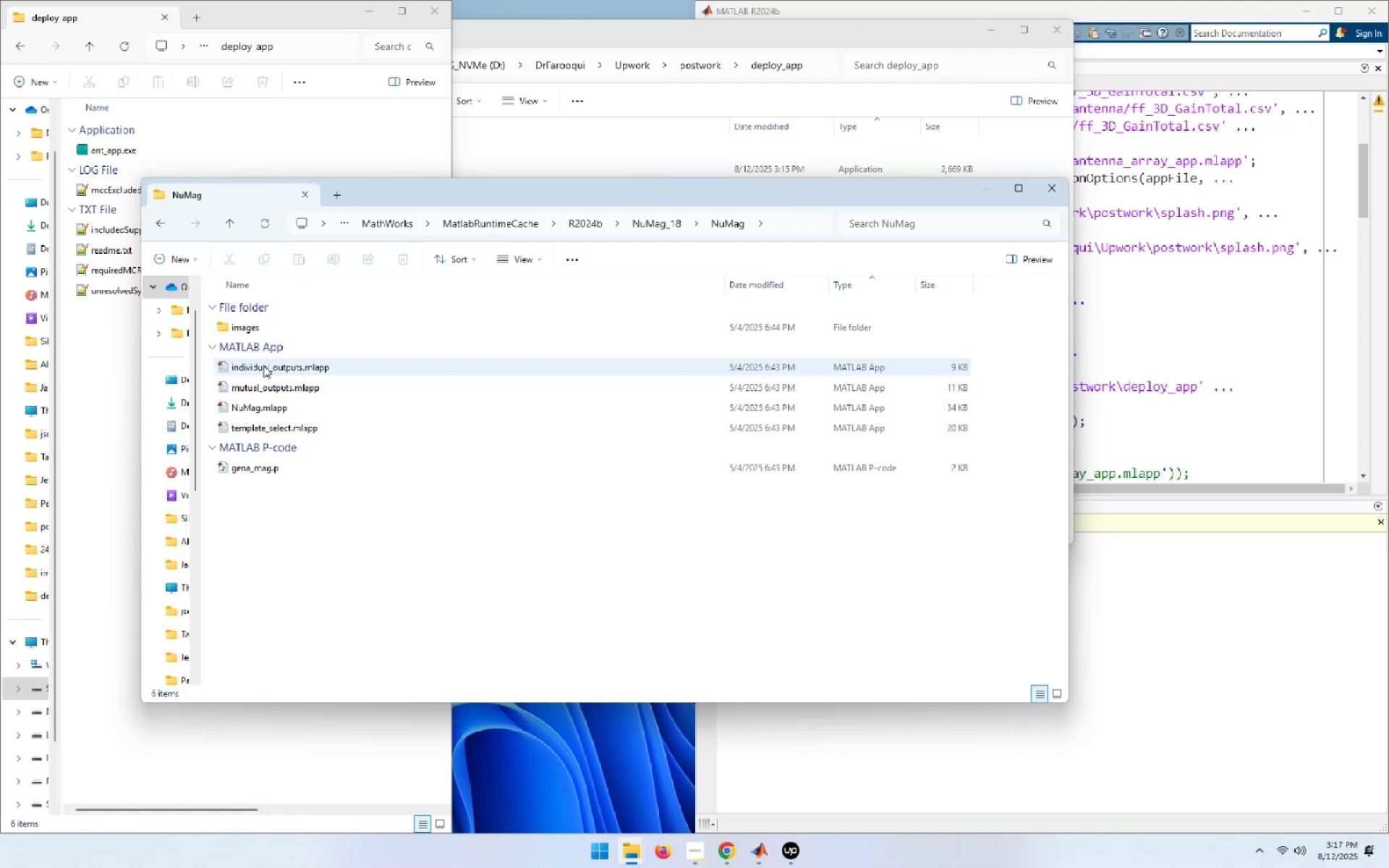 
double_click([249, 328])
 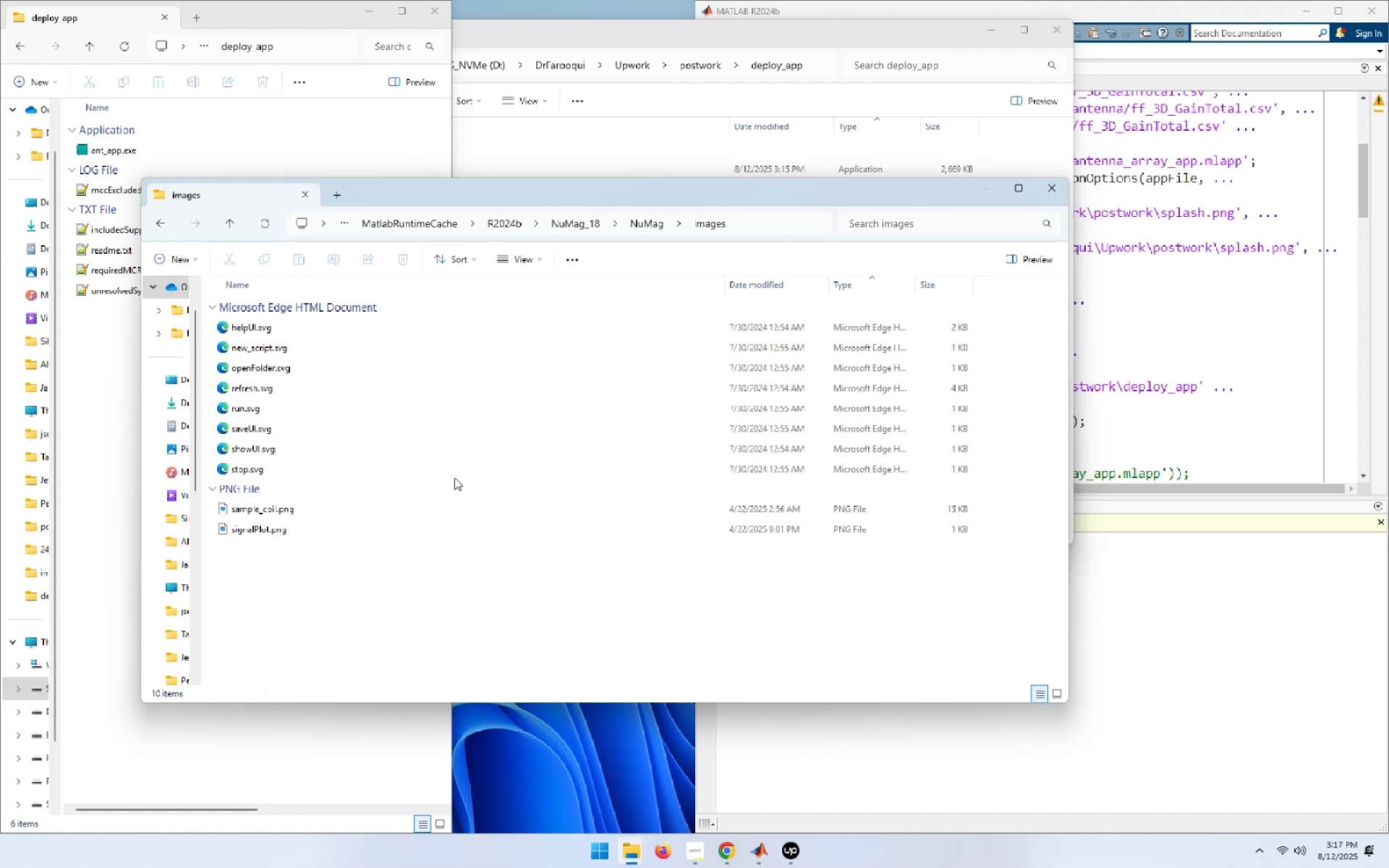 
key(Backspace)
 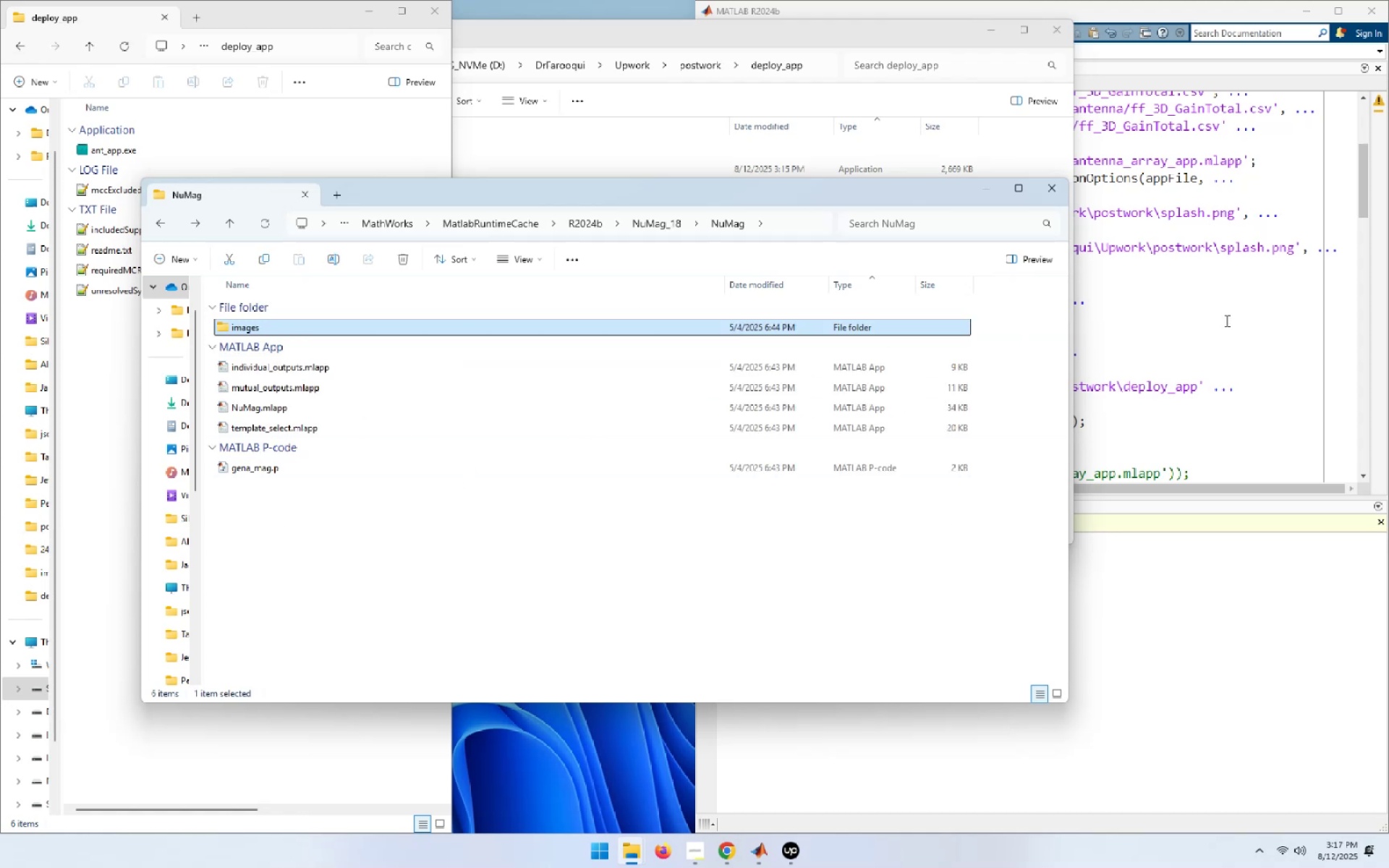 
left_click([1226, 320])
 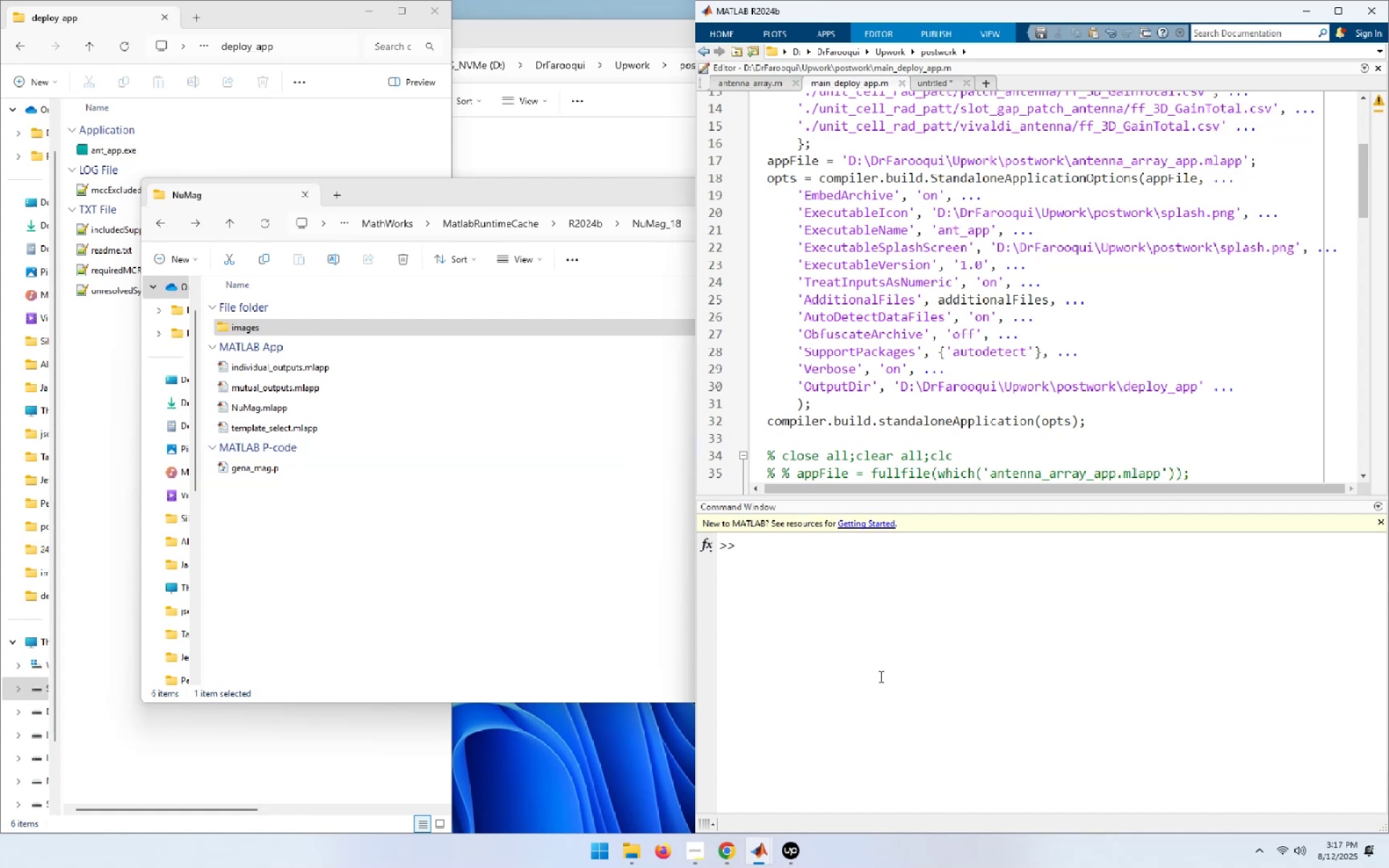 
wait(6.15)
 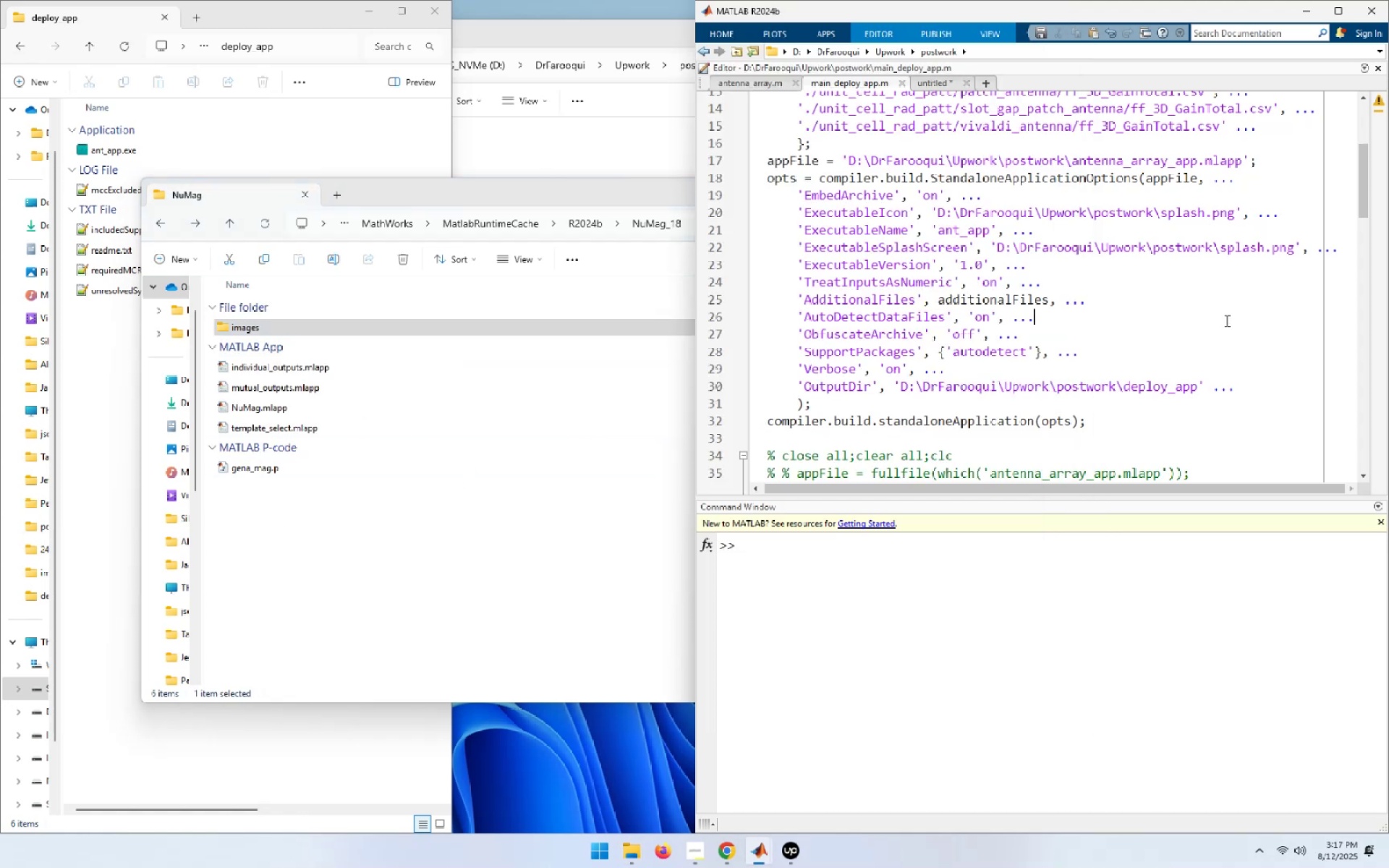 
left_click([386, 759])
 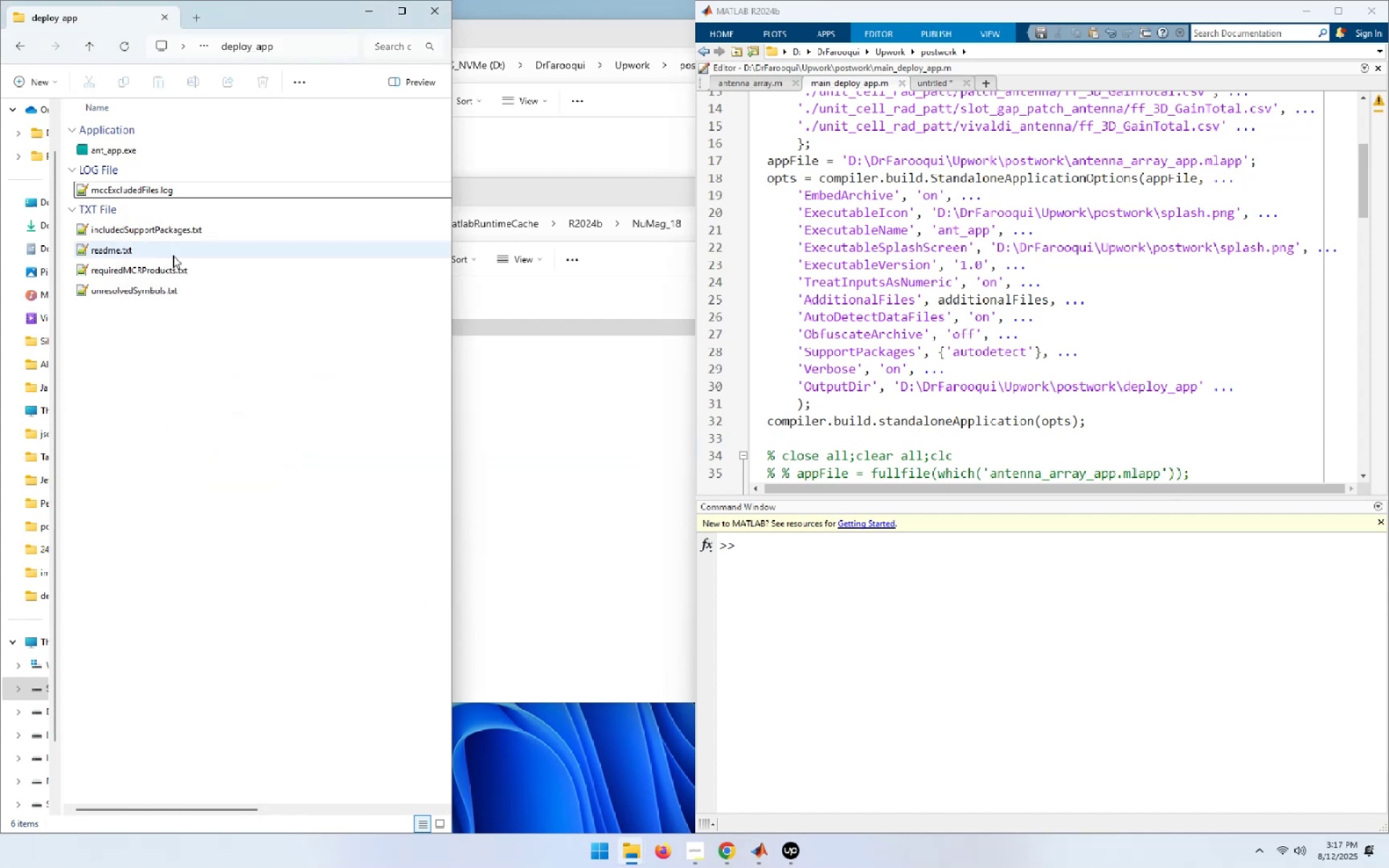 
left_click_drag(start_coordinate=[245, 386], to_coordinate=[148, 148])
 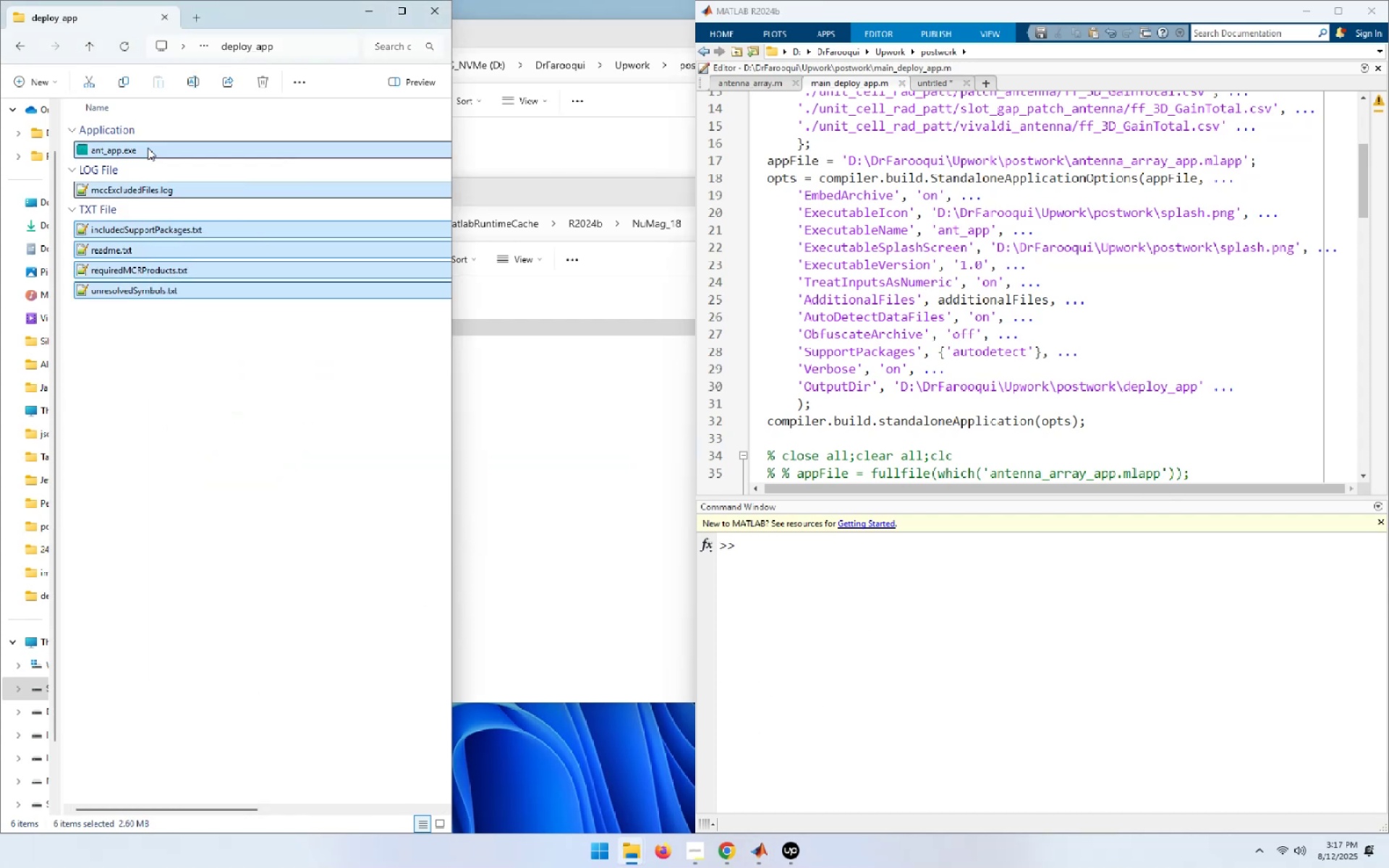 
key(Delete)
 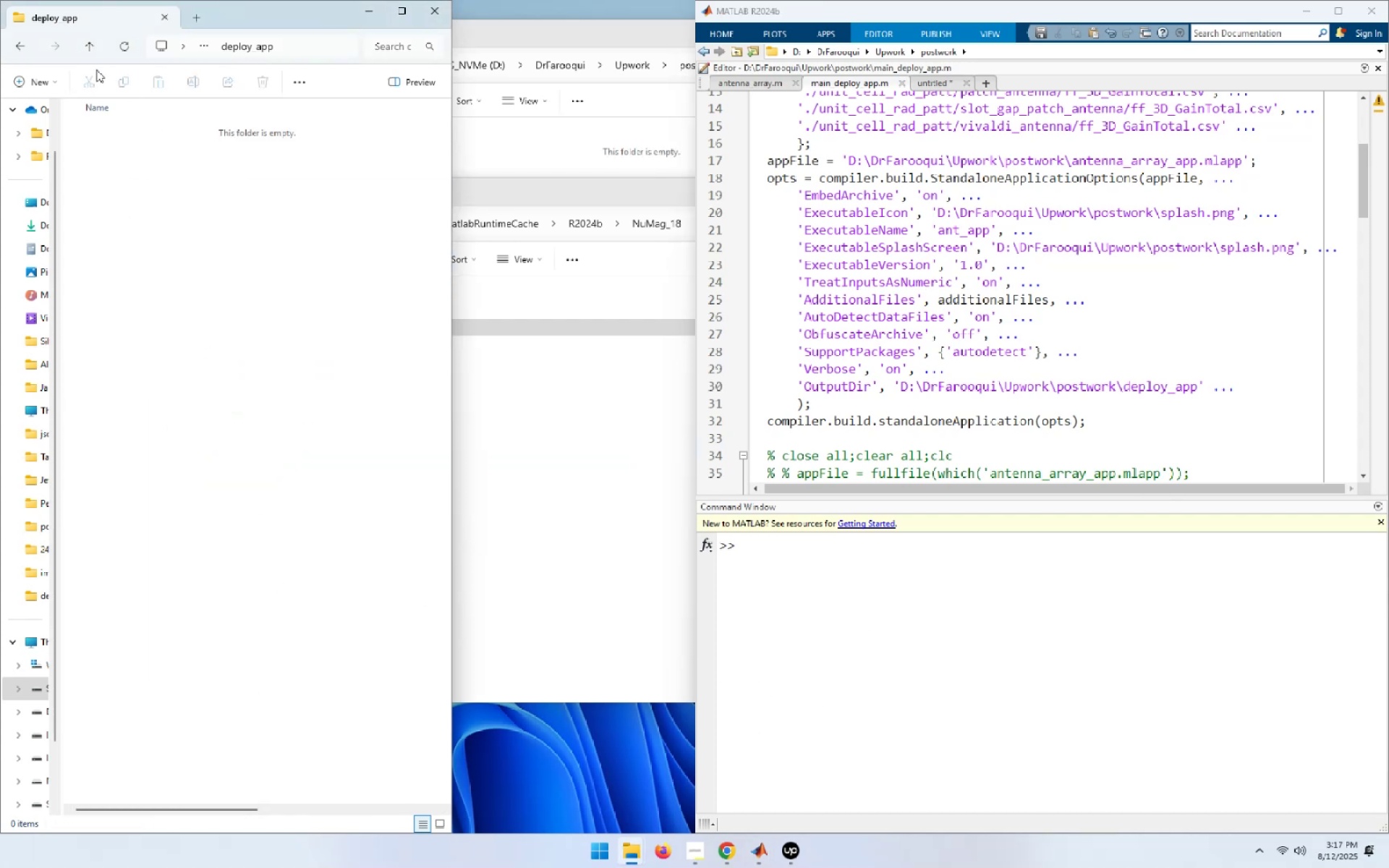 
left_click([85, 52])
 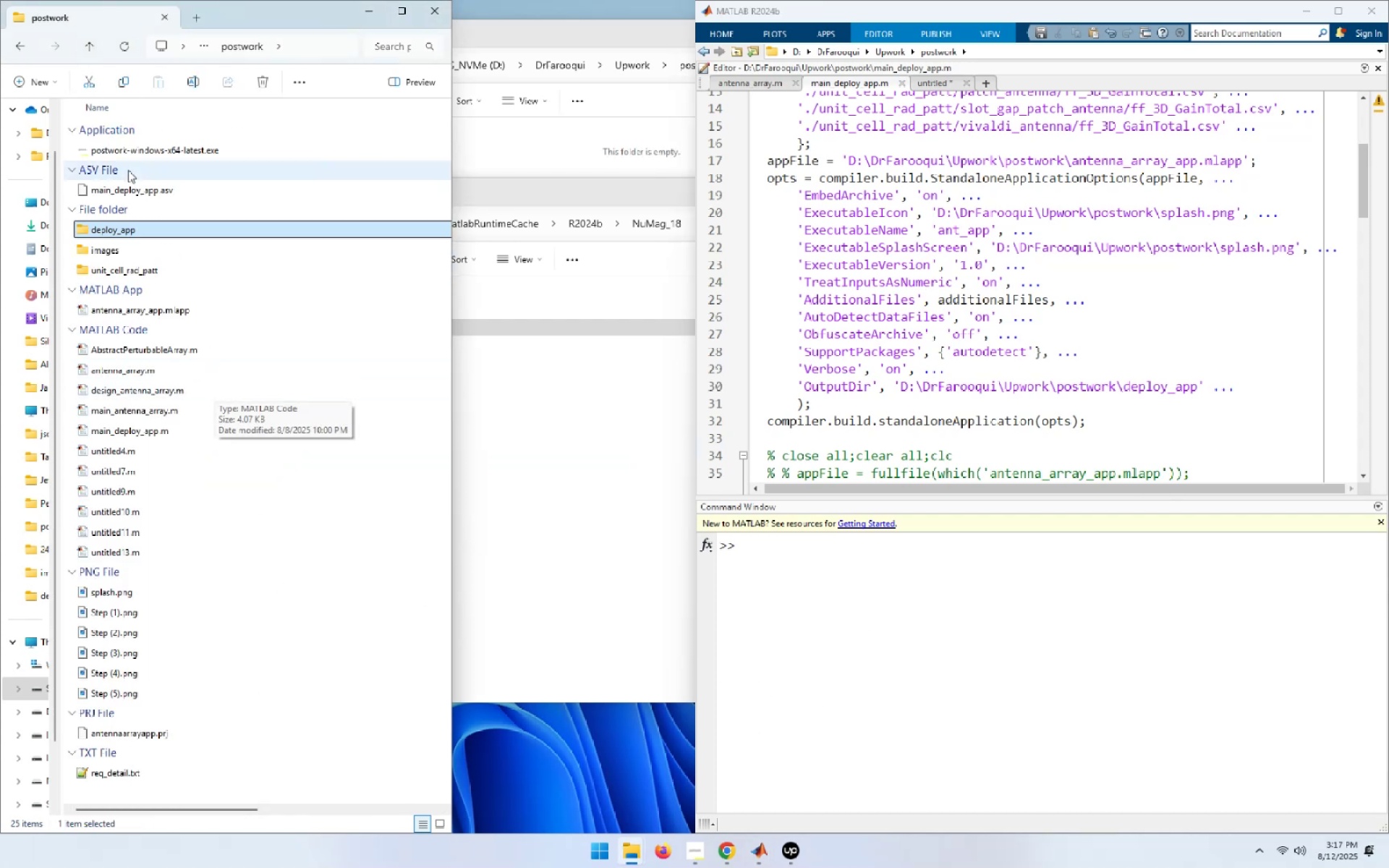 
left_click([135, 193])
 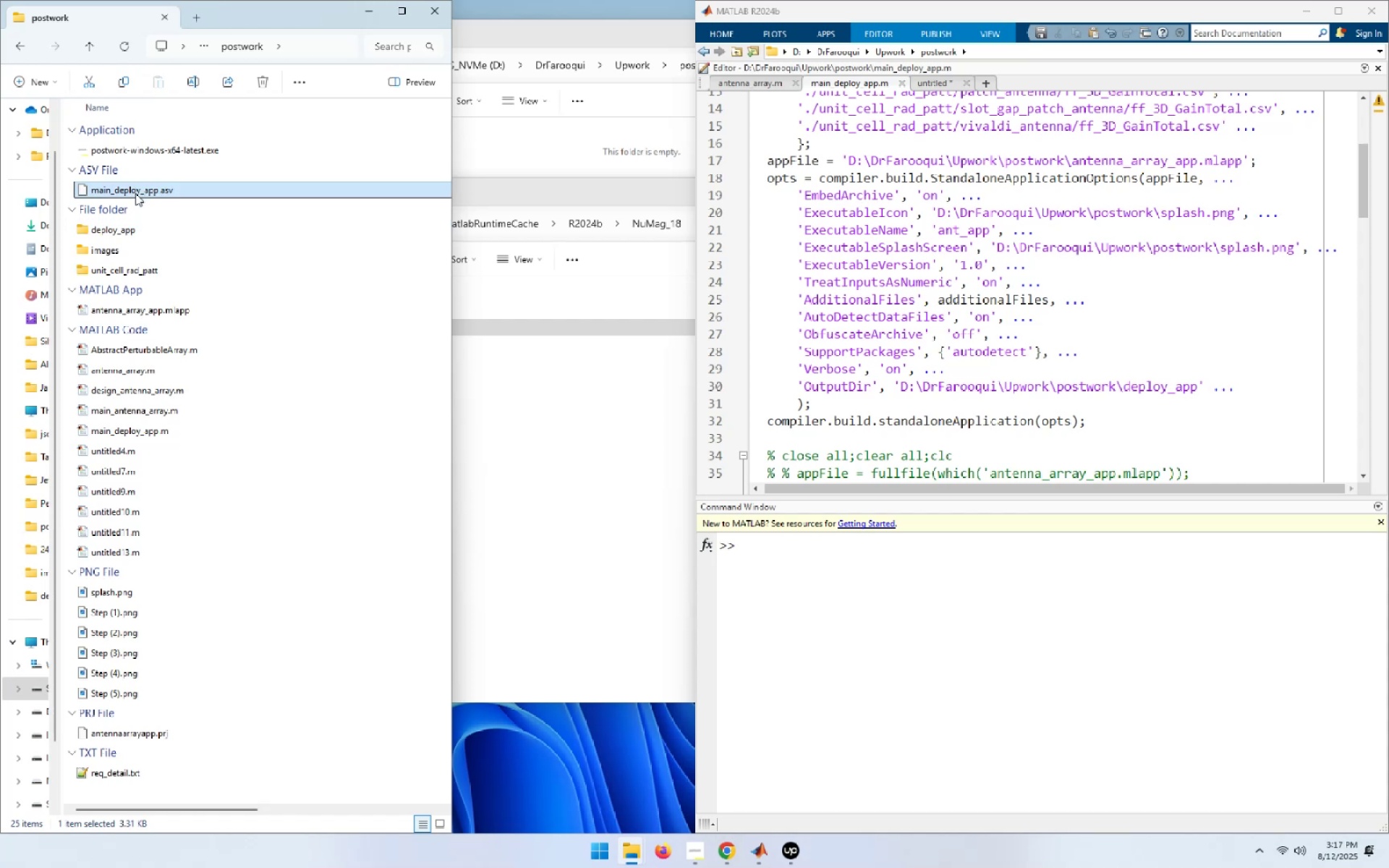 
key(Delete)
 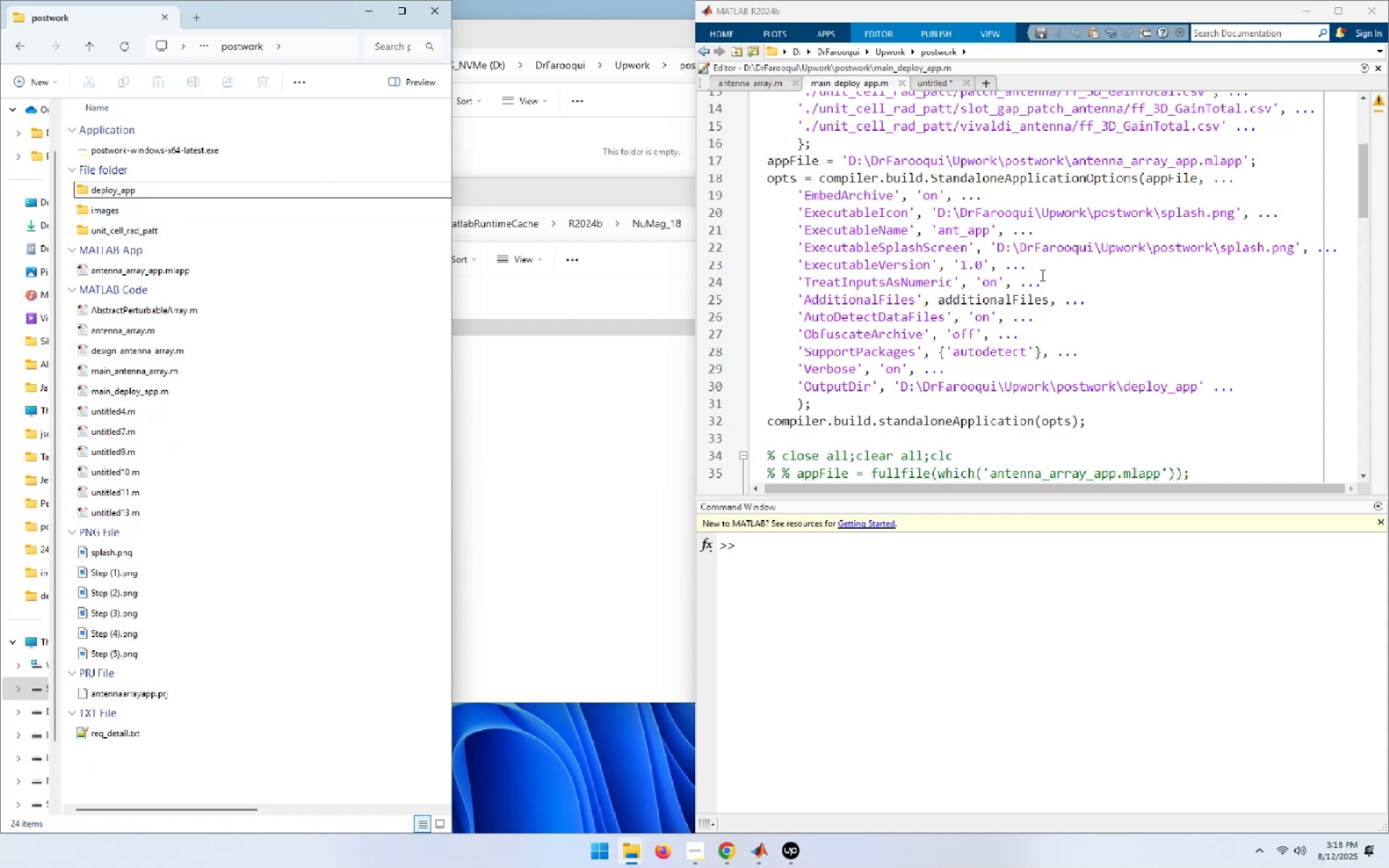 
scroll: coordinate [1118, 283], scroll_direction: up, amount: 6.0
 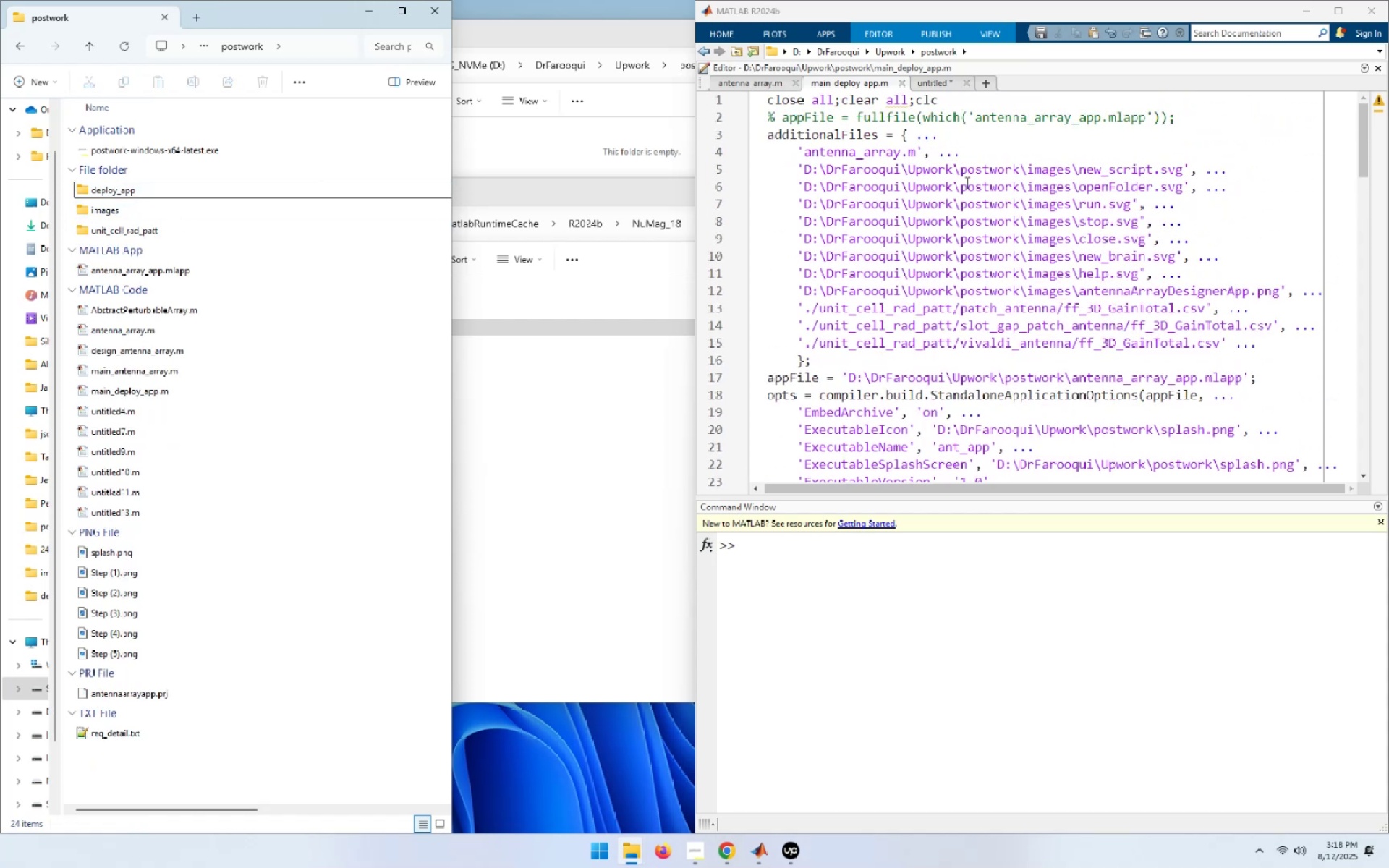 
left_click_drag(start_coordinate=[814, 359], to_coordinate=[732, 140])
 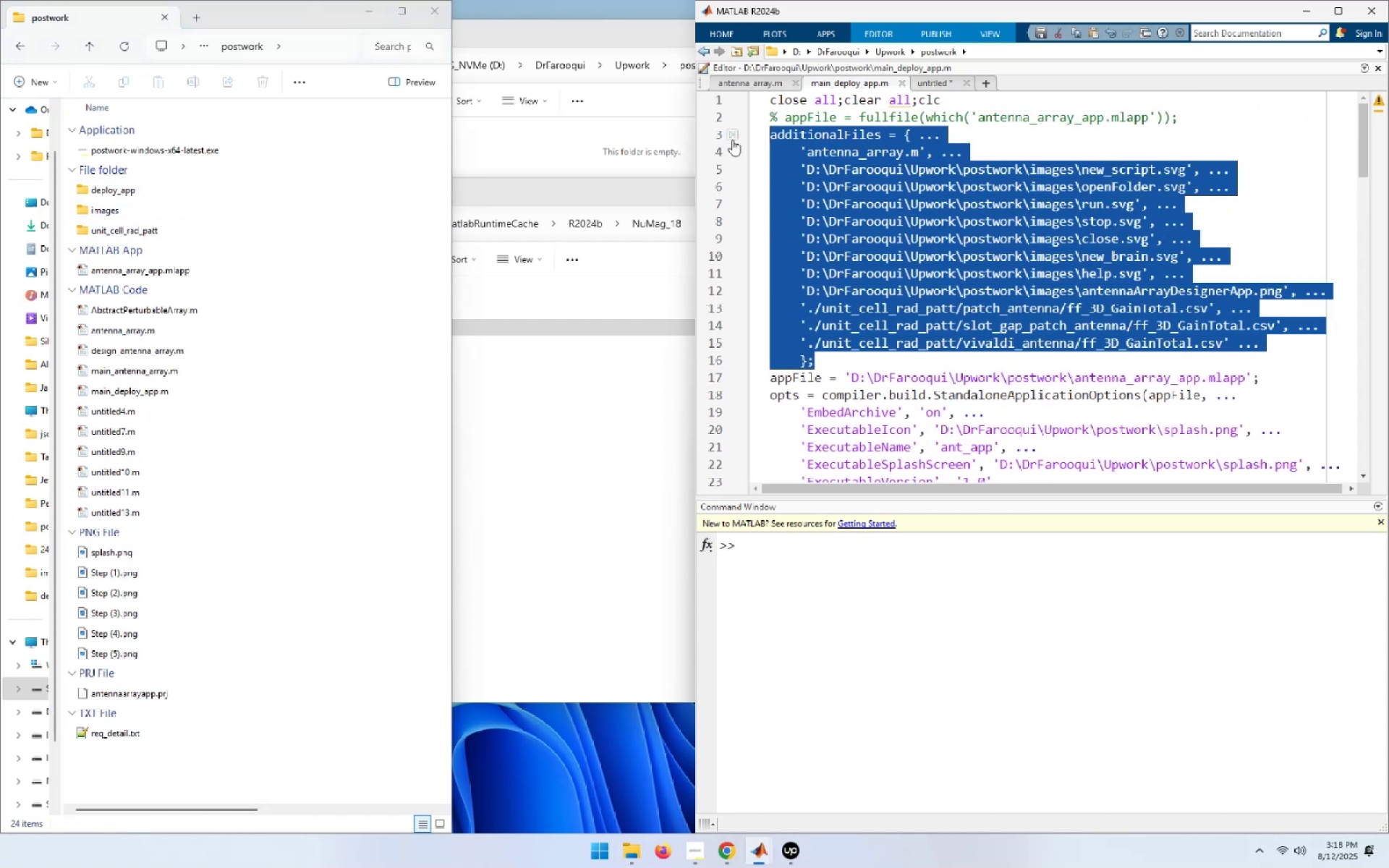 
key(Control+R)
 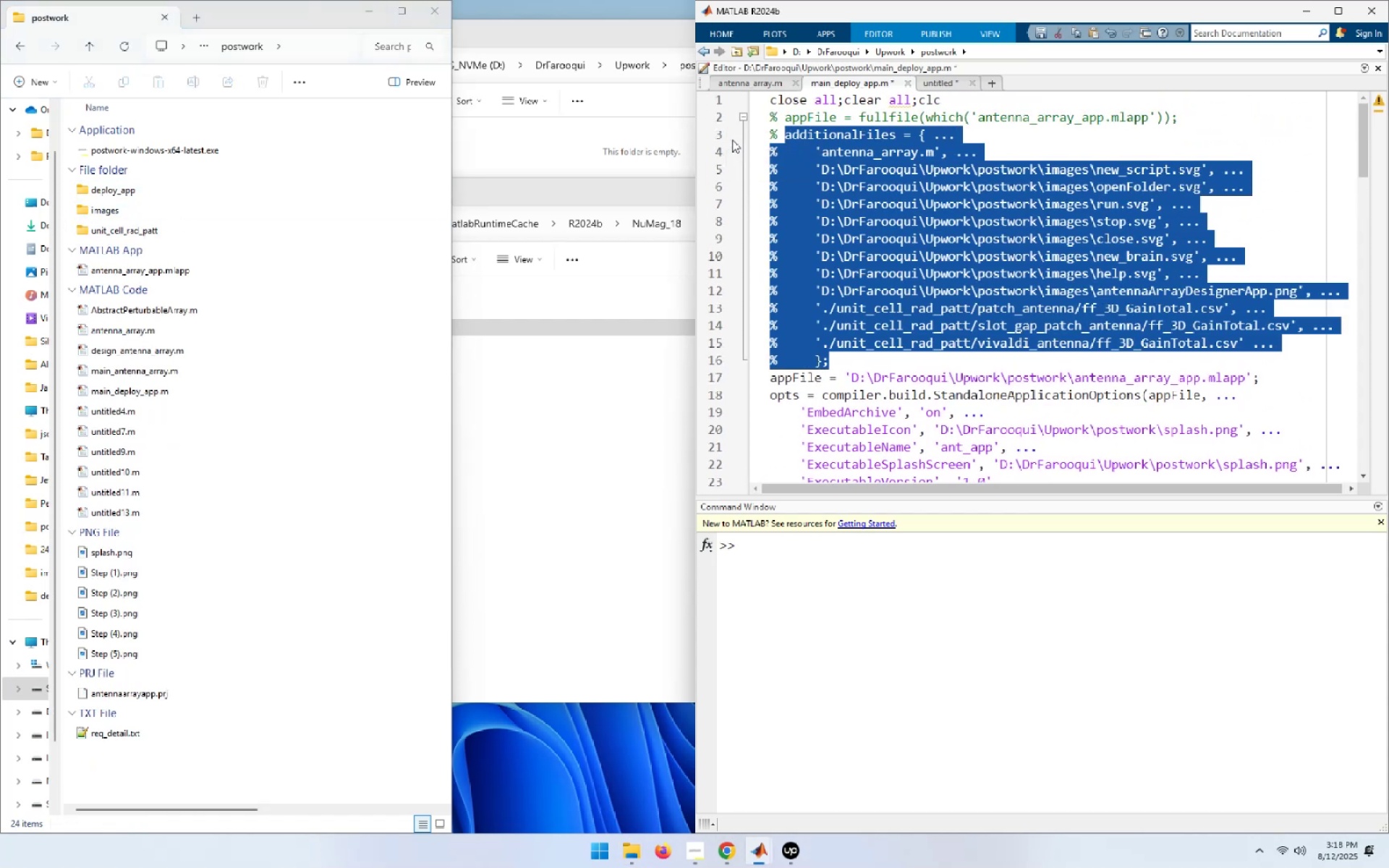 
key(Control+C)
 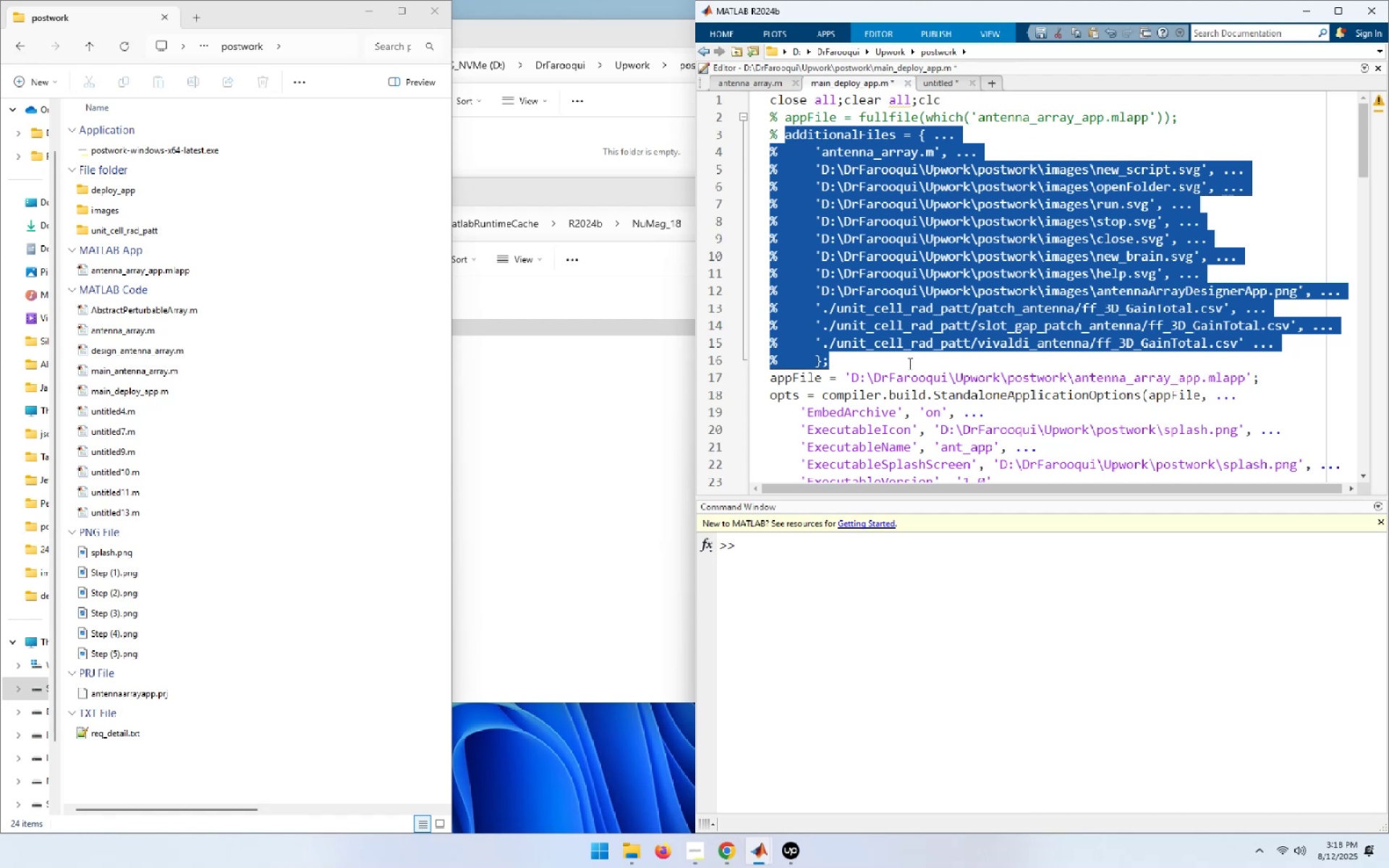 
left_click([876, 363])
 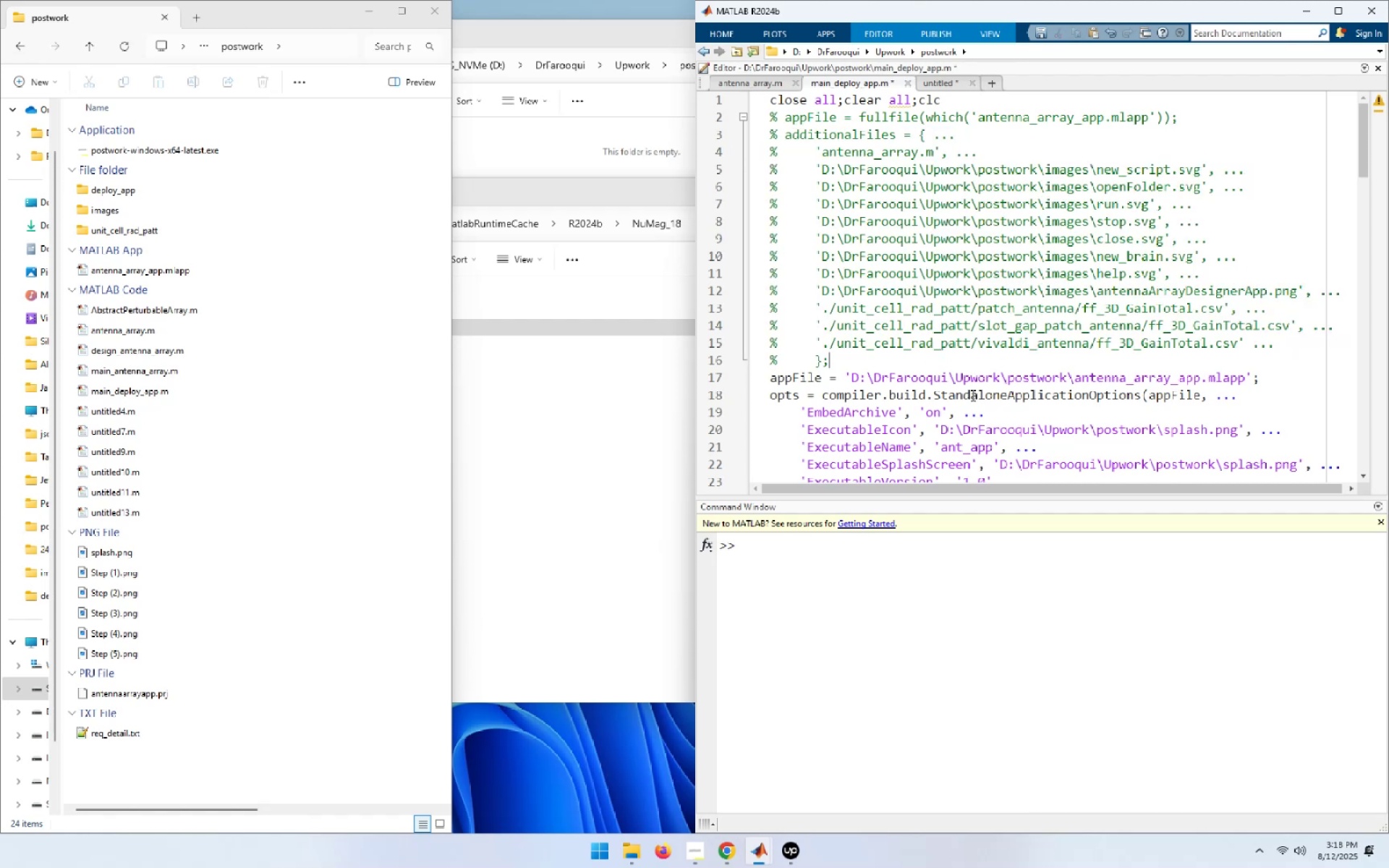 
key(Enter)
 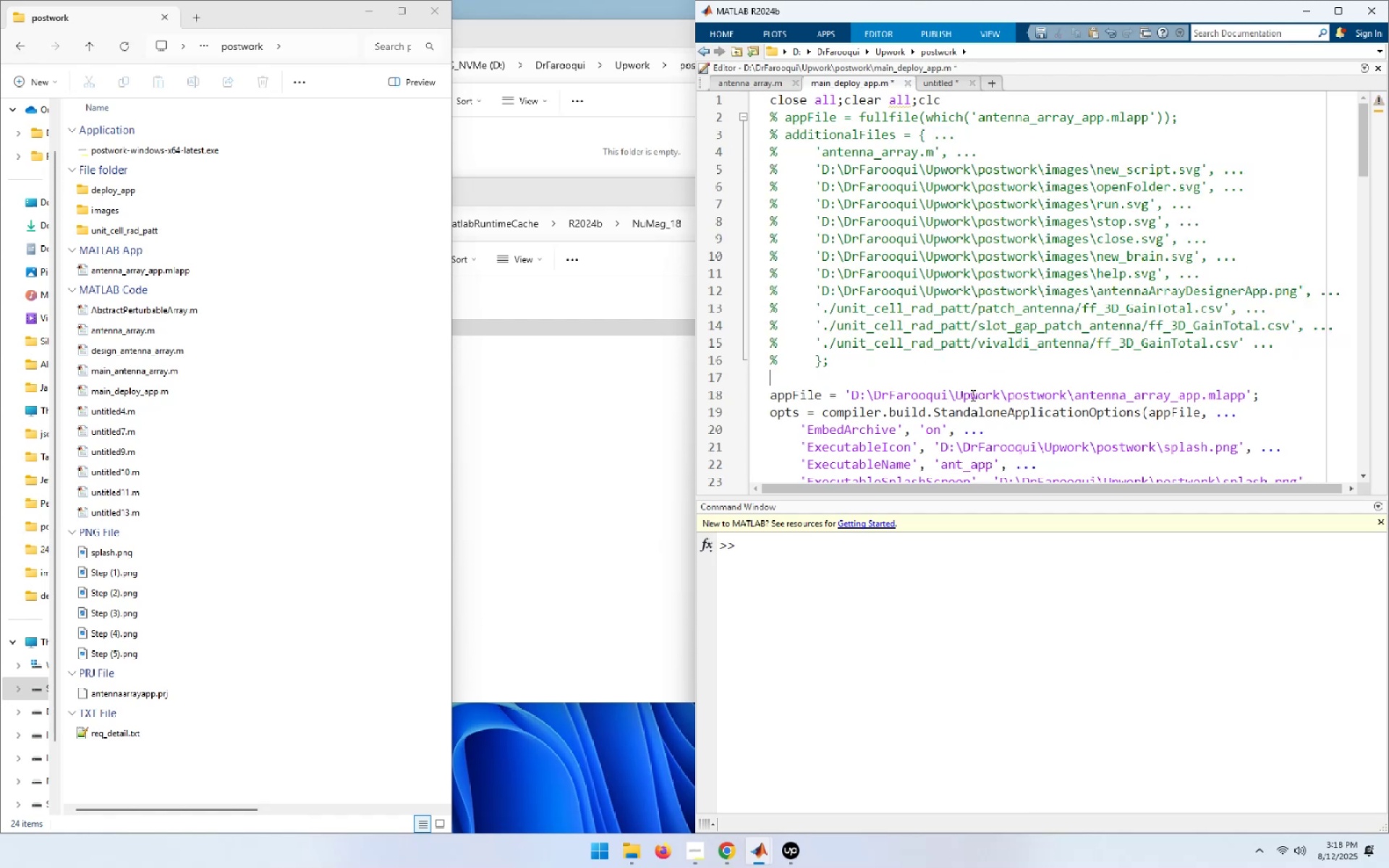 
key(Control+V)
 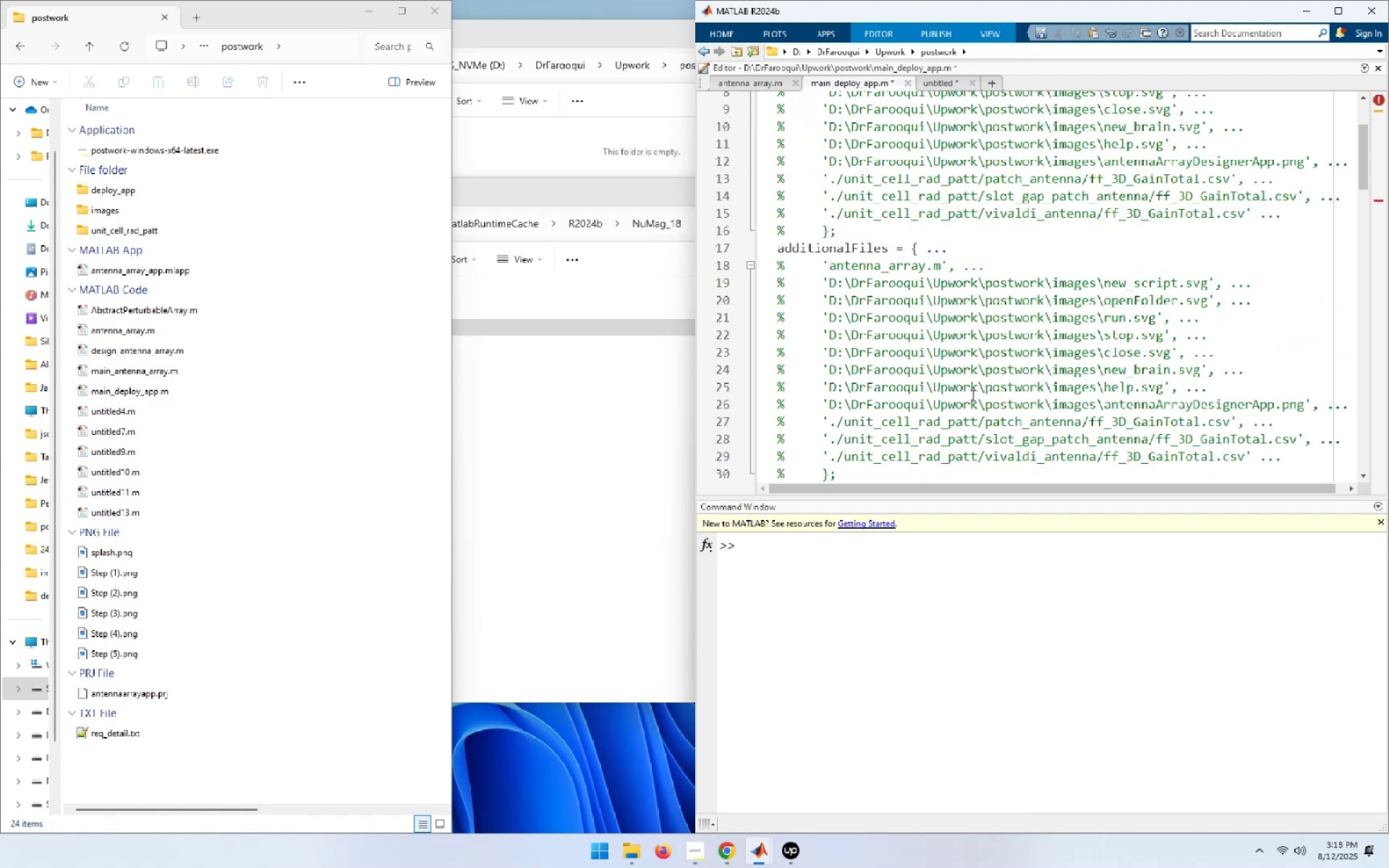 
hold_key(key=ArrowUp, duration=0.81)
 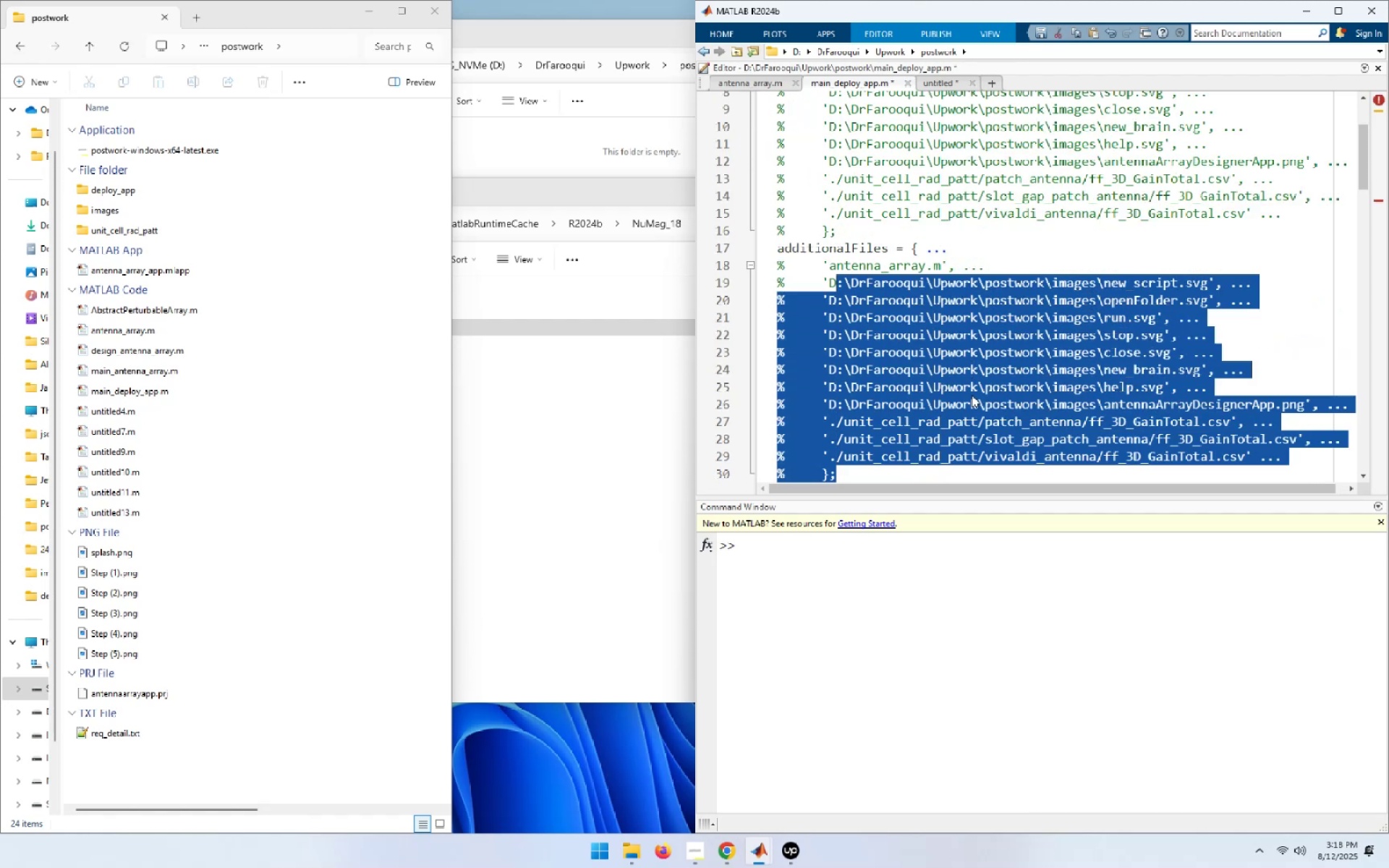 
key(Shift+ArrowUp)
 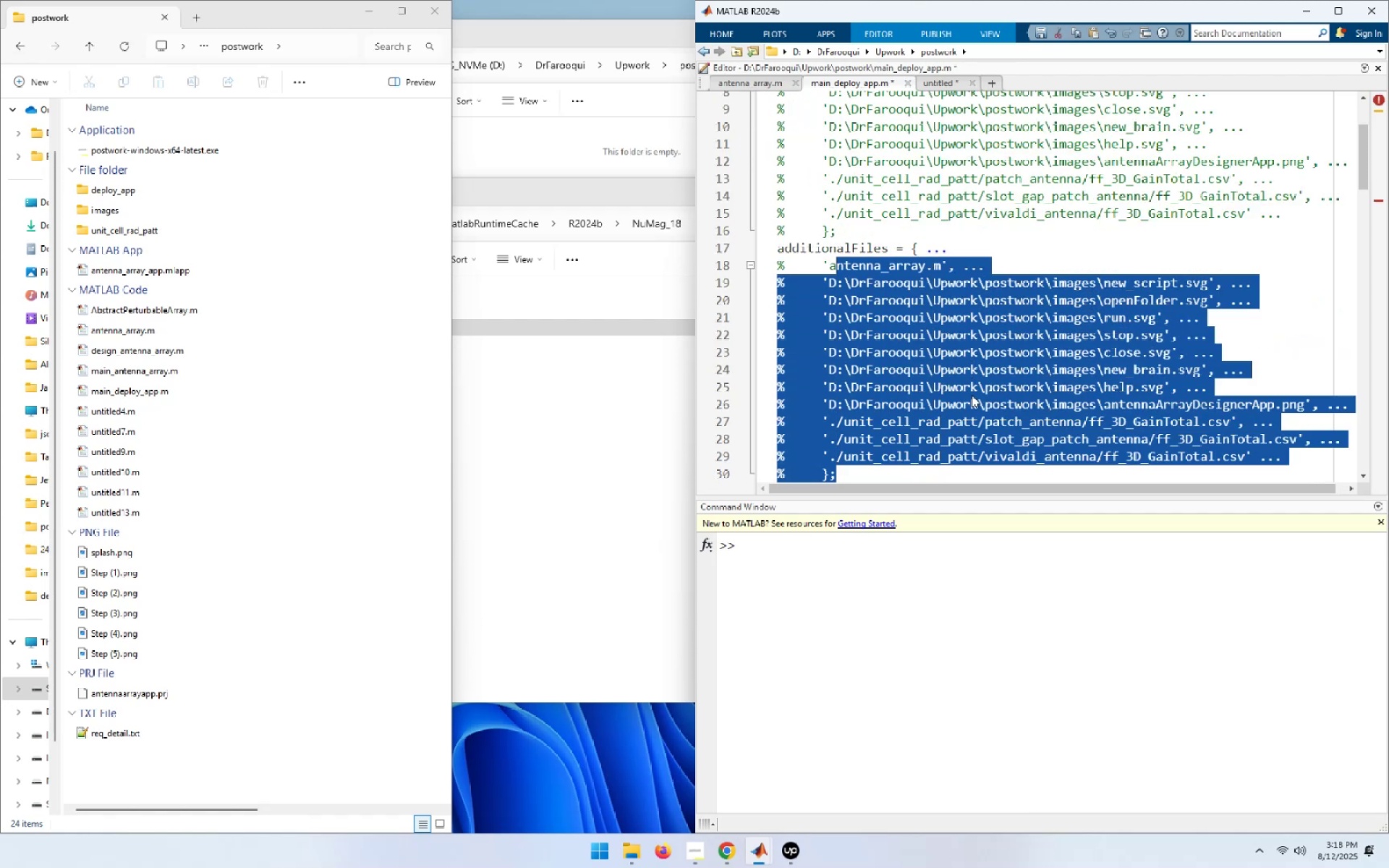 
key(Control+T)
 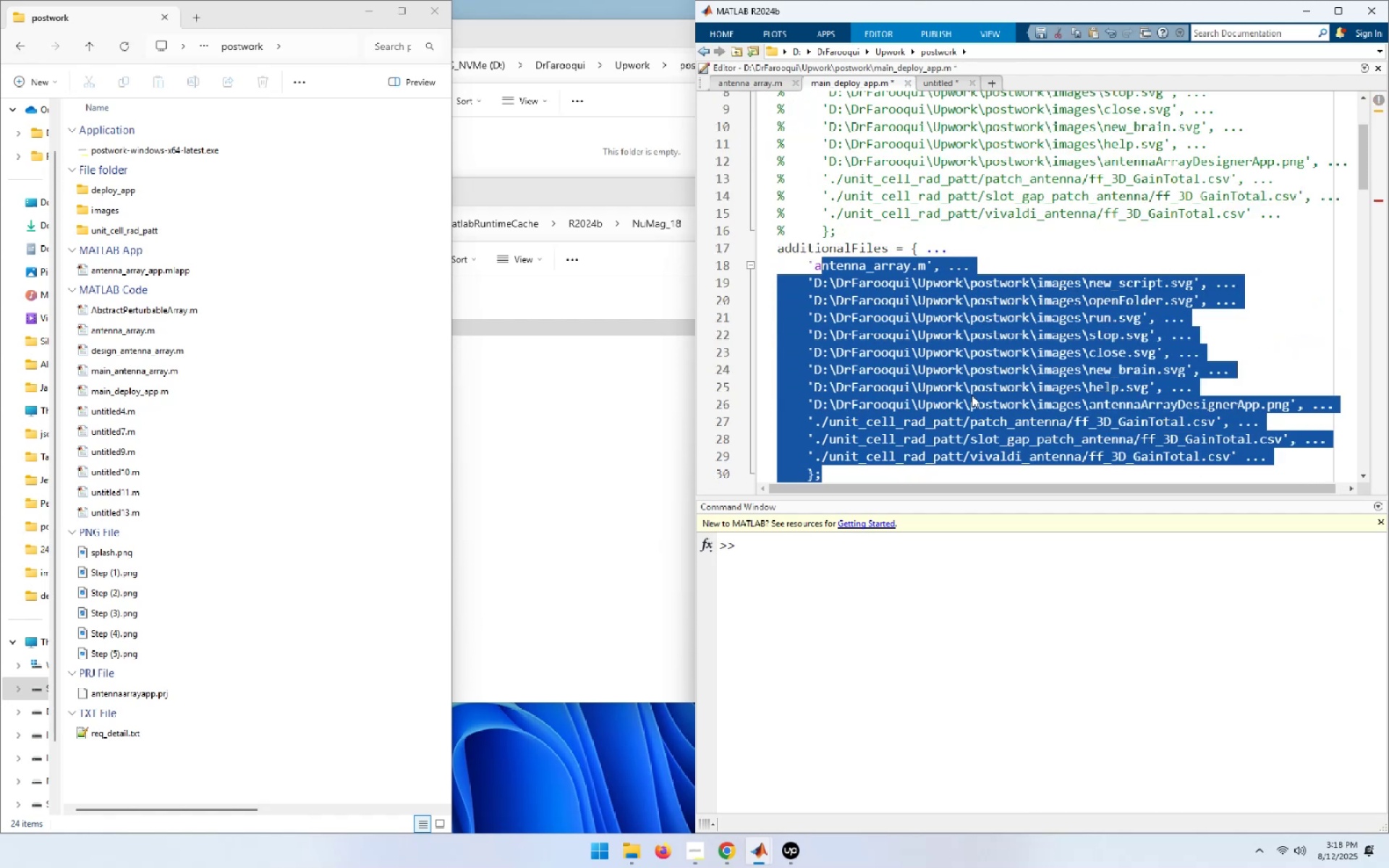 
hold_key(key=ArrowDown, duration=1.02)
 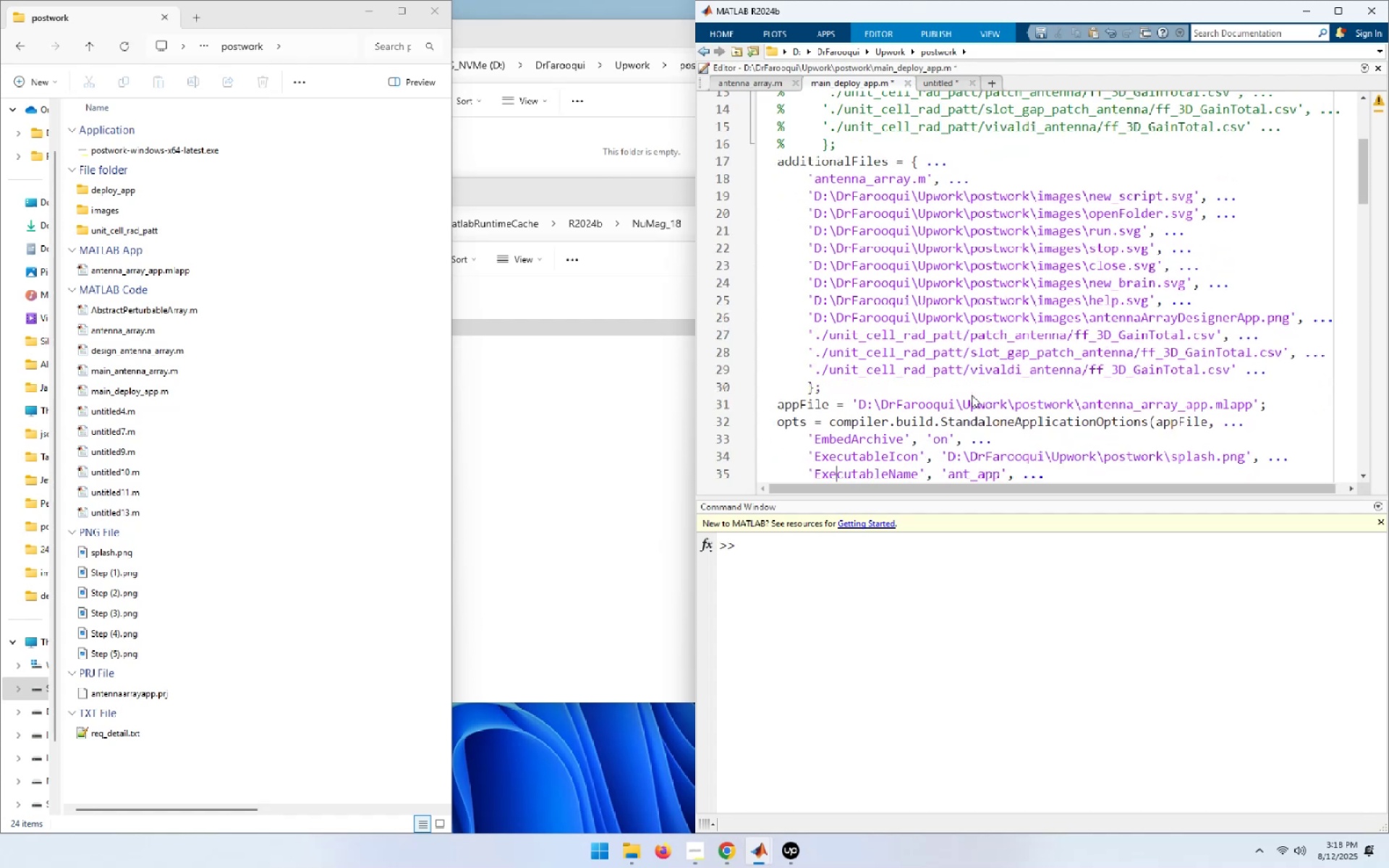 
hold_key(key=ArrowUp, duration=1.53)
 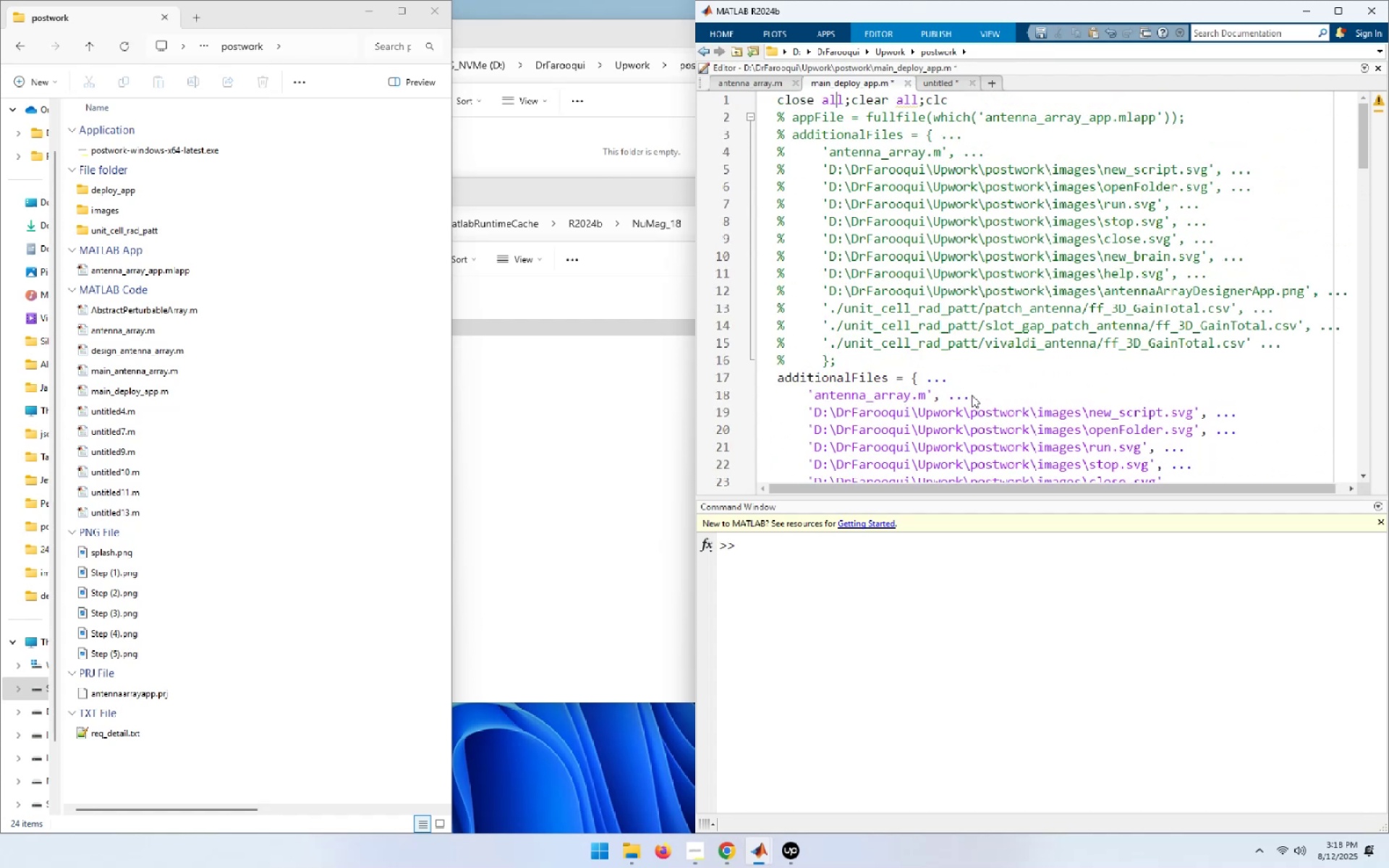 
hold_key(key=ArrowUp, duration=0.39)
 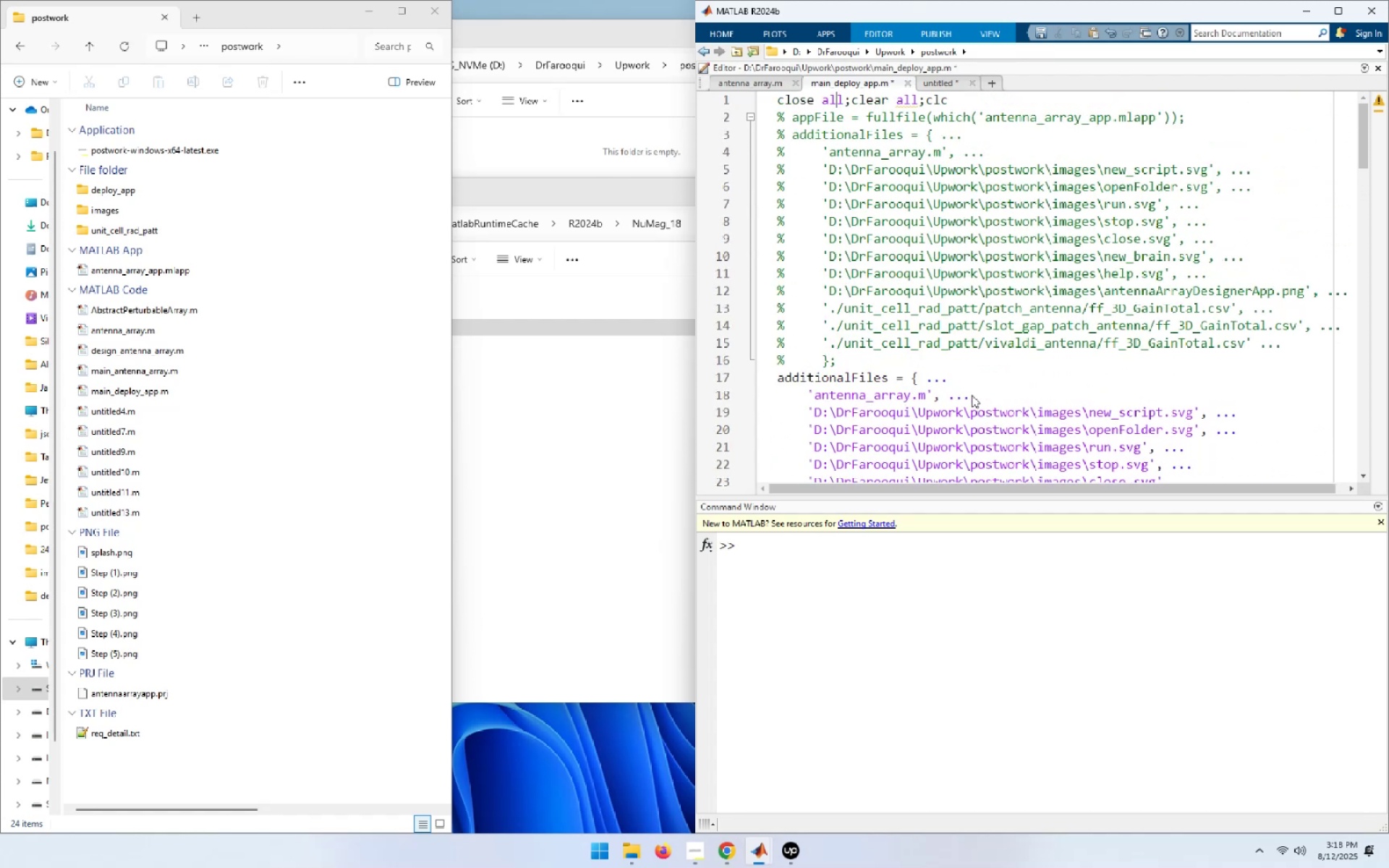 
hold_key(key=ArrowDown, duration=0.3)
 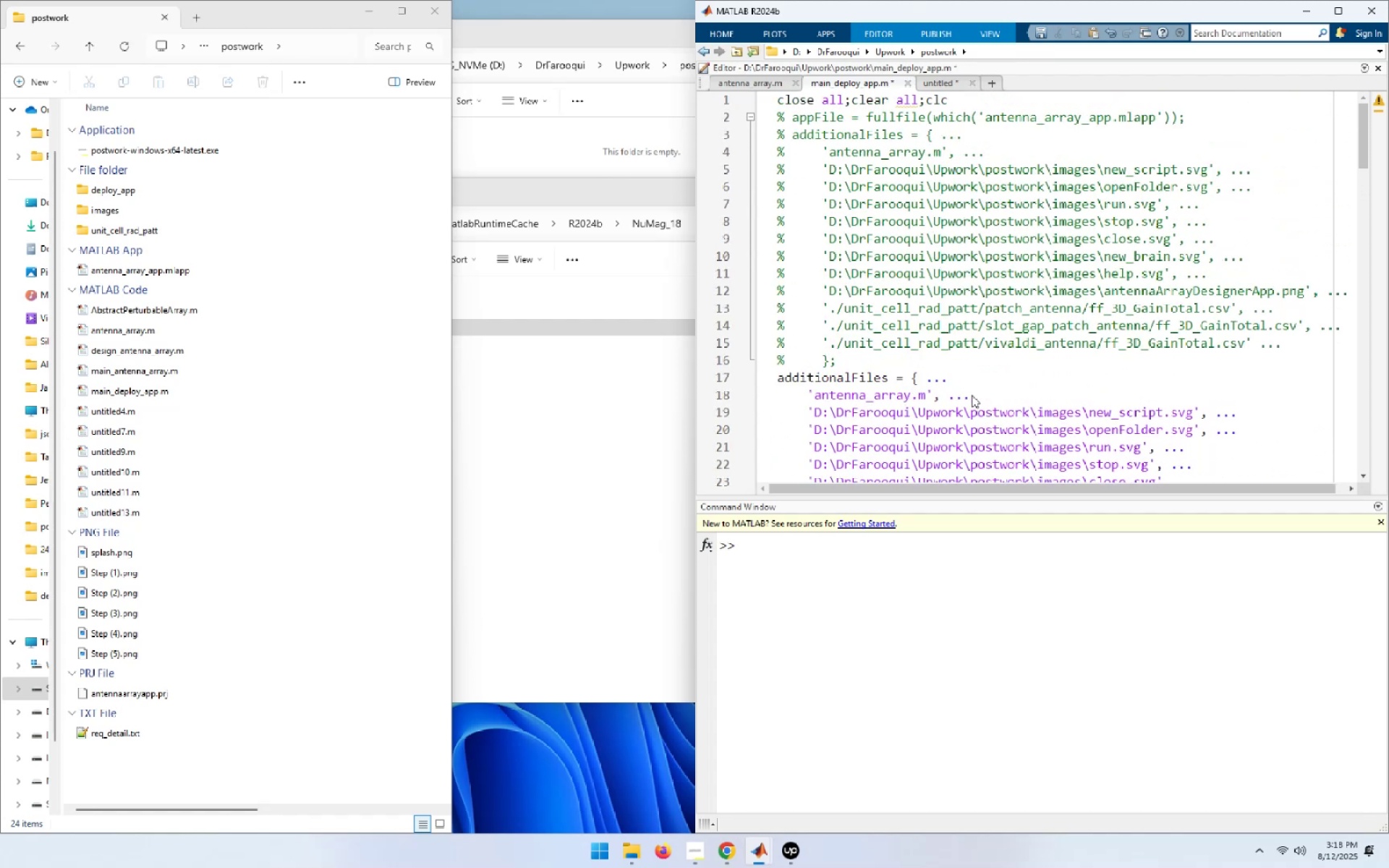 
hold_key(key=ArrowDown, duration=0.85)
 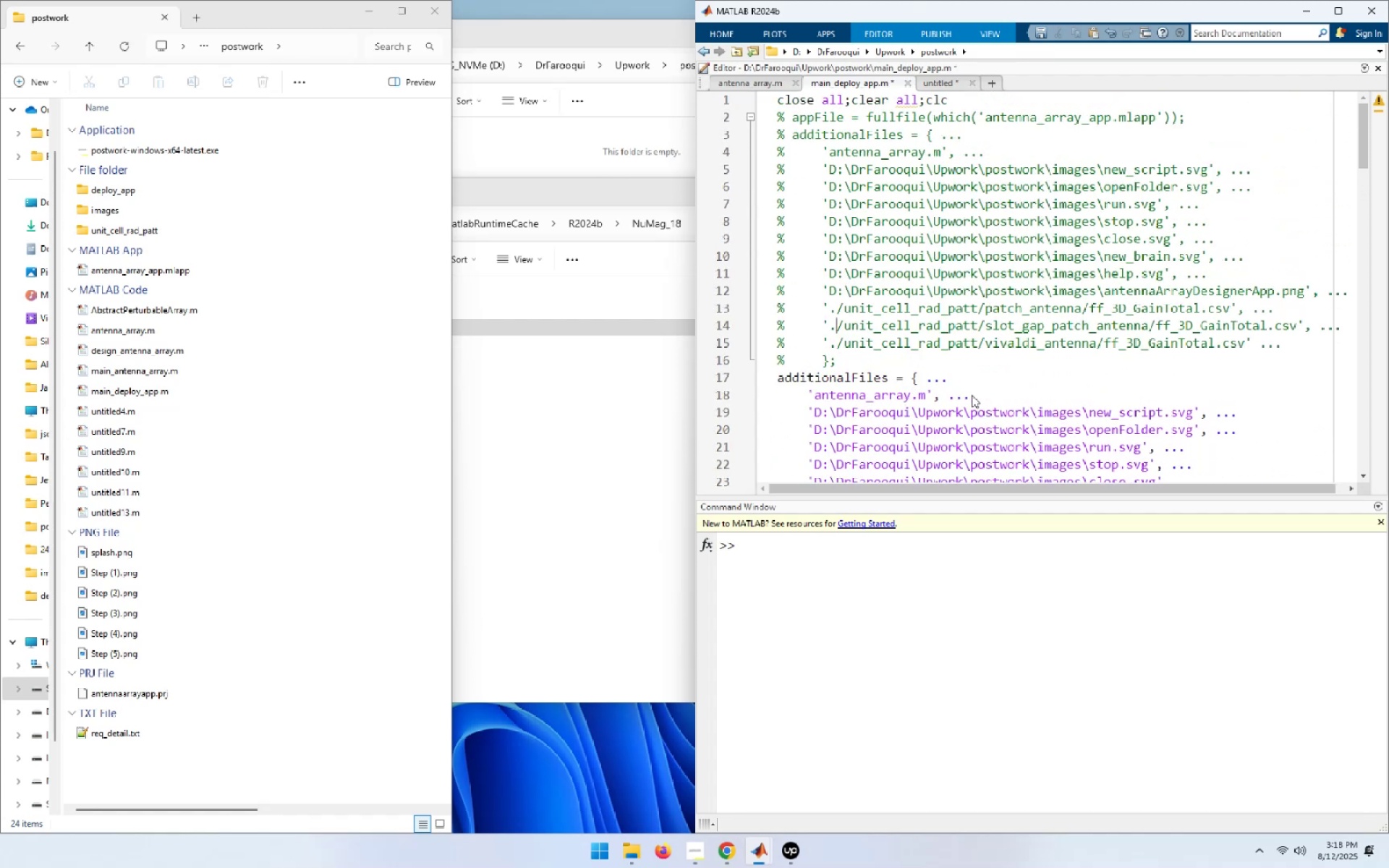 
hold_key(key=ArrowDown, duration=1.18)
 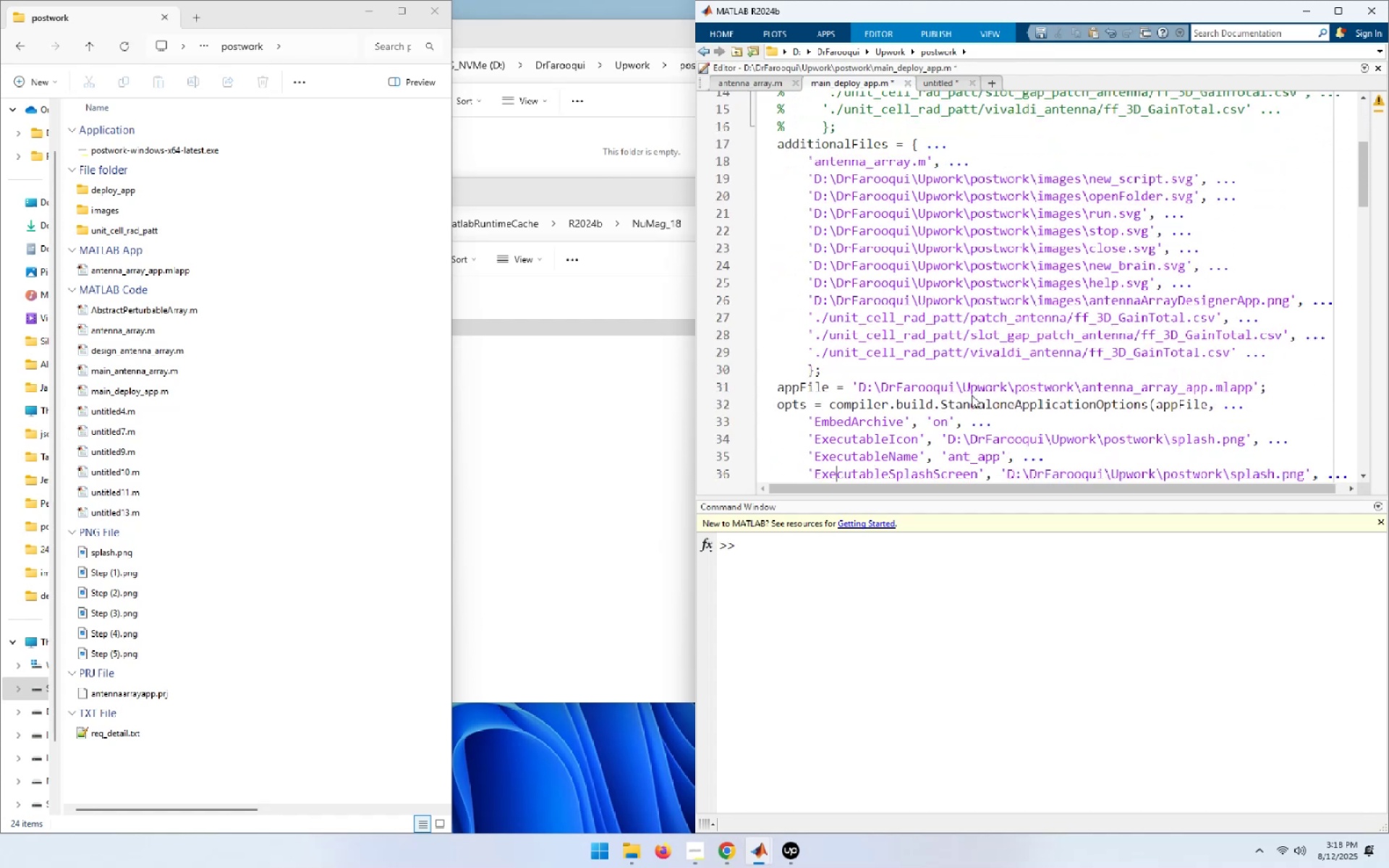 
key(ArrowUp)
 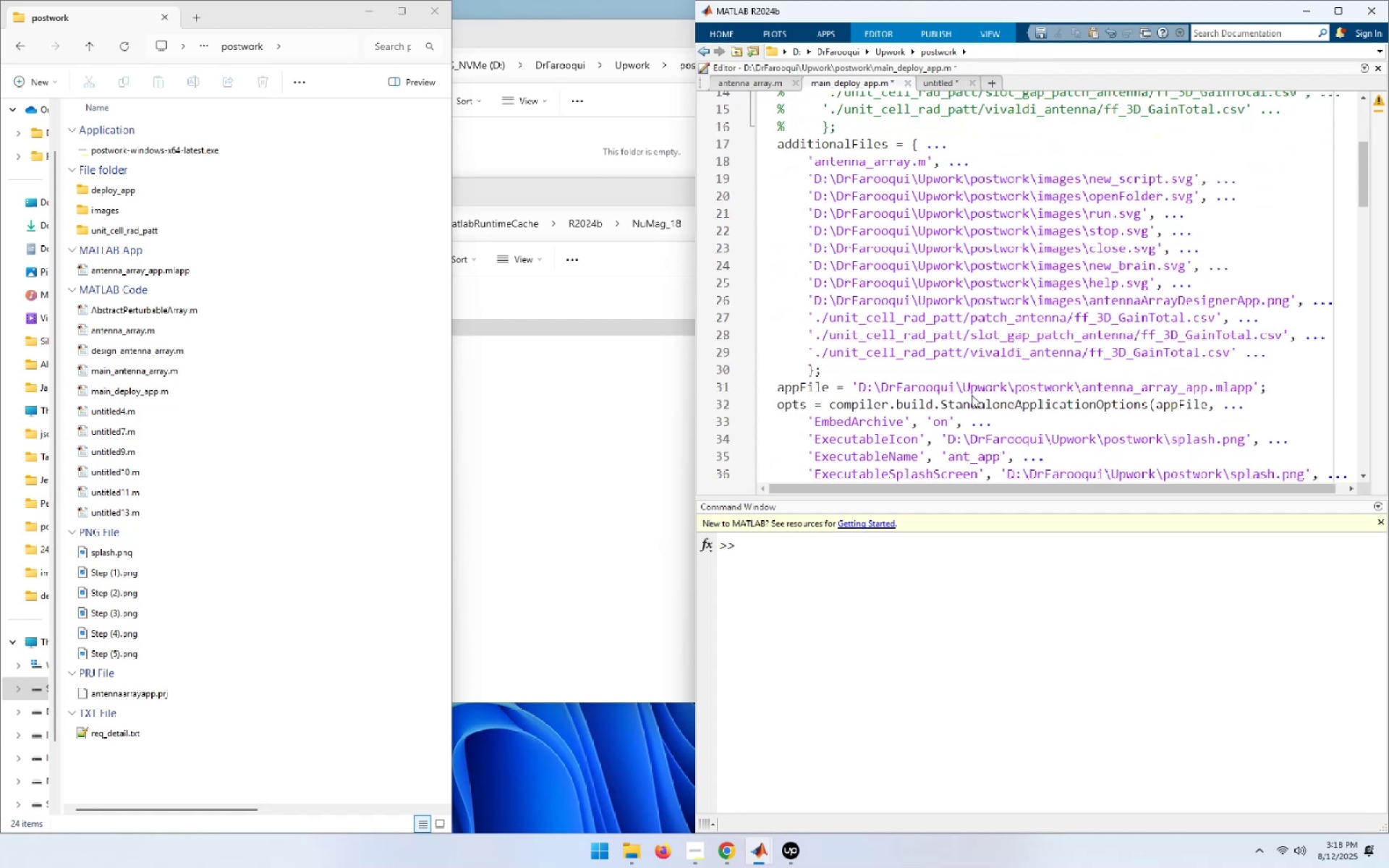 
hold_key(key=ArrowUp, duration=0.77)
 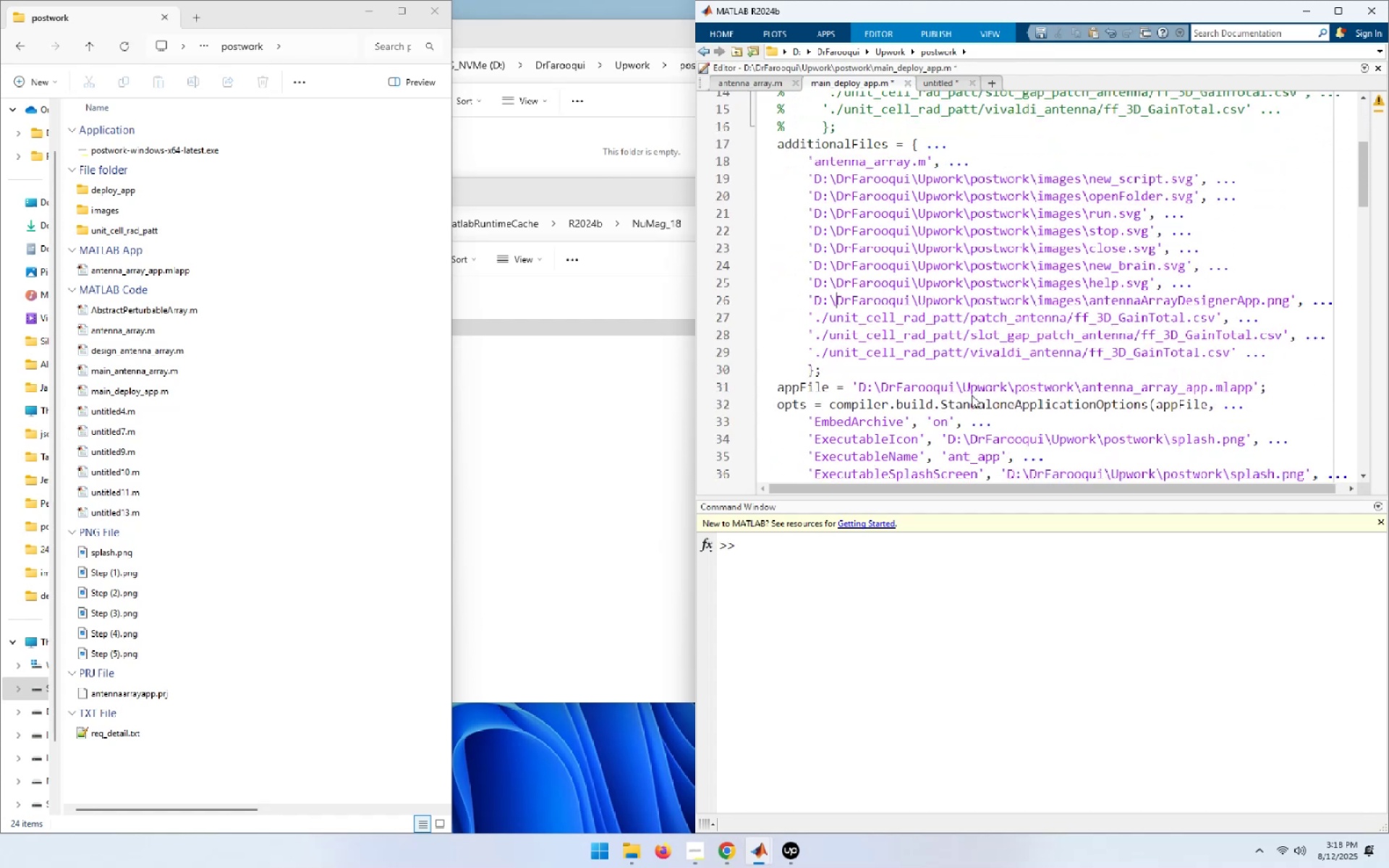 
hold_key(key=ArrowUp, duration=1.51)
 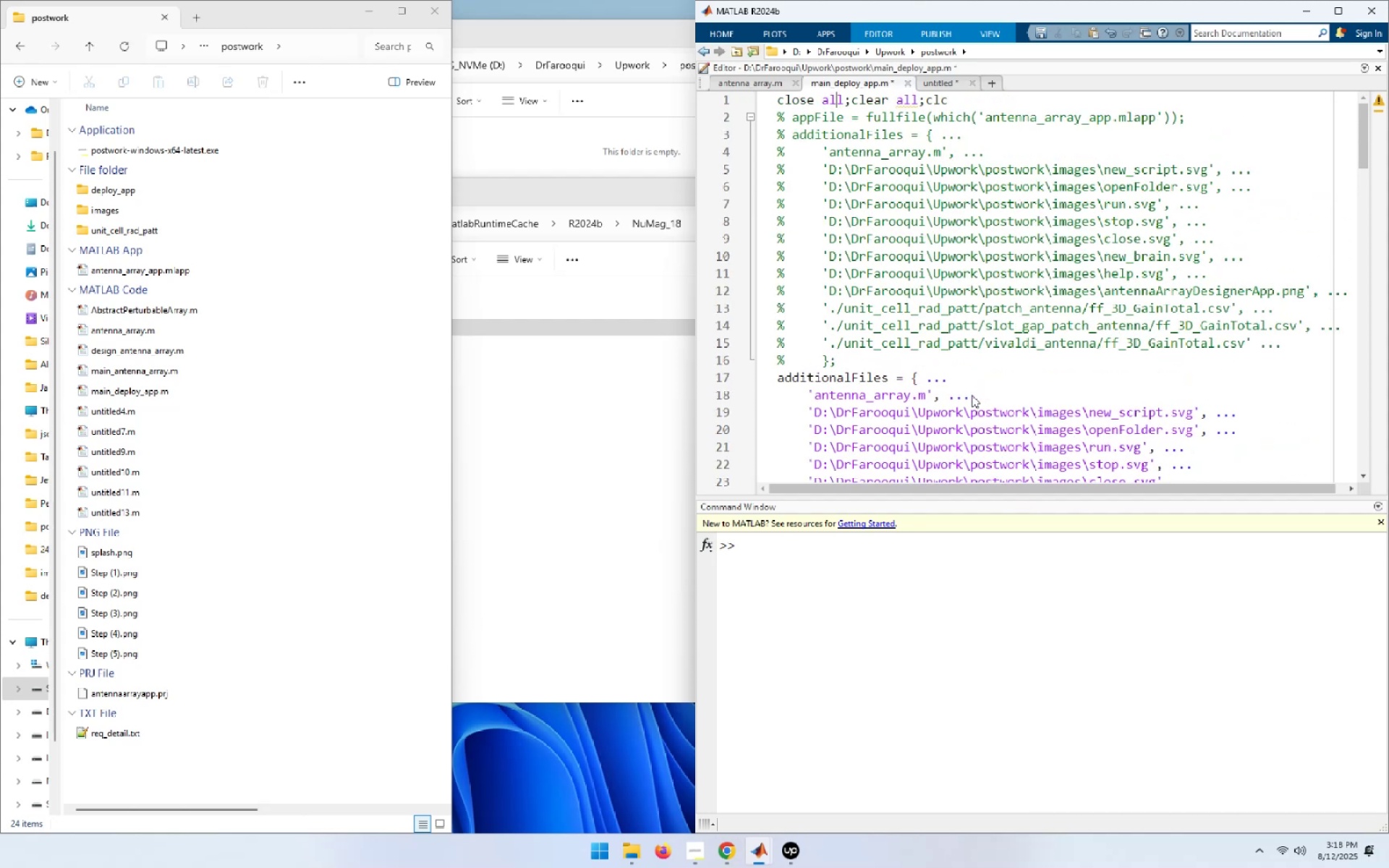 
hold_key(key=ArrowDown, duration=1.53)
 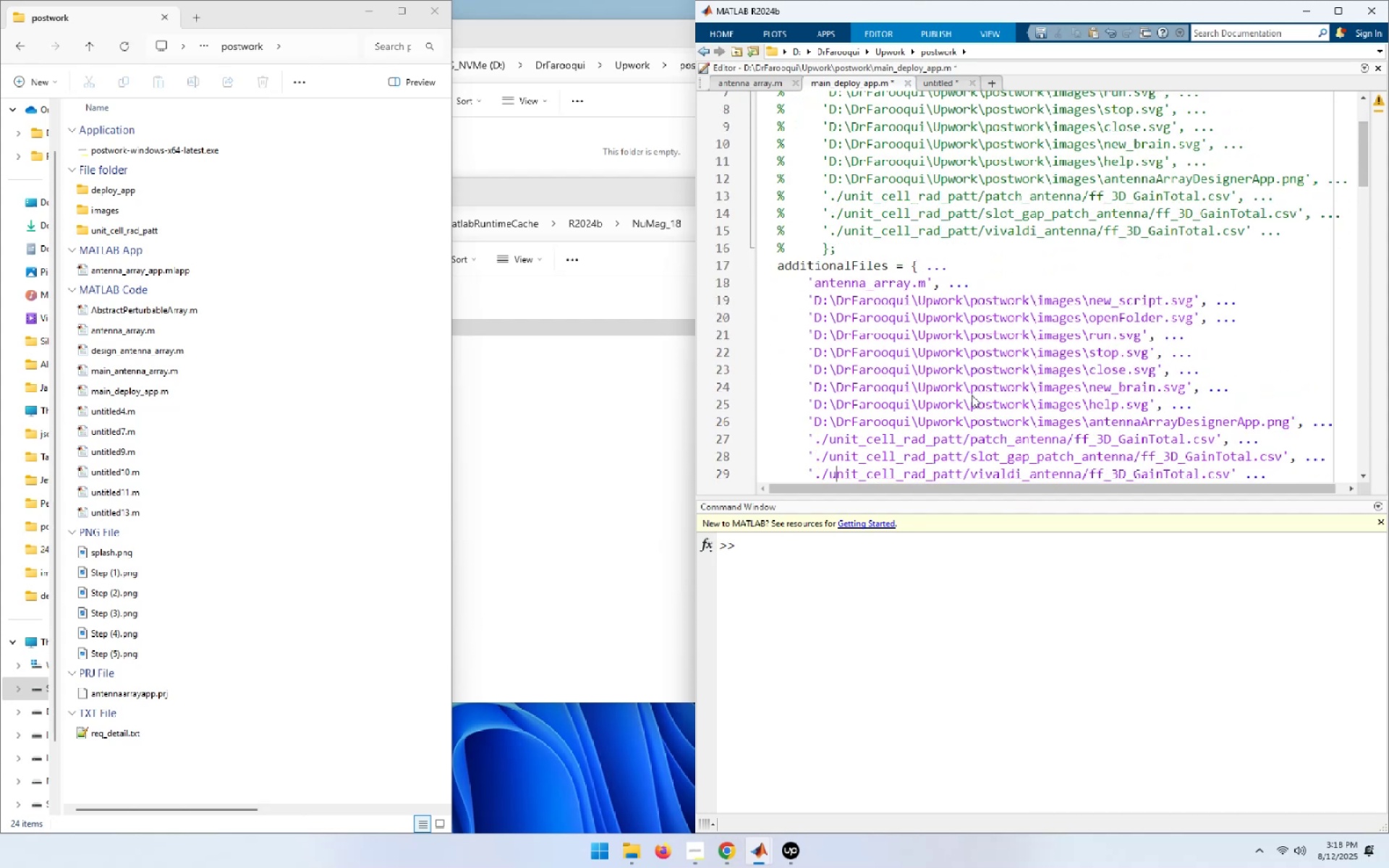 
key(ArrowDown)
 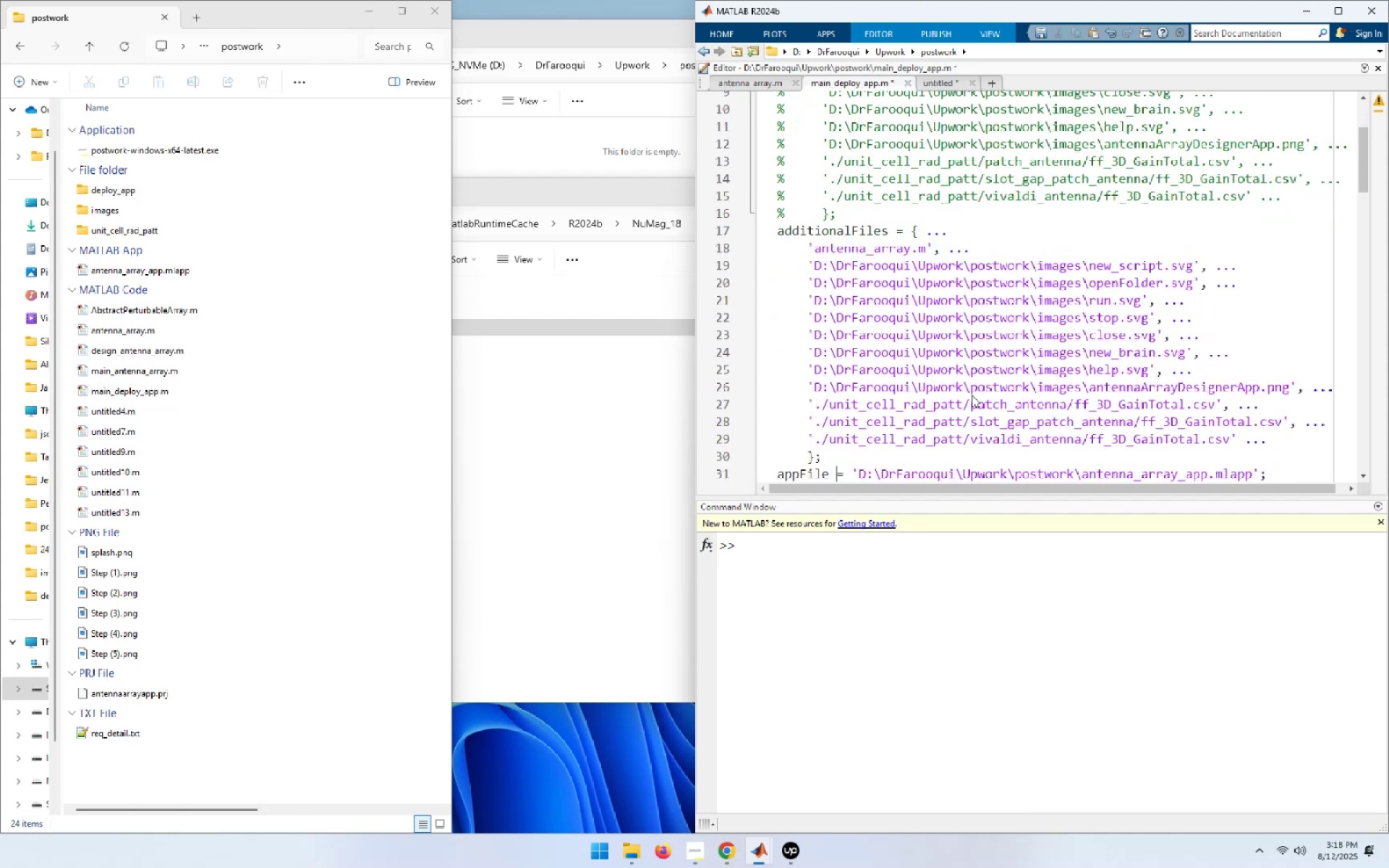 
key(ArrowDown)
 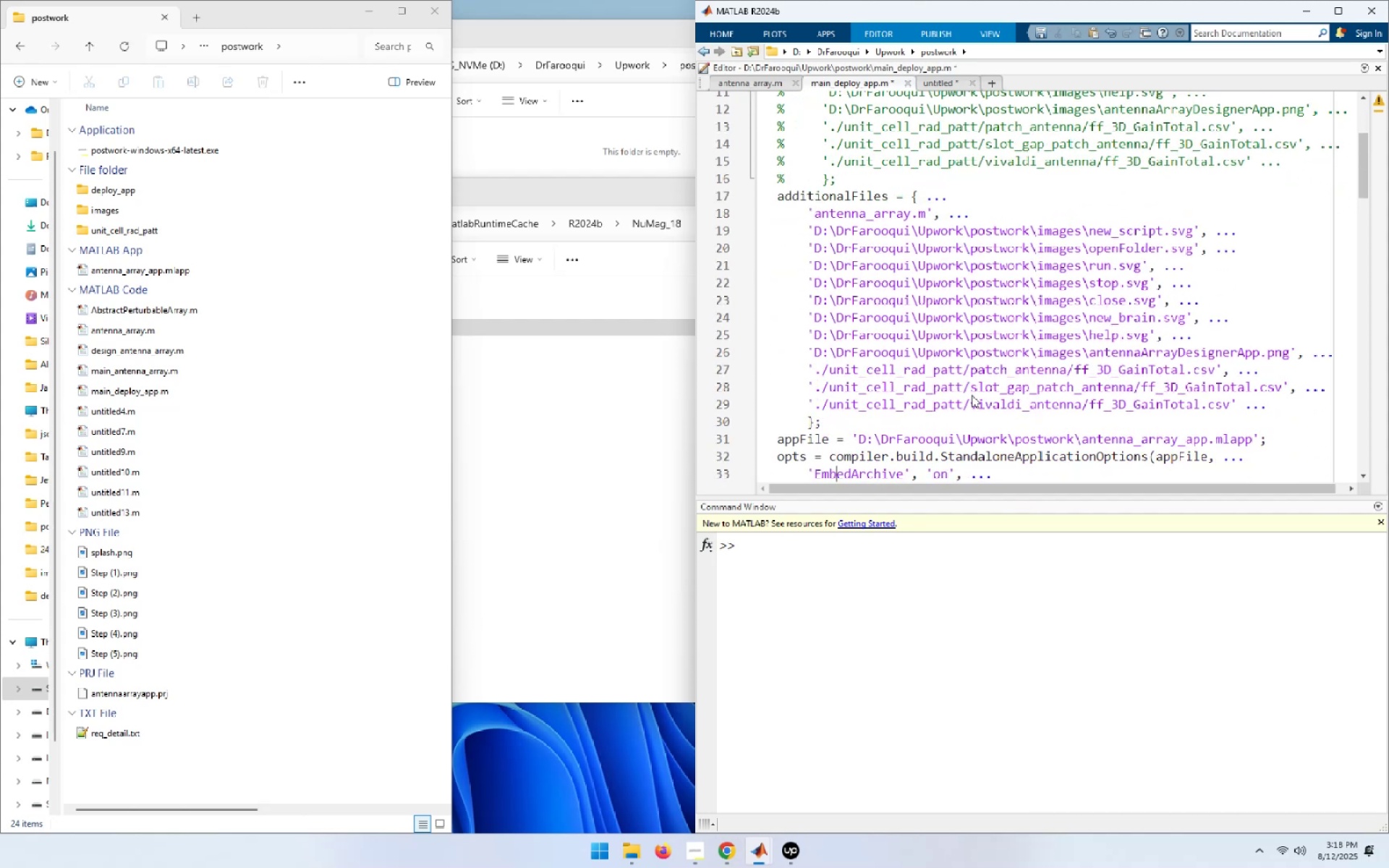 
key(ArrowDown)
 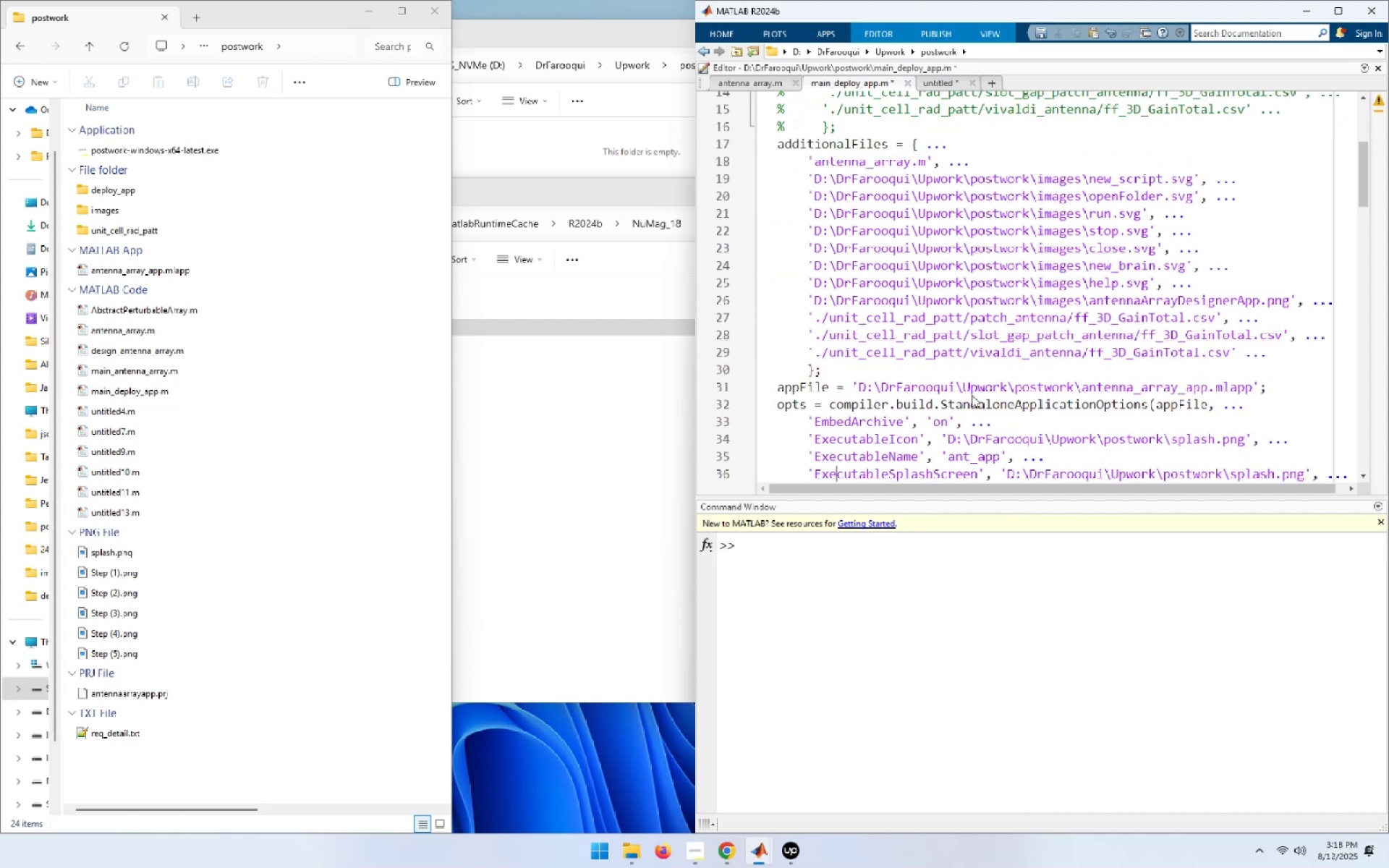 
key(ArrowDown)
 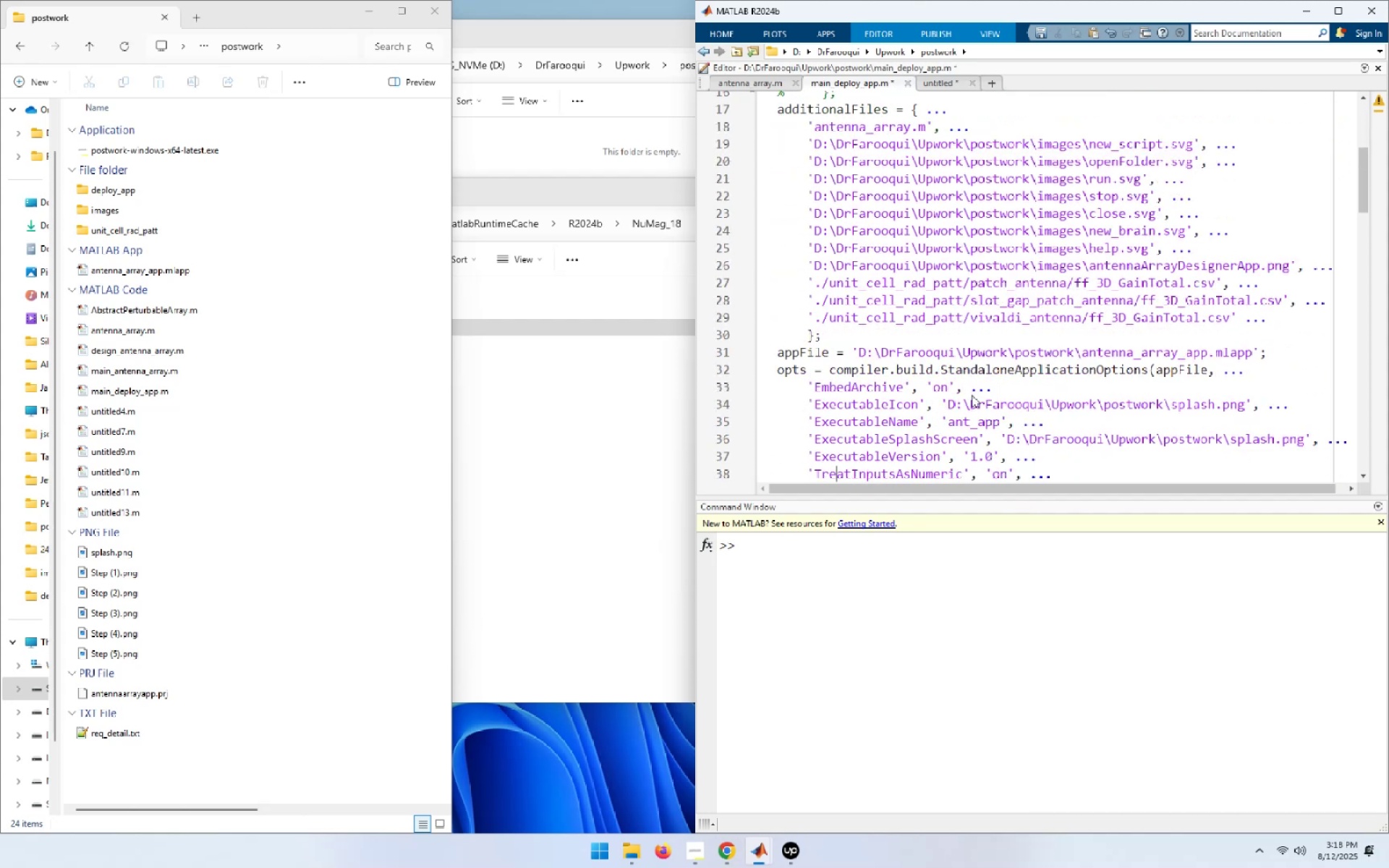 
hold_key(key=ArrowUp, duration=0.9)
 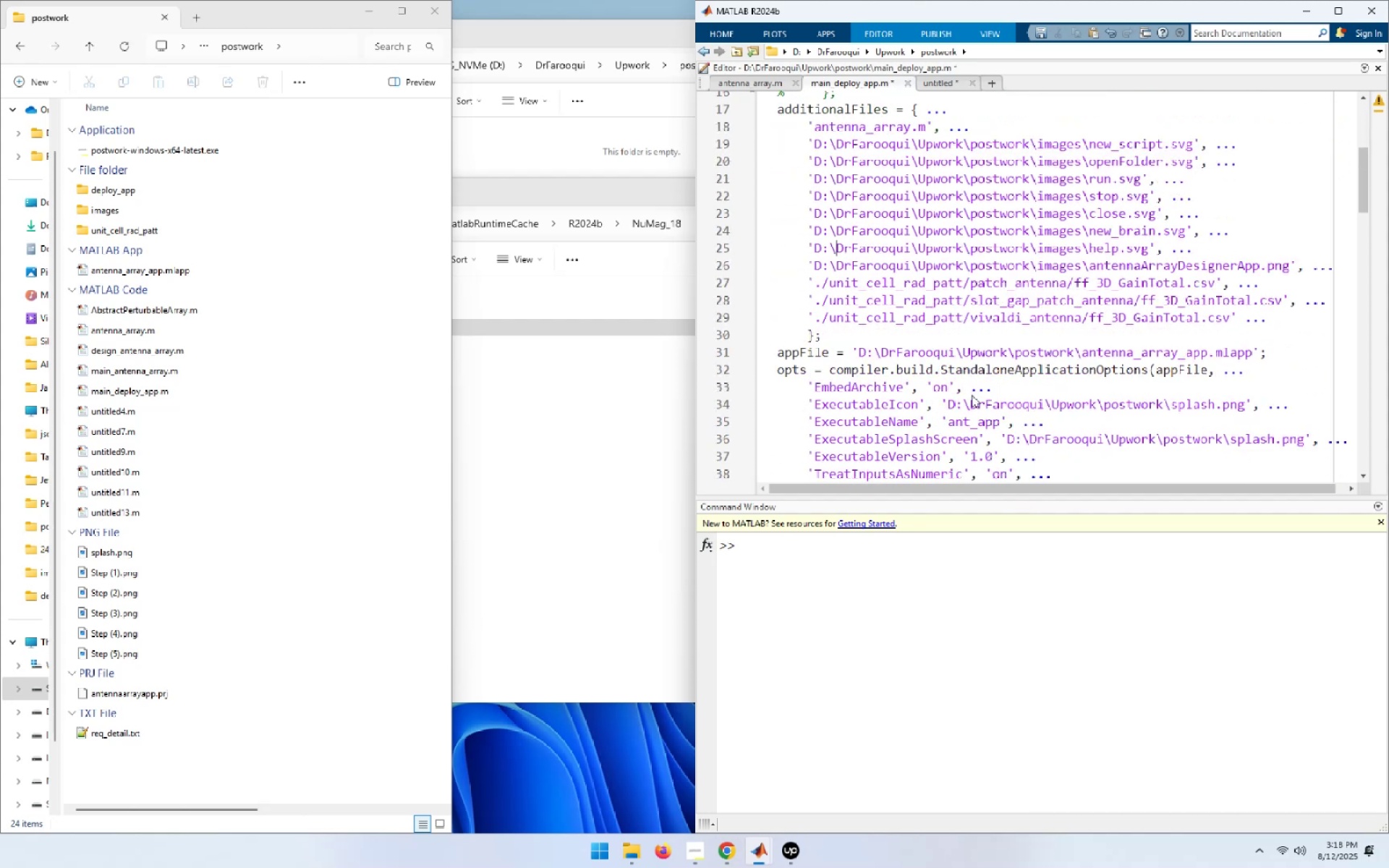 
key(ArrowUp)
 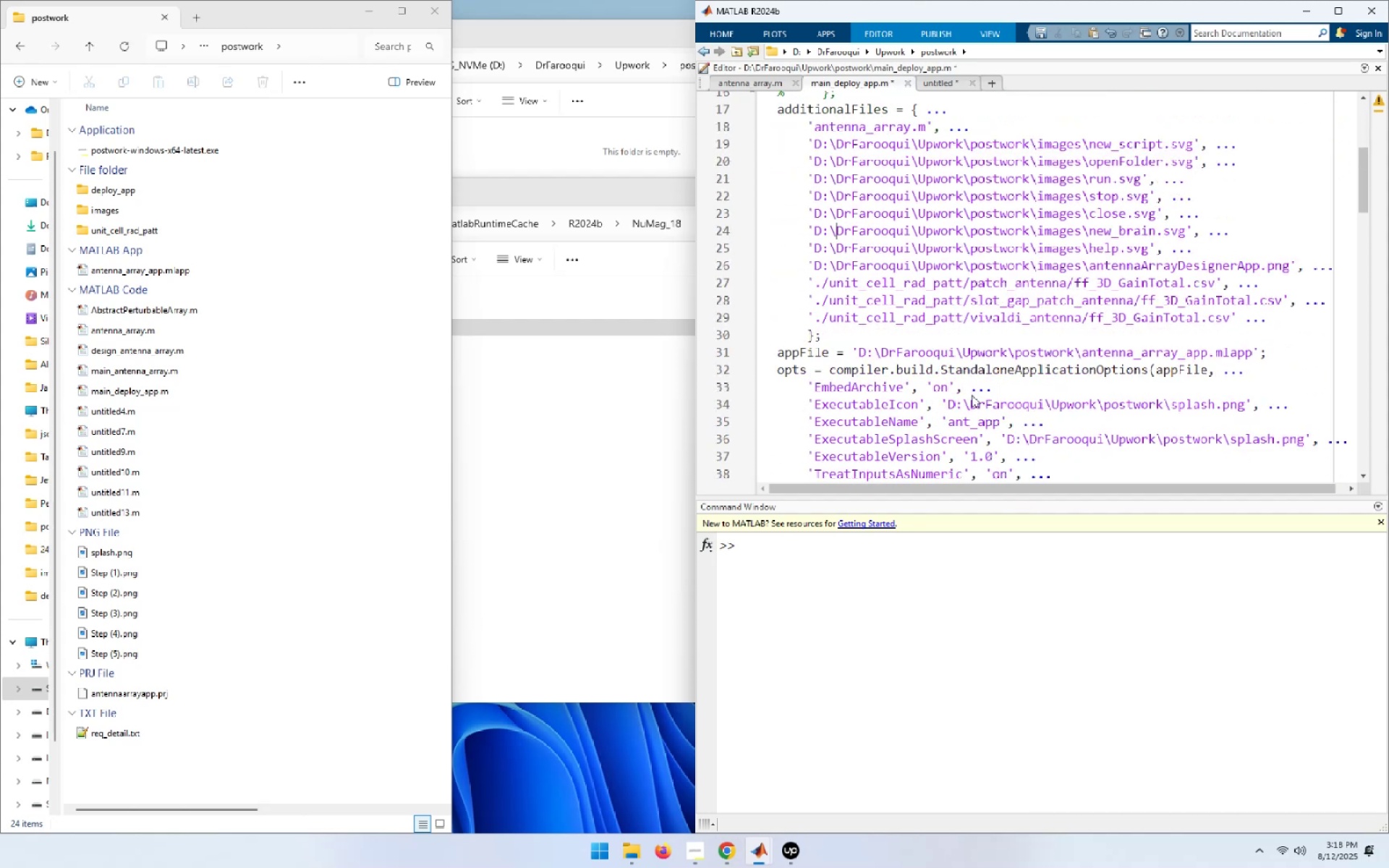 
key(ArrowUp)
 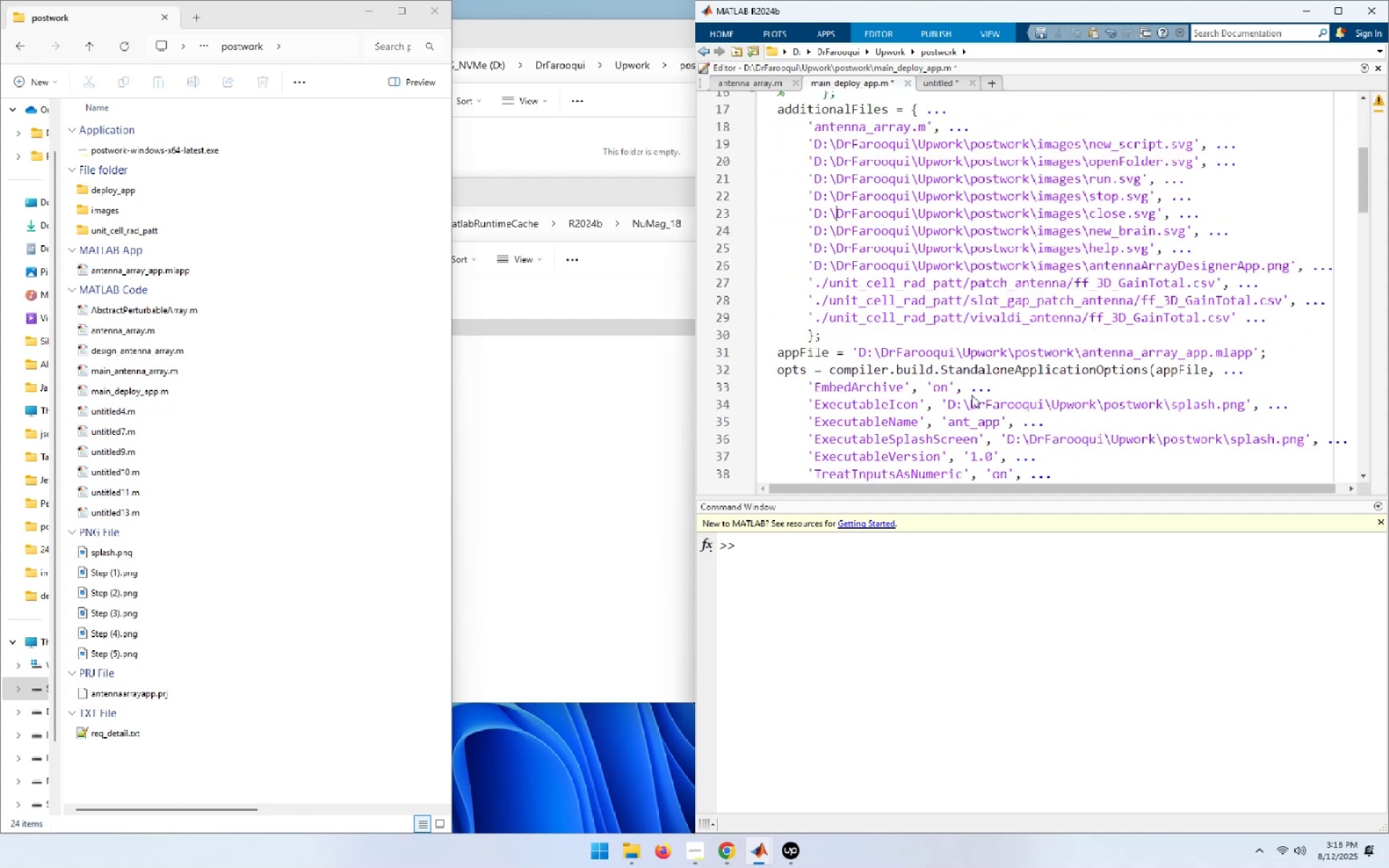 
key(ArrowUp)
 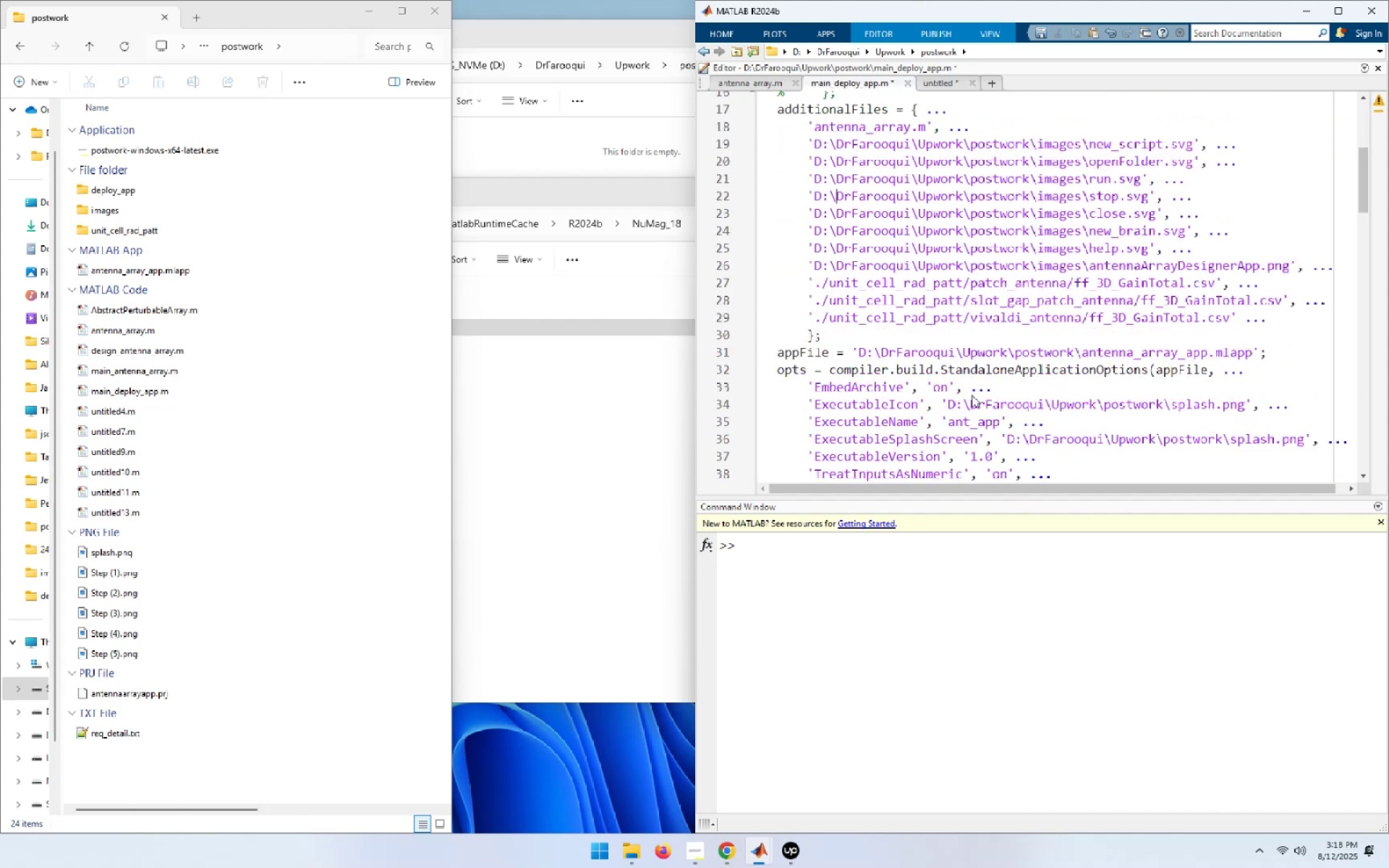 
key(ArrowUp)
 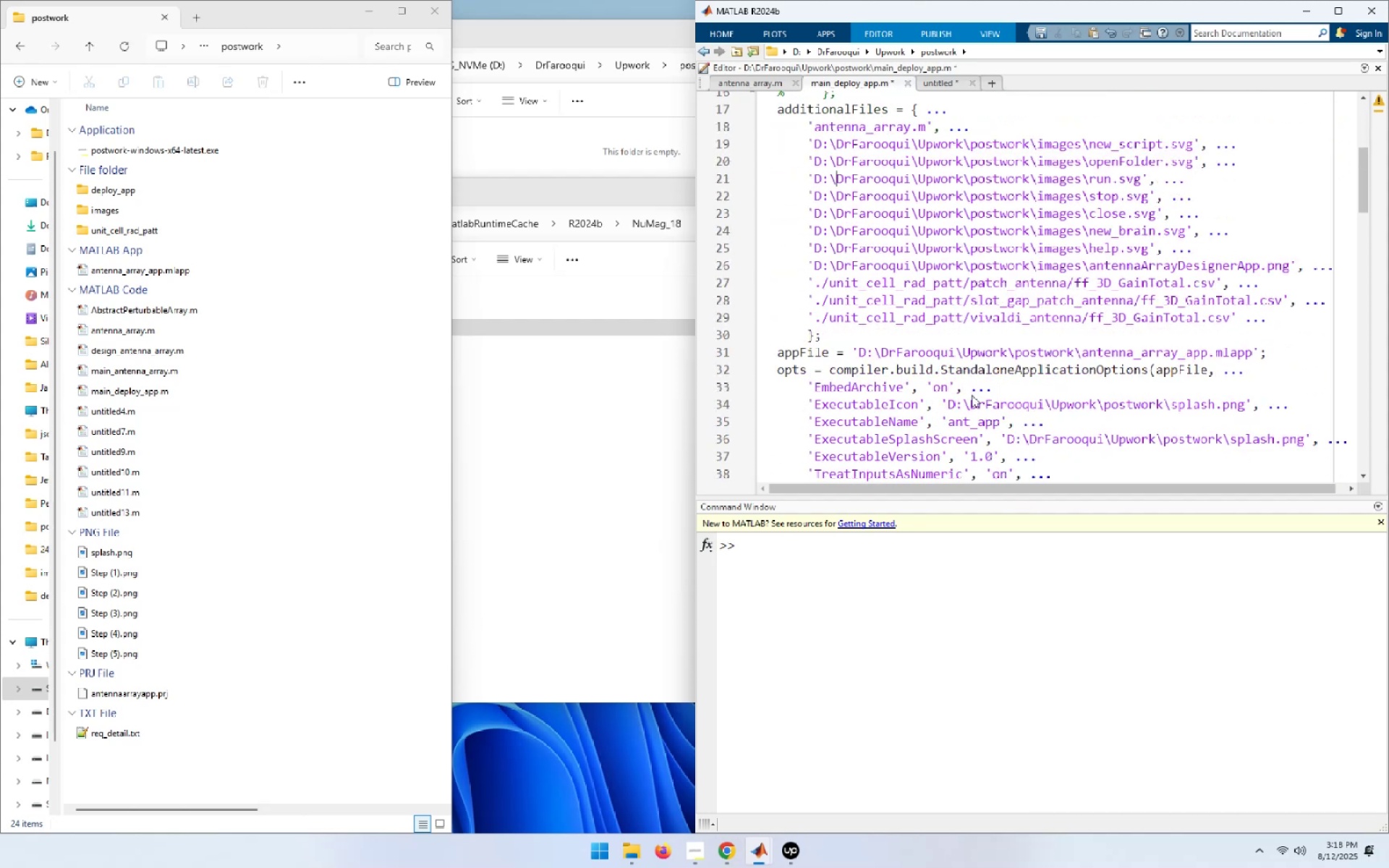 
key(ArrowUp)
 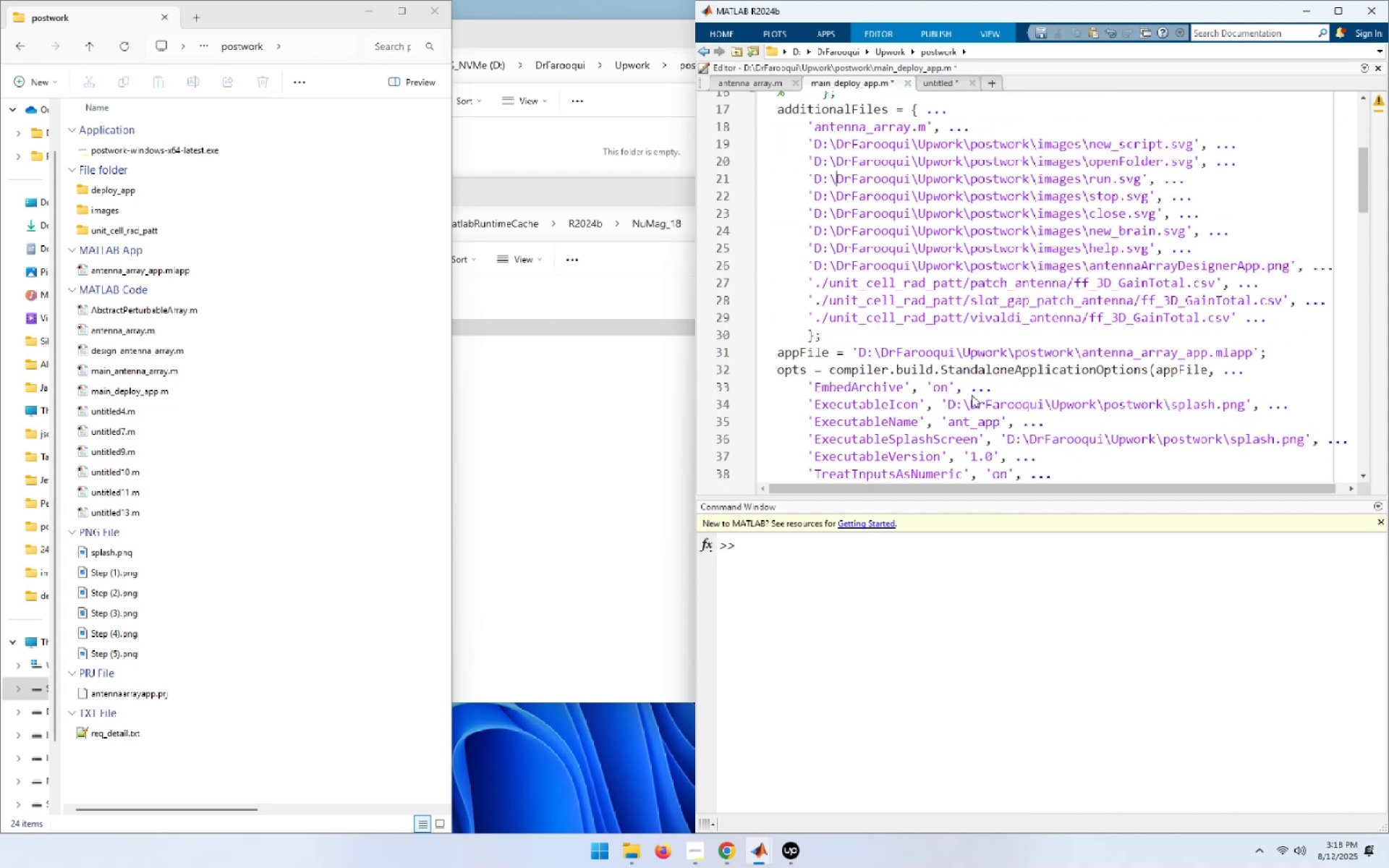 
key(ArrowUp)
 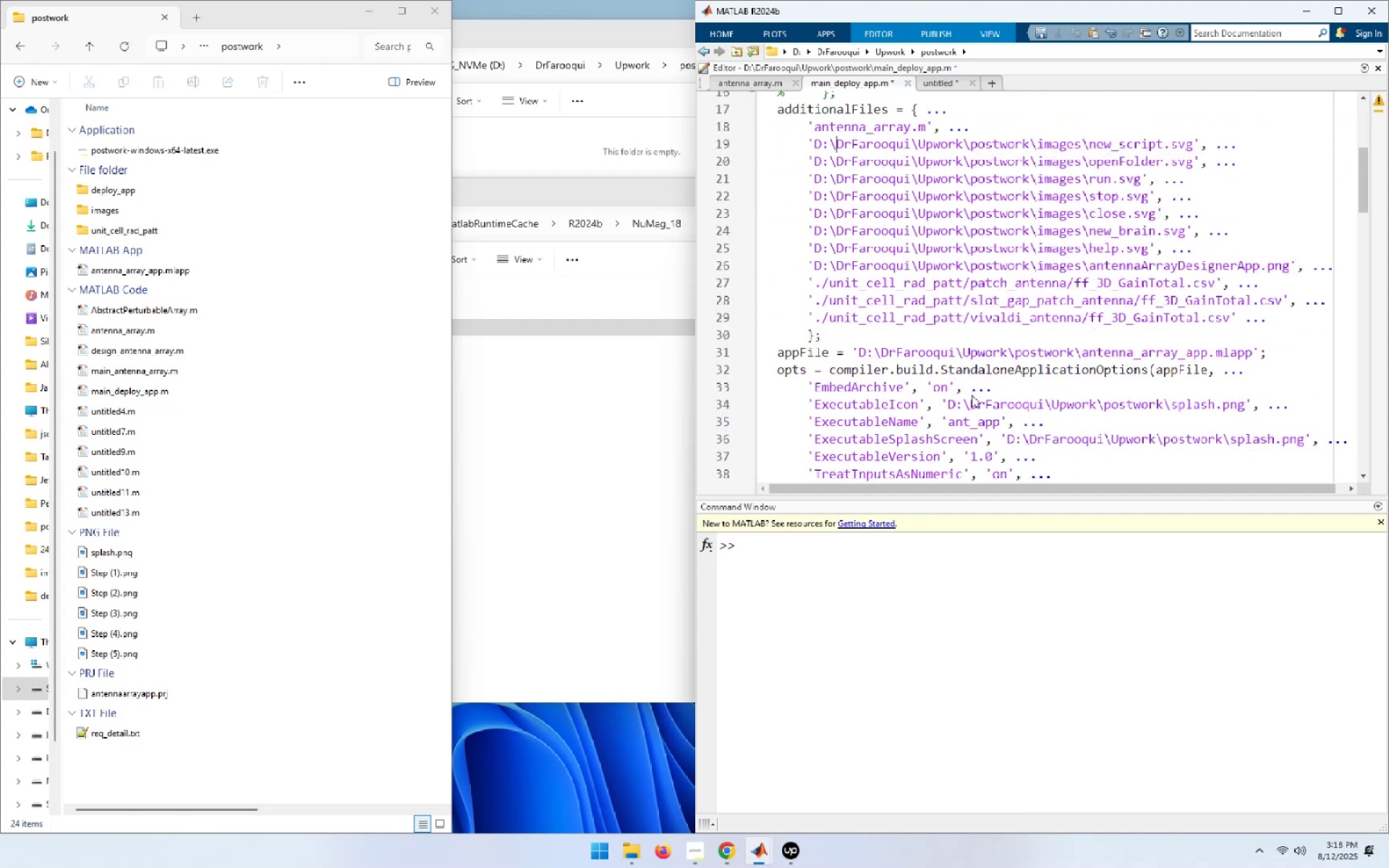 
key(ArrowUp)
 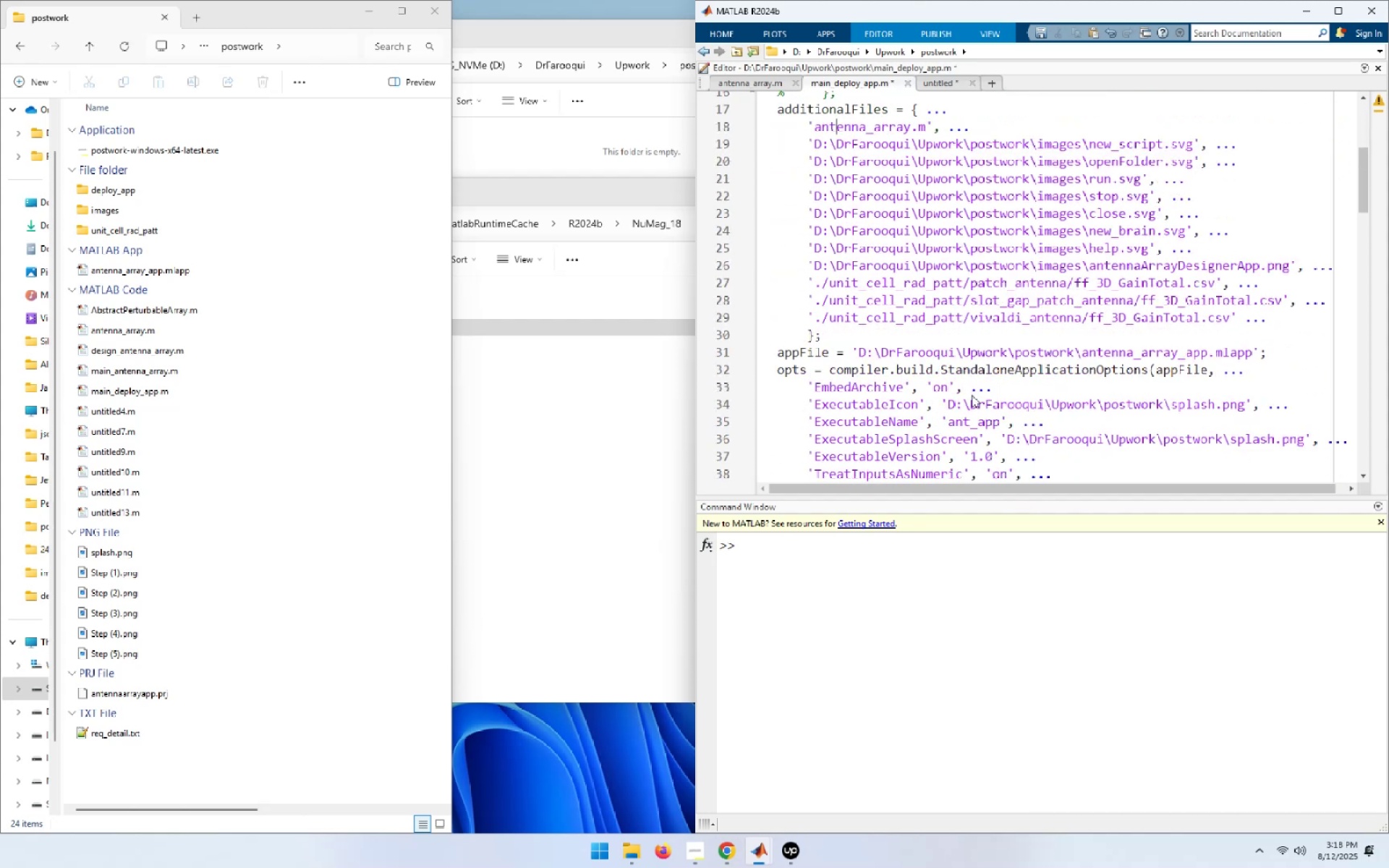 
key(ArrowDown)
 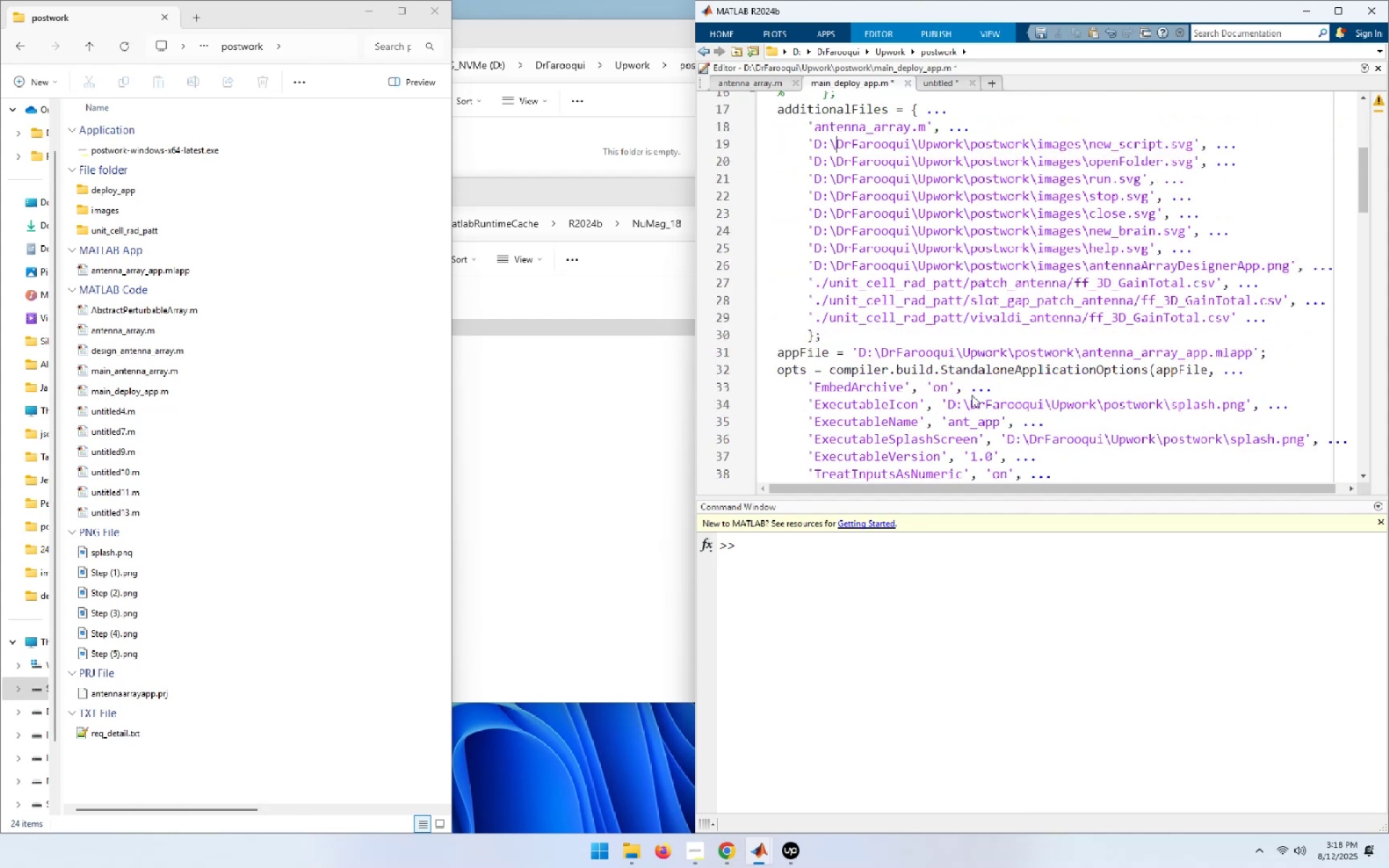 
hold_key(key=ArrowRight, duration=1.39)
 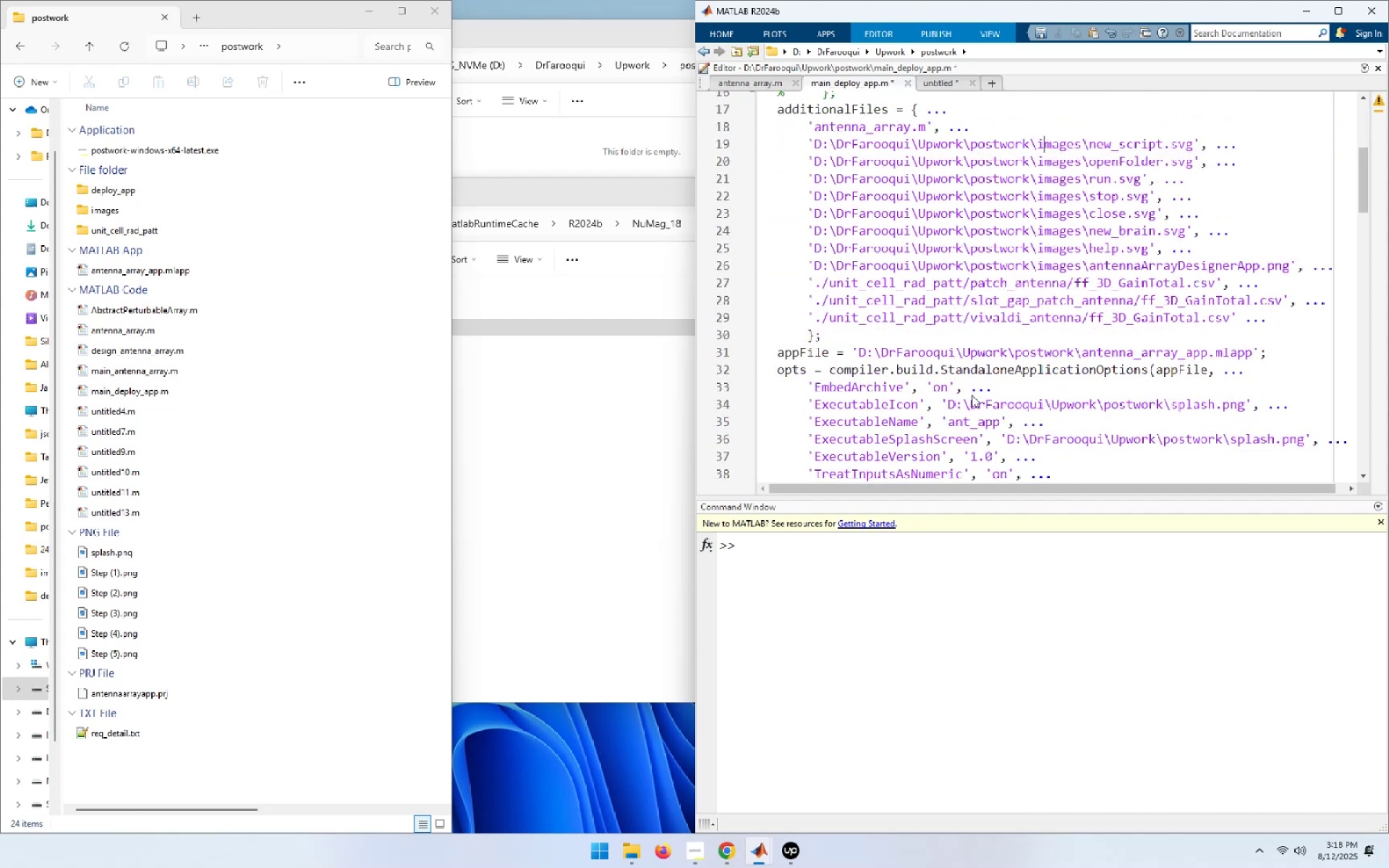 
key(ArrowLeft)
 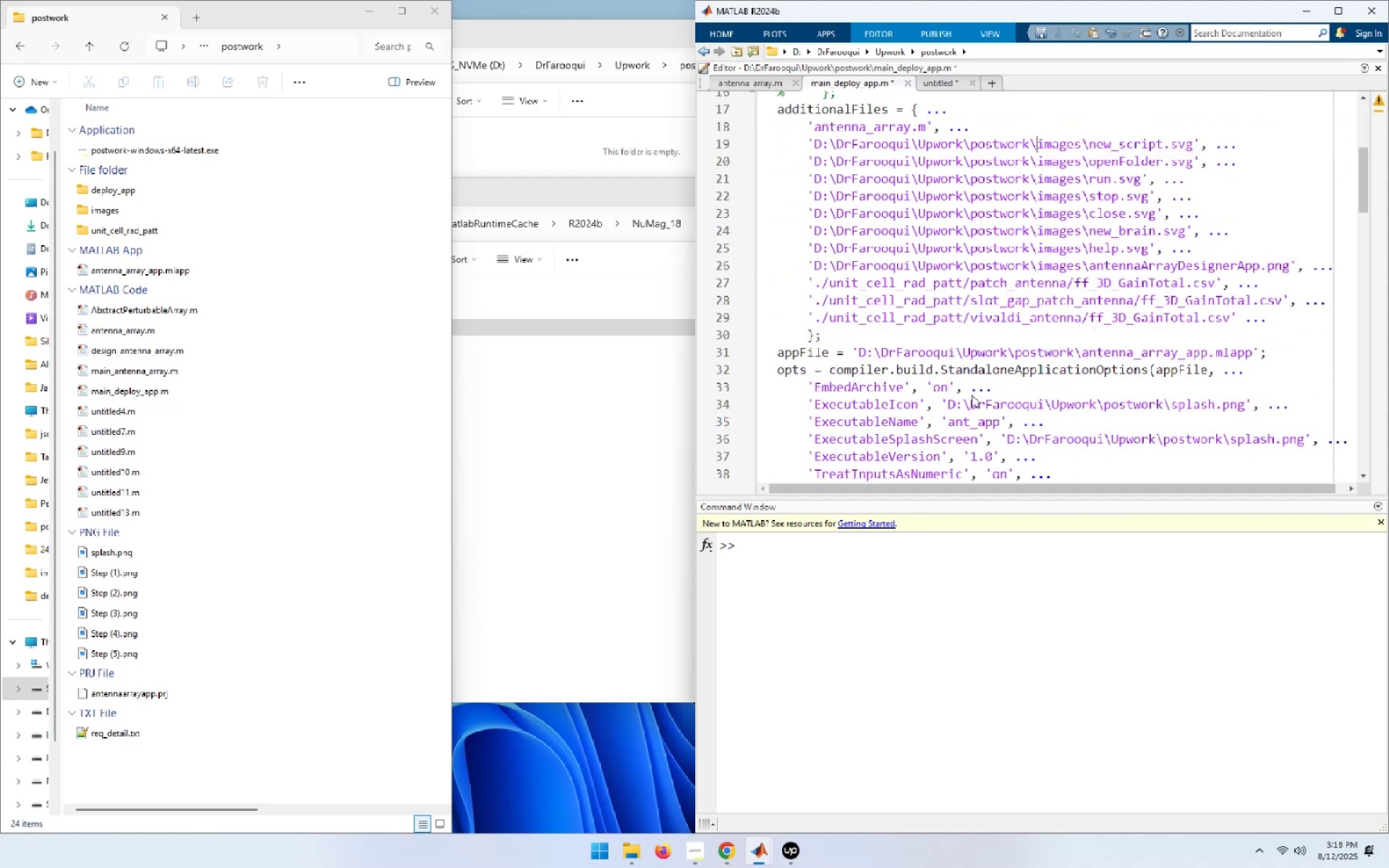 
key(Shift+Home)
 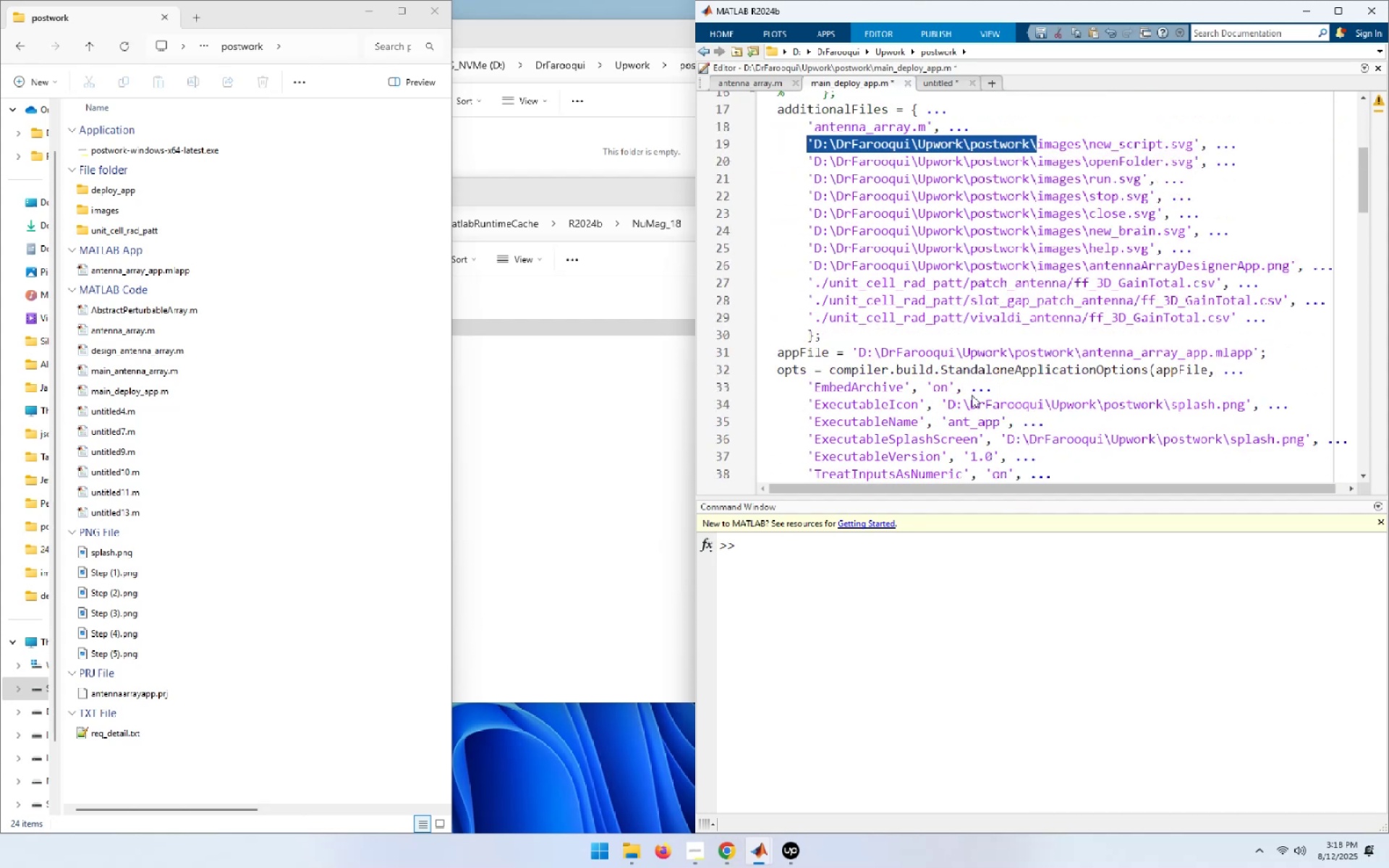 
key(Shift+ArrowRight)
 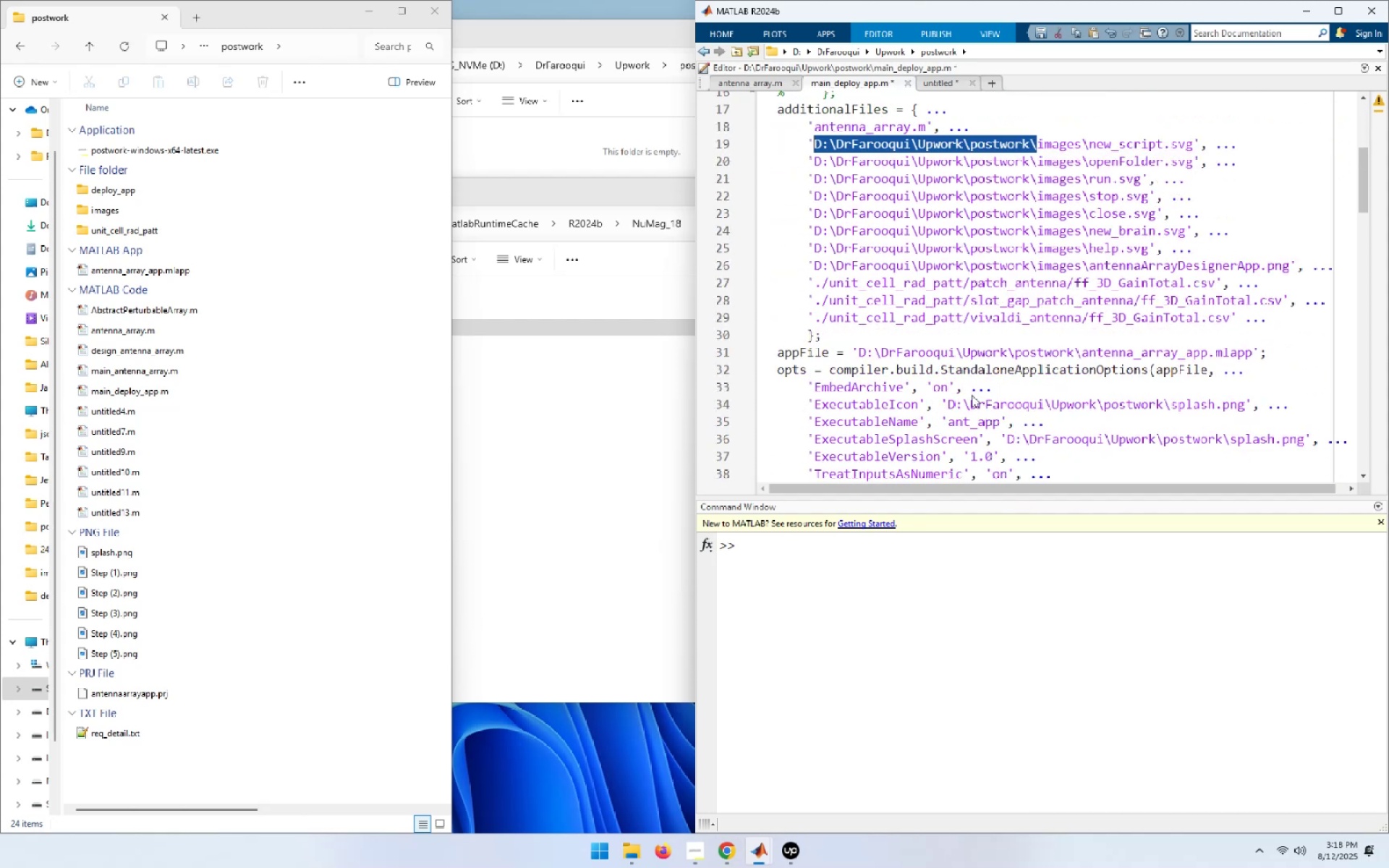 
key(Delete)
 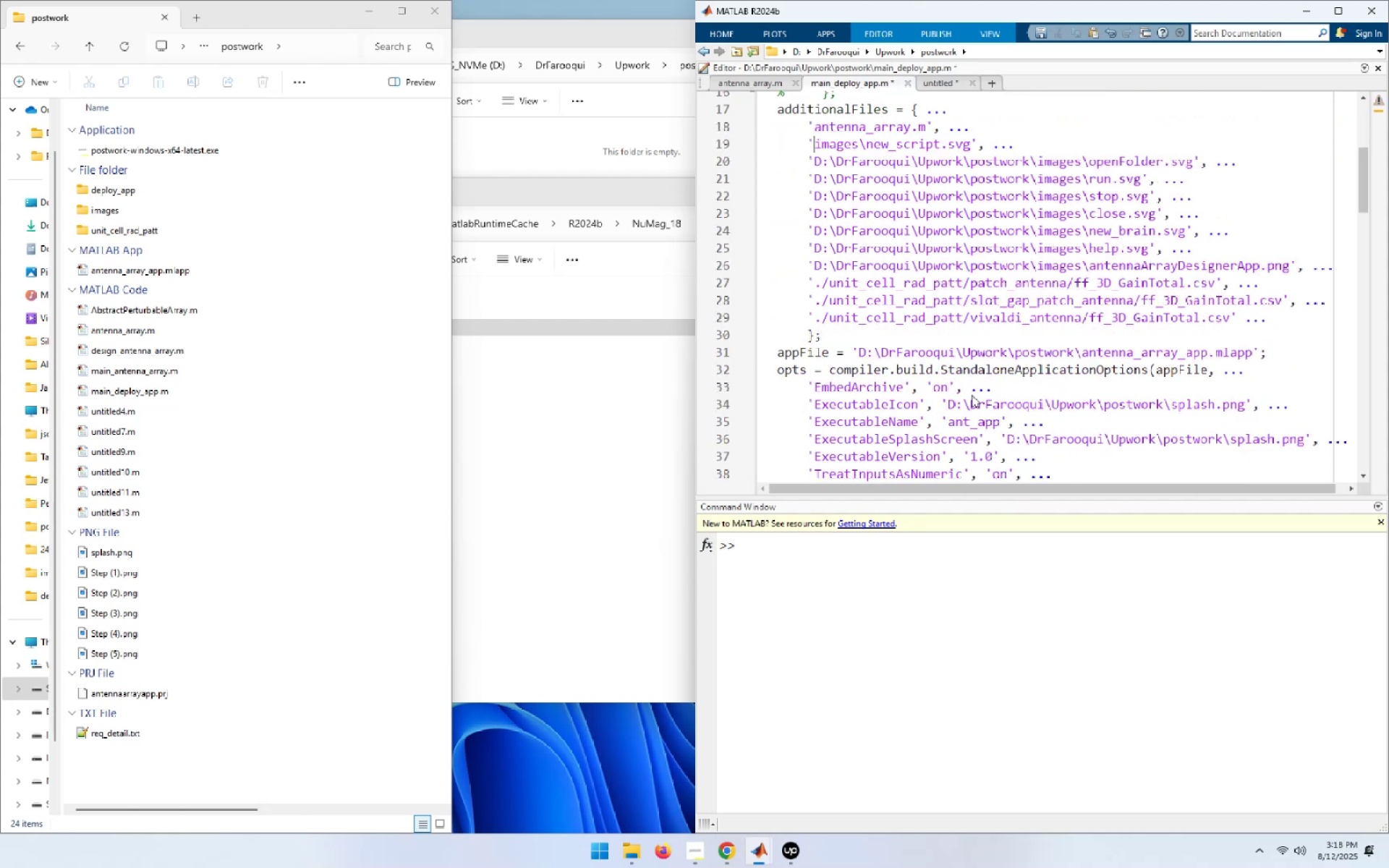 
hold_key(key=ArrowRight, duration=0.64)
 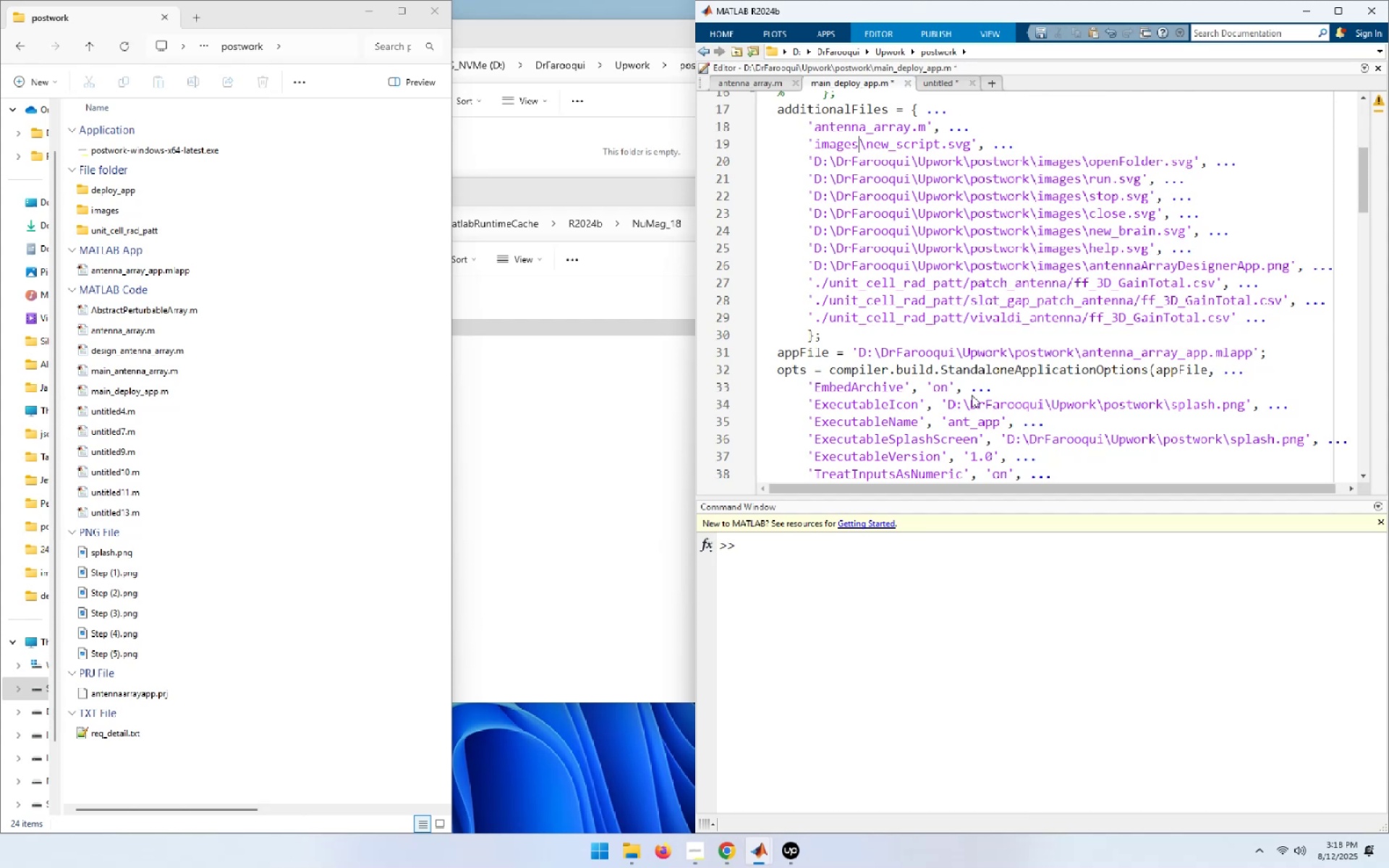 
key(Shift+End)
 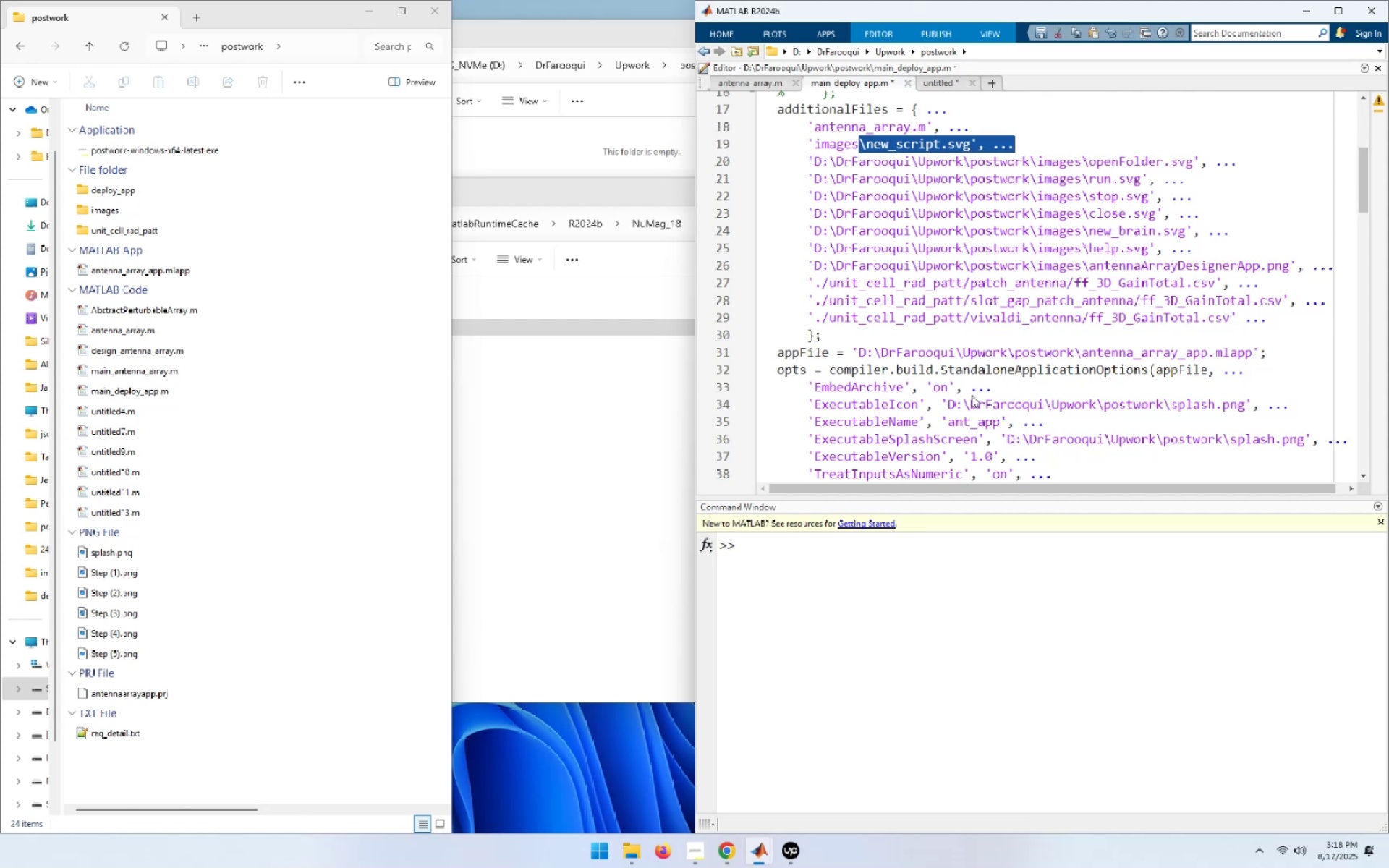 
hold_key(key=ArrowLeft, duration=0.61)
 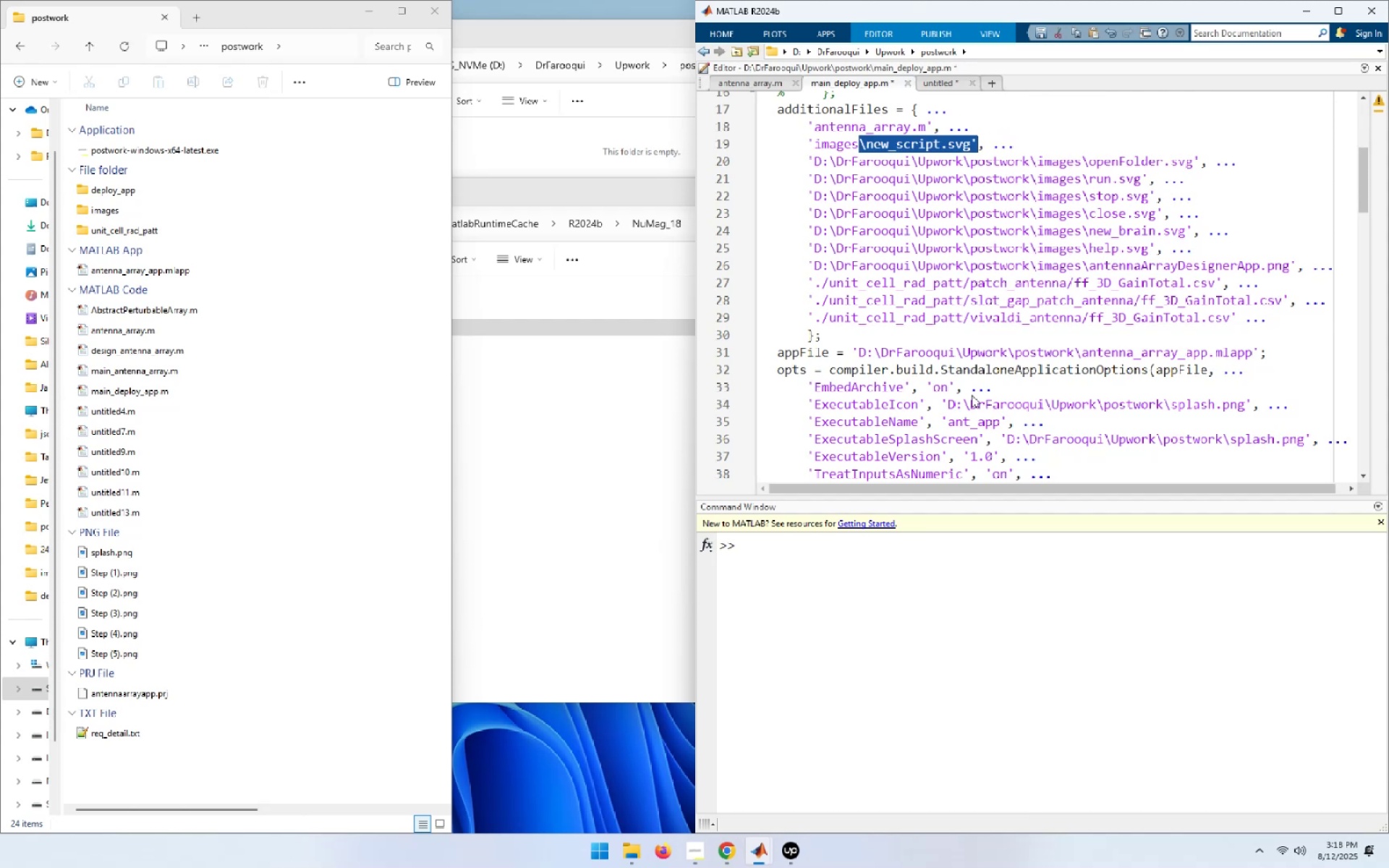 
key(Shift+ArrowLeft)
 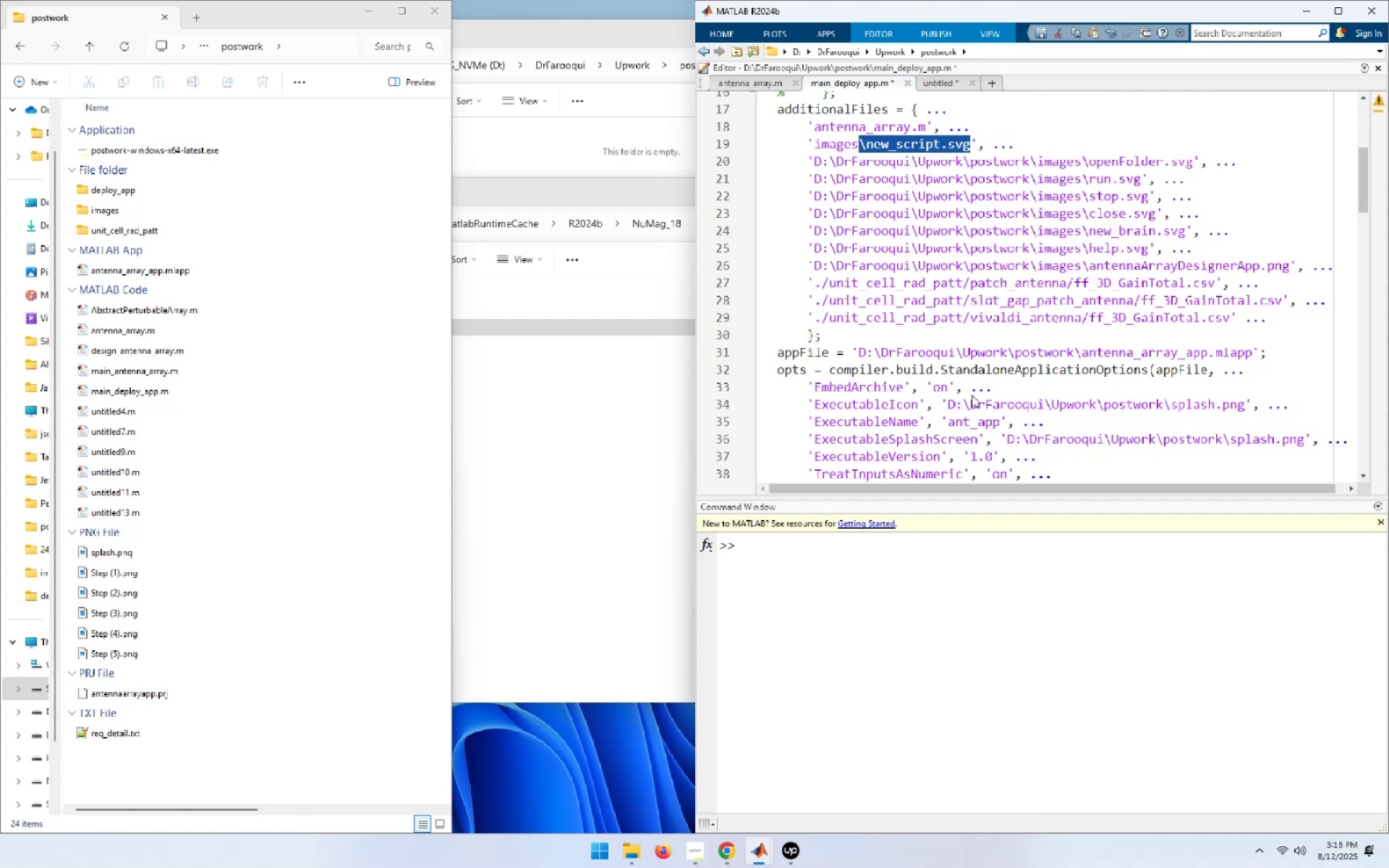 
key(Backspace)
 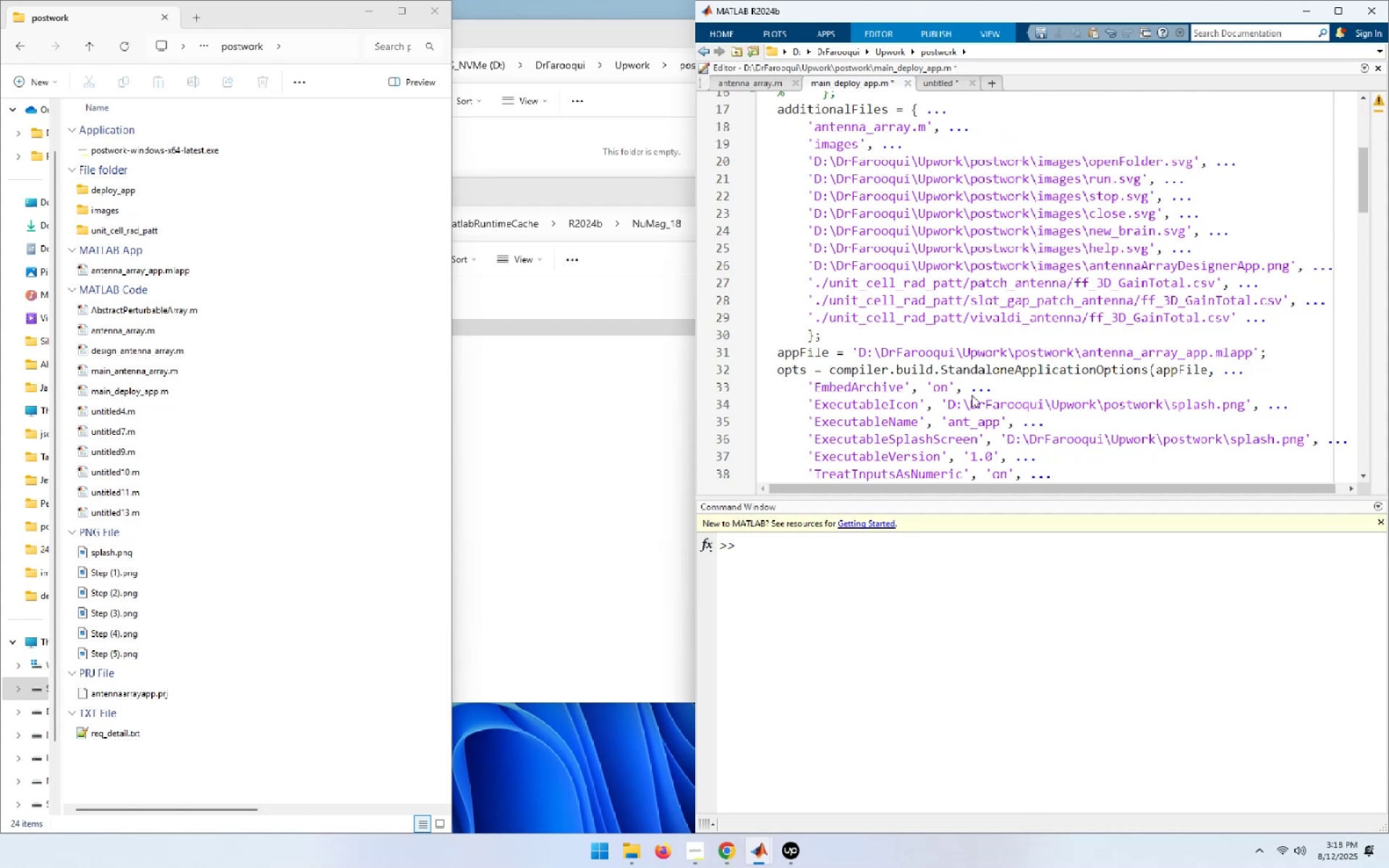 
key(ArrowLeft)
 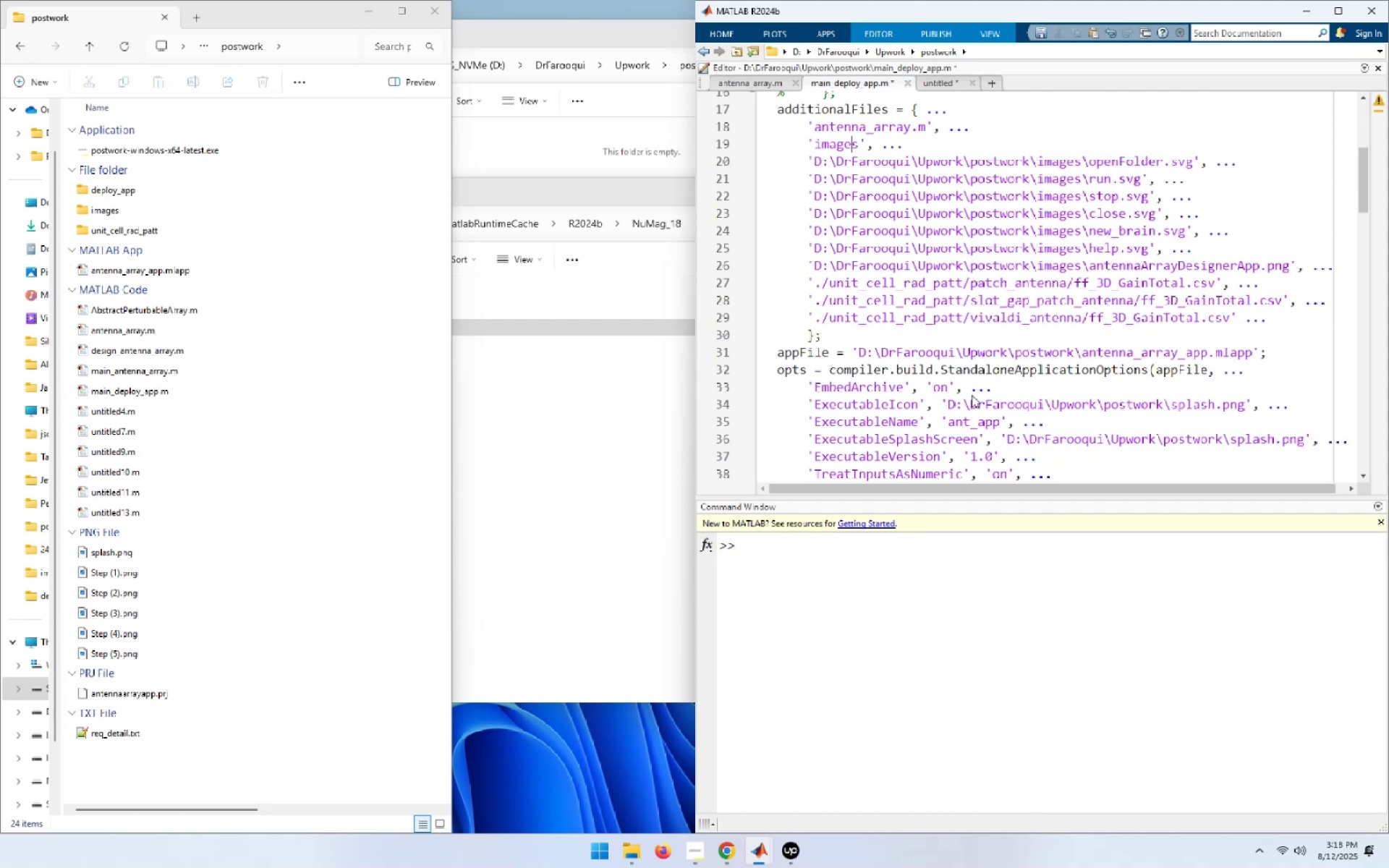 
key(ArrowLeft)
 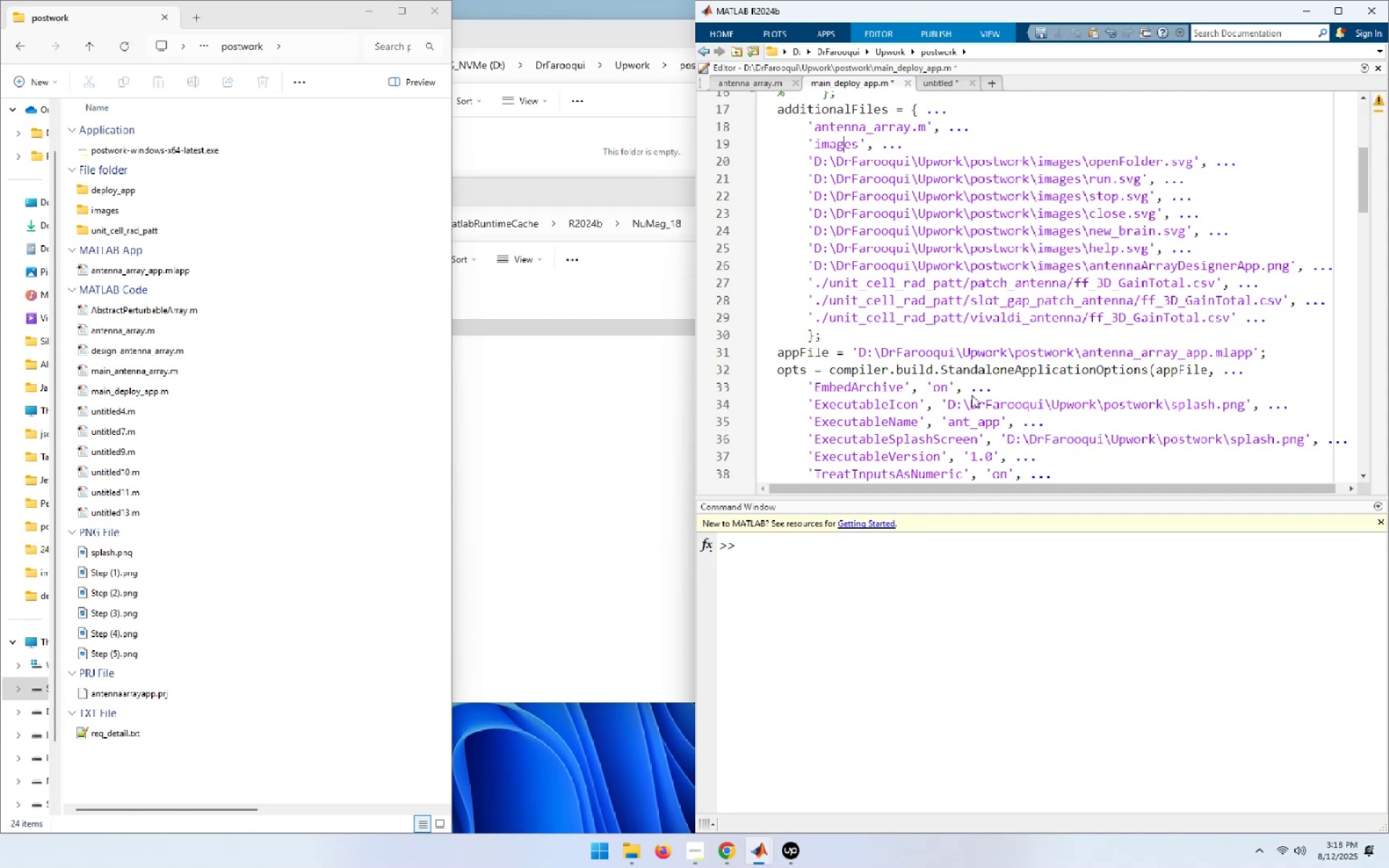 
key(ArrowLeft)
 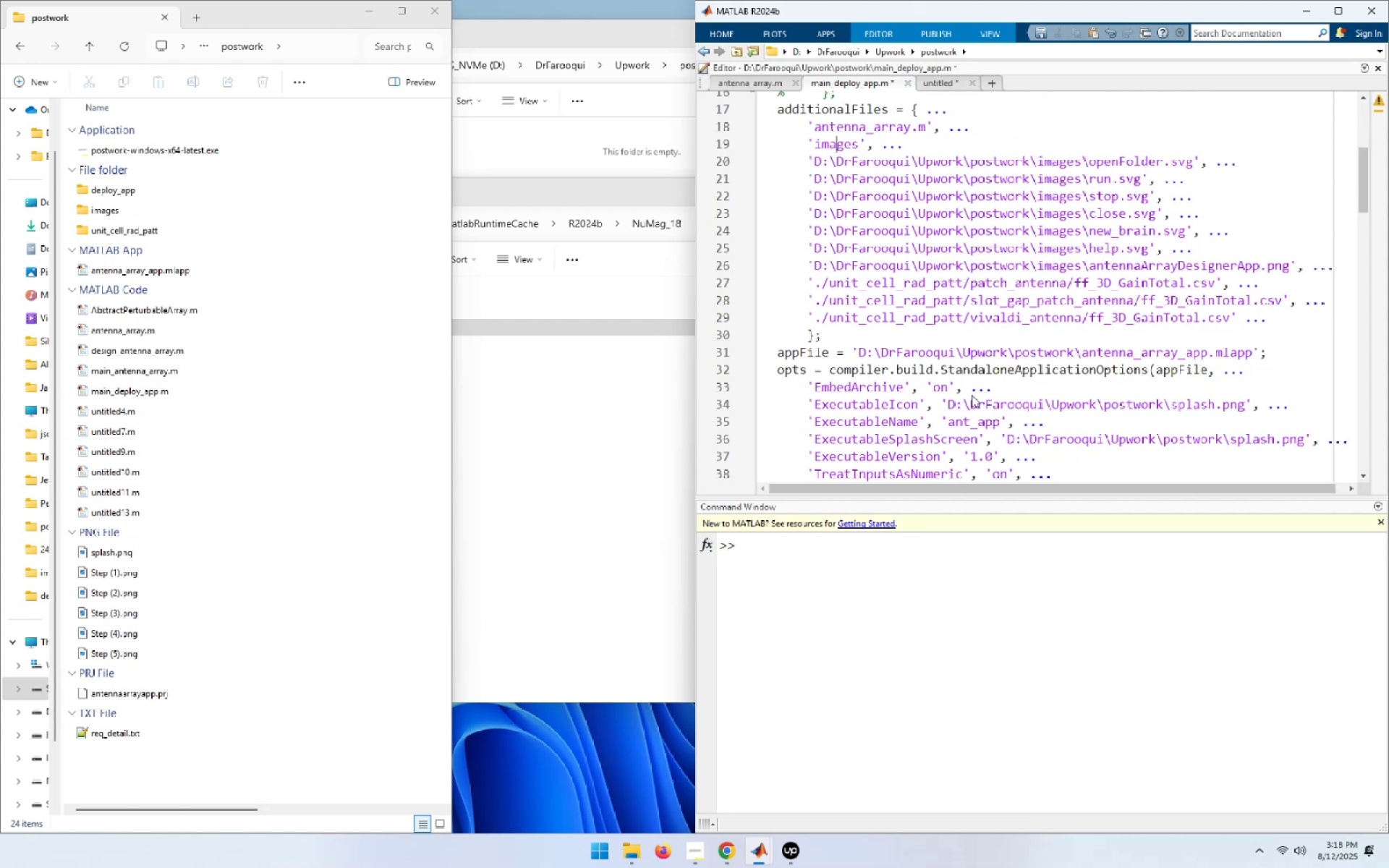 
key(ArrowLeft)
 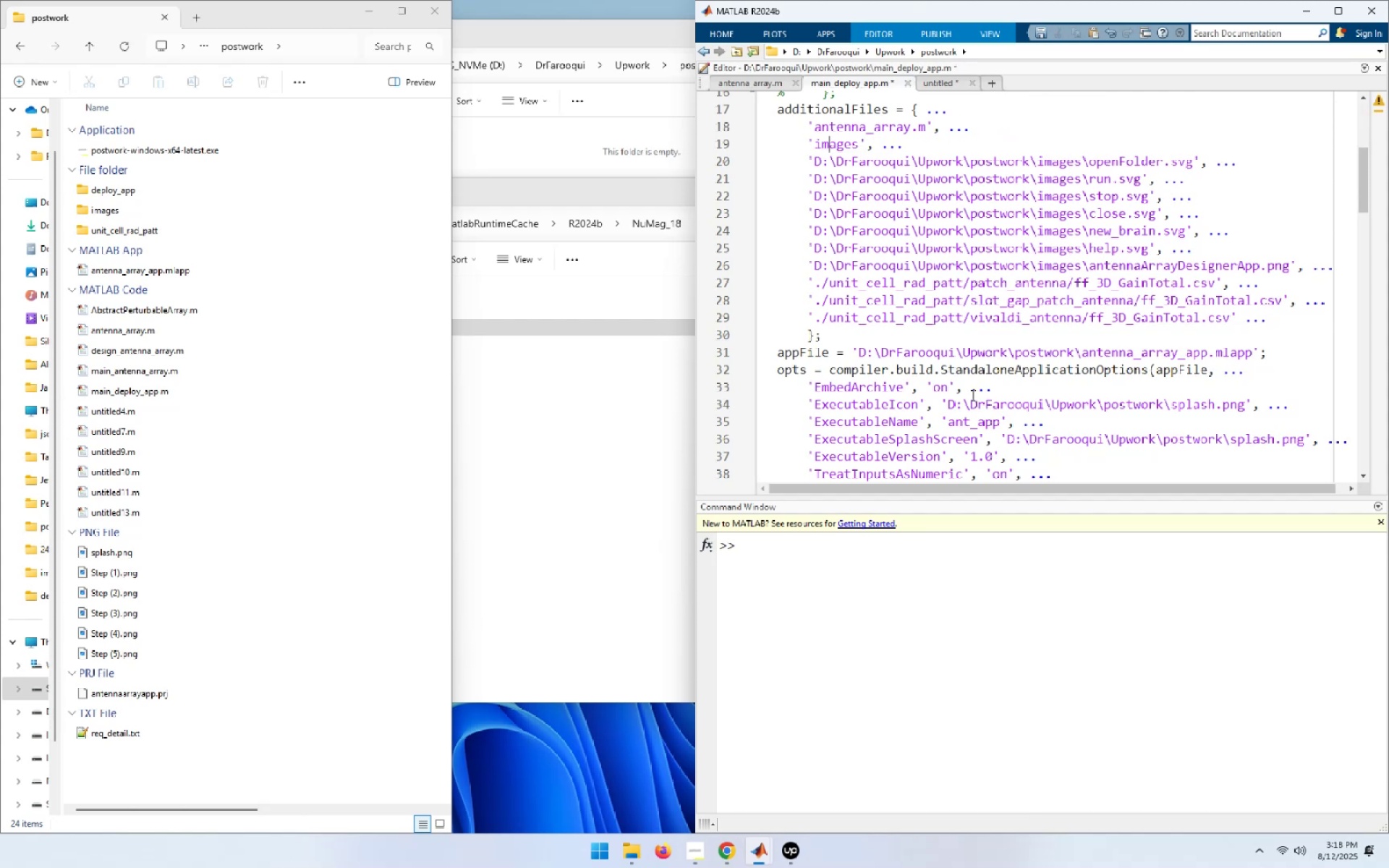 
key(ArrowLeft)
 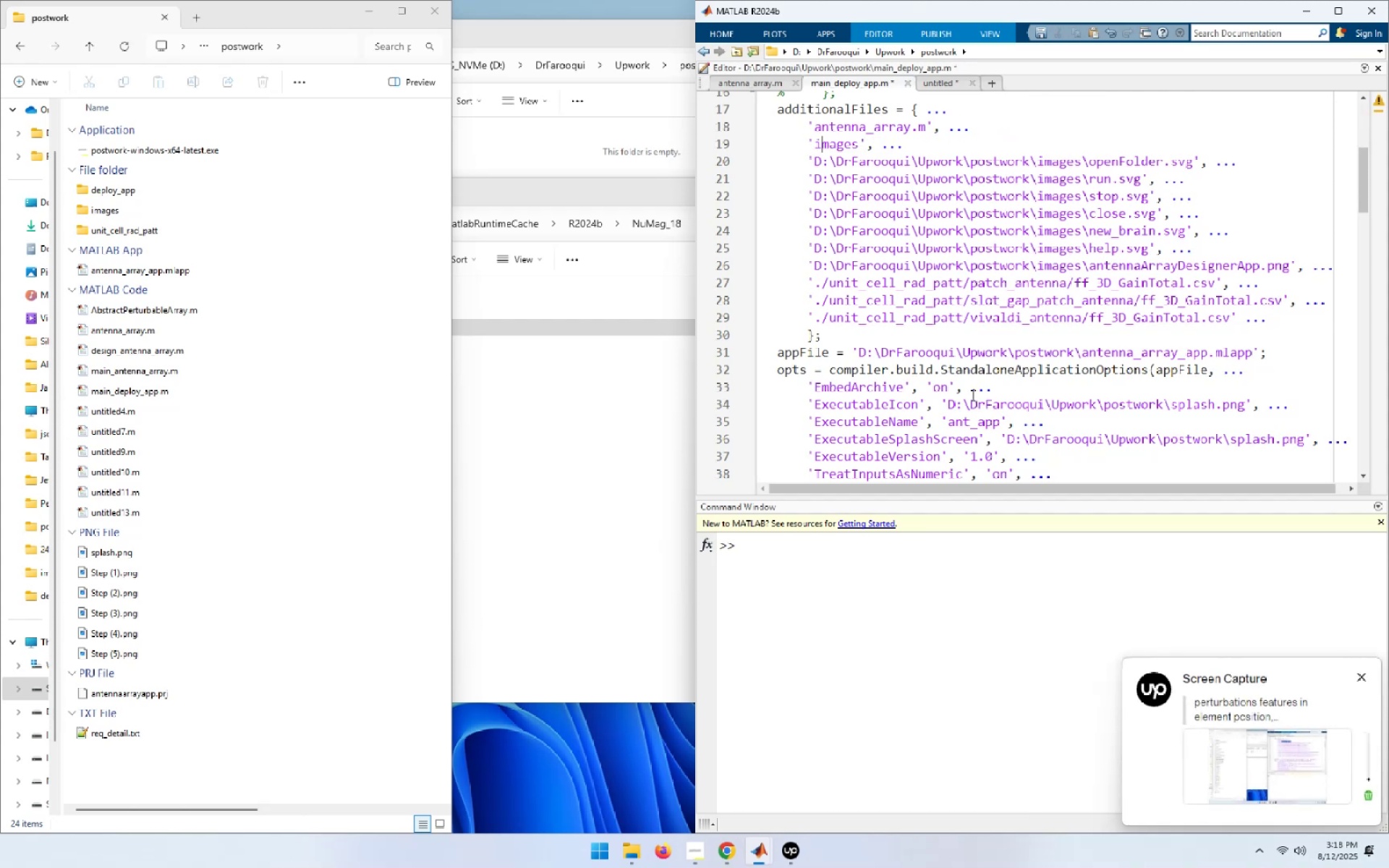 
key(ArrowDown)
 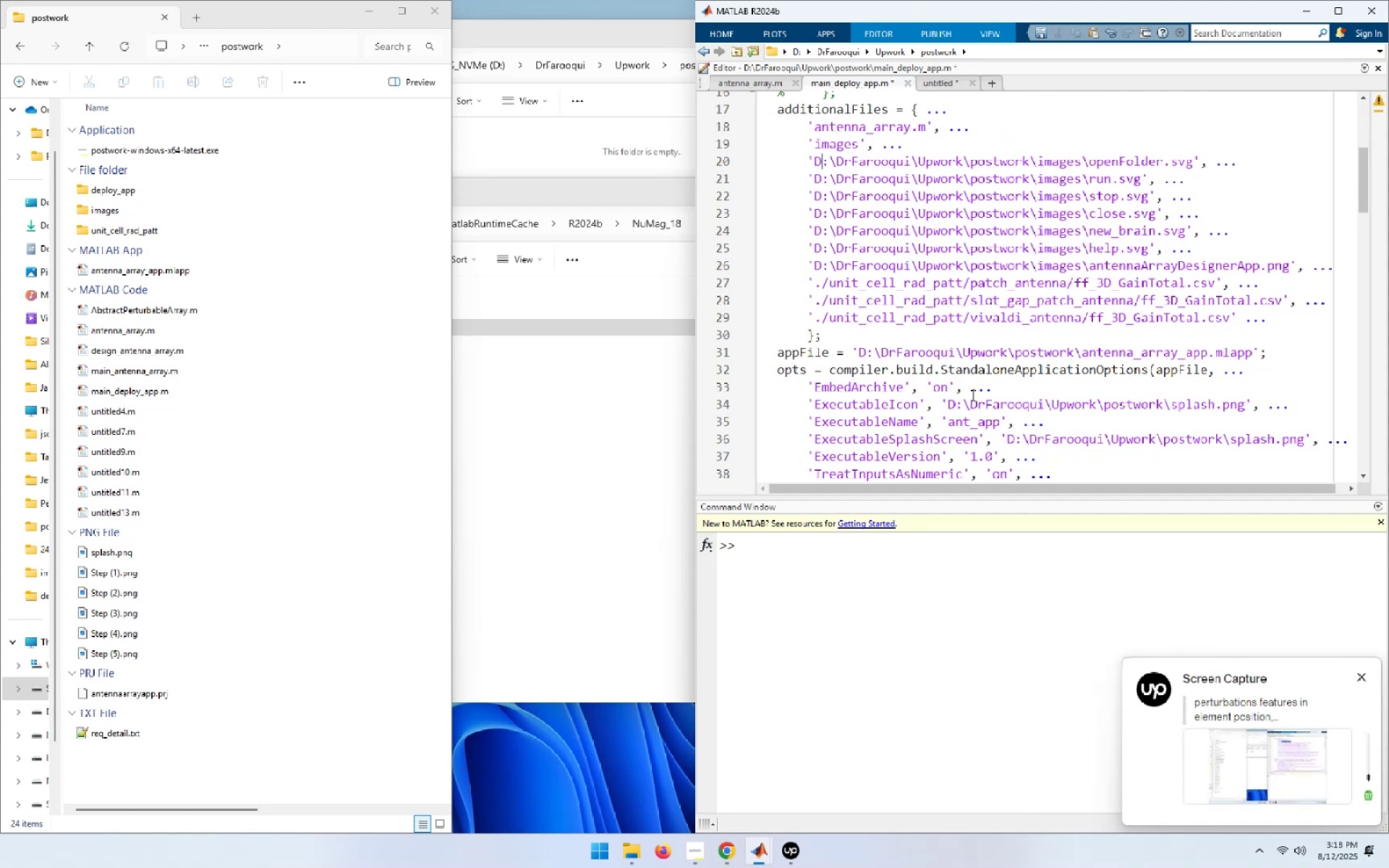 
key(Home)
 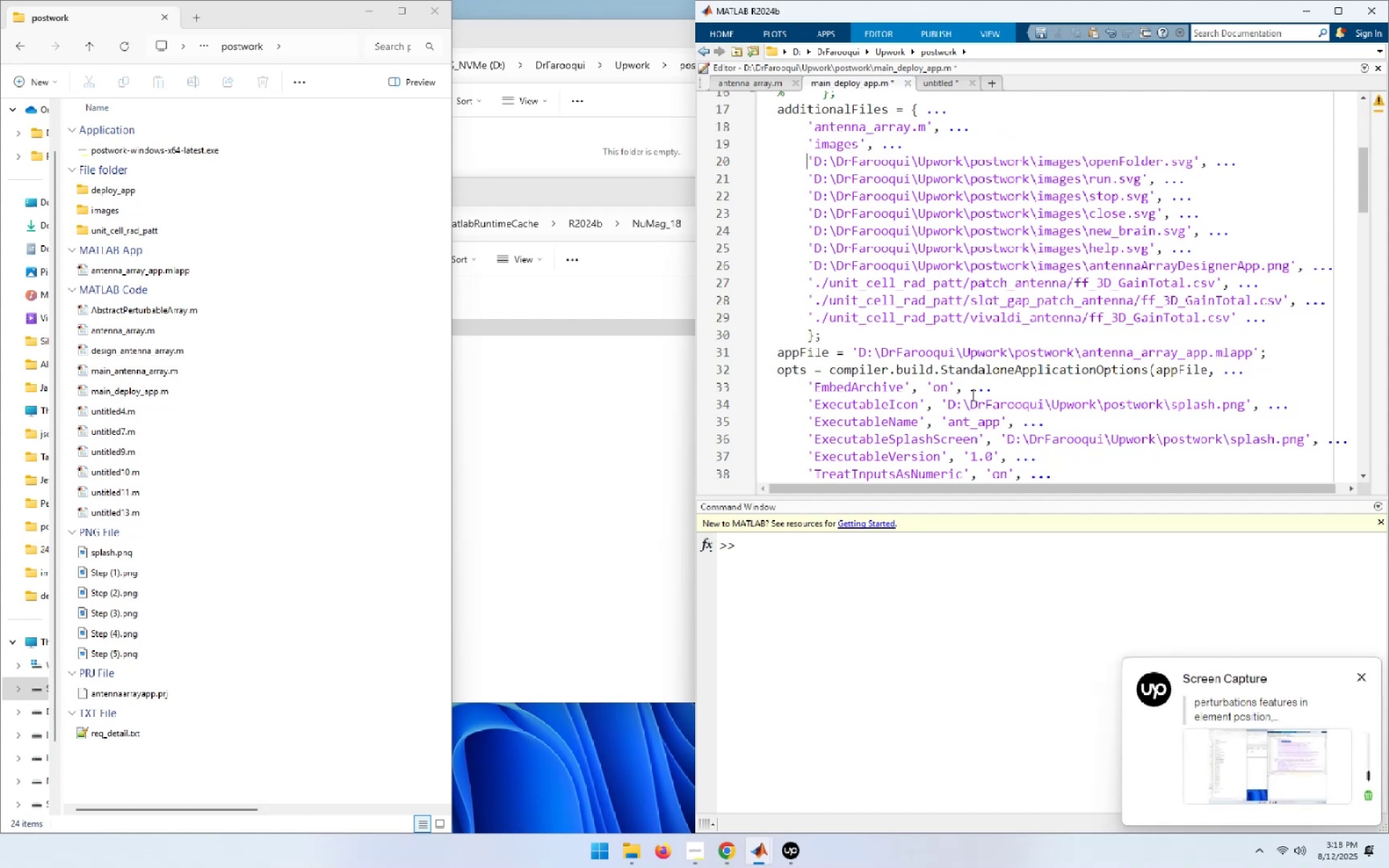 
key(Shift+End)
 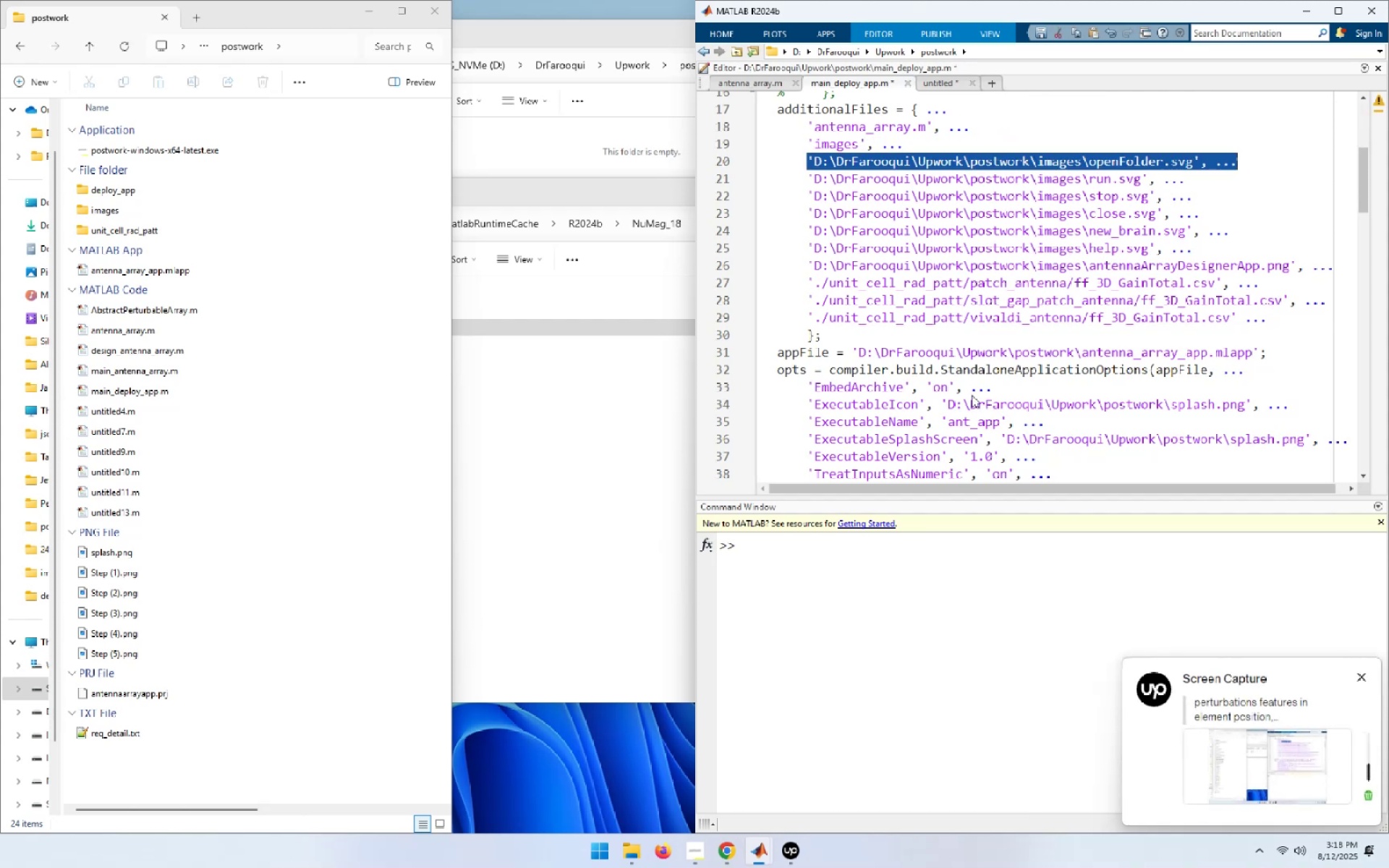 
key(Shift+ArrowDown)
 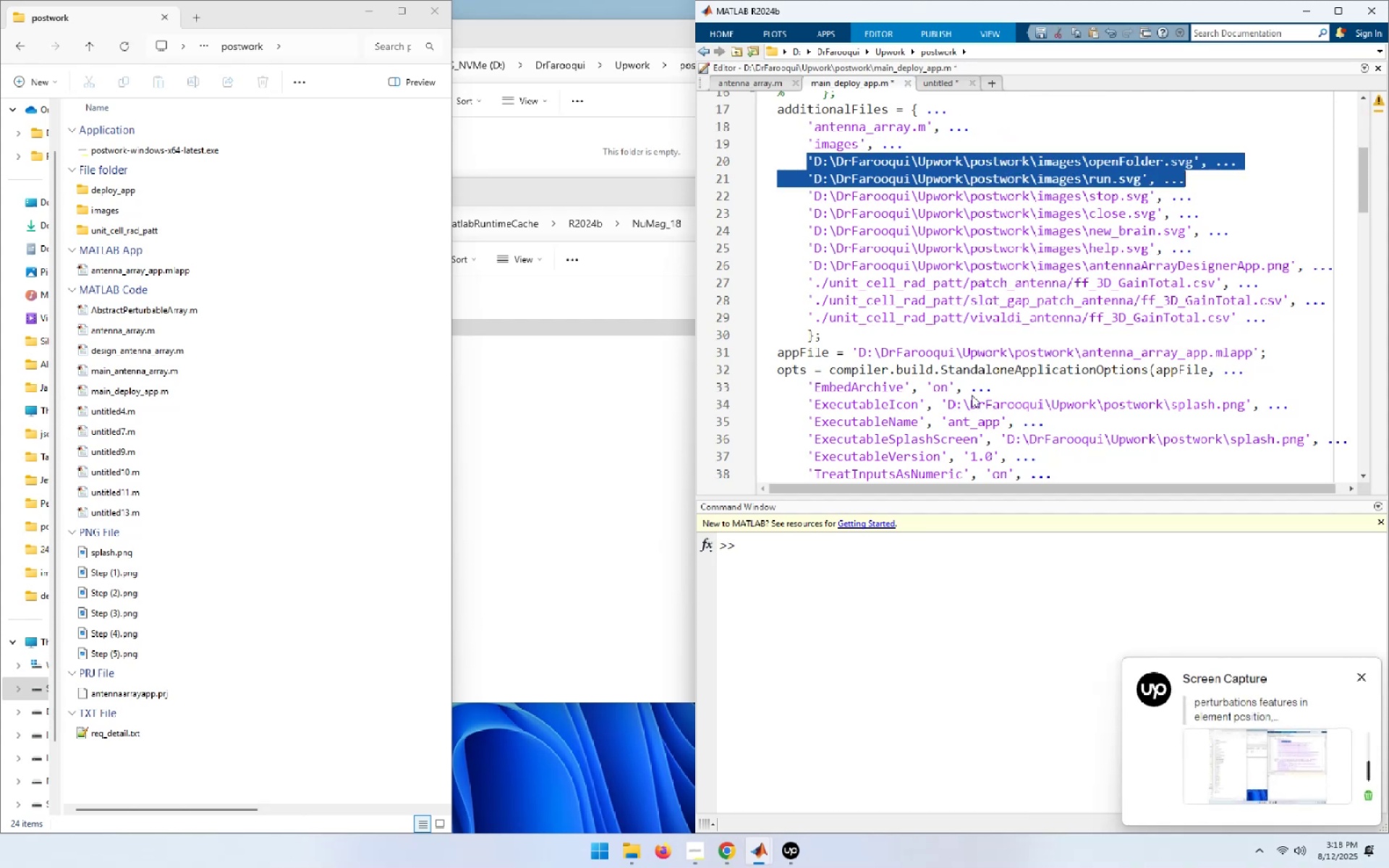 
key(Shift+ArrowDown)
 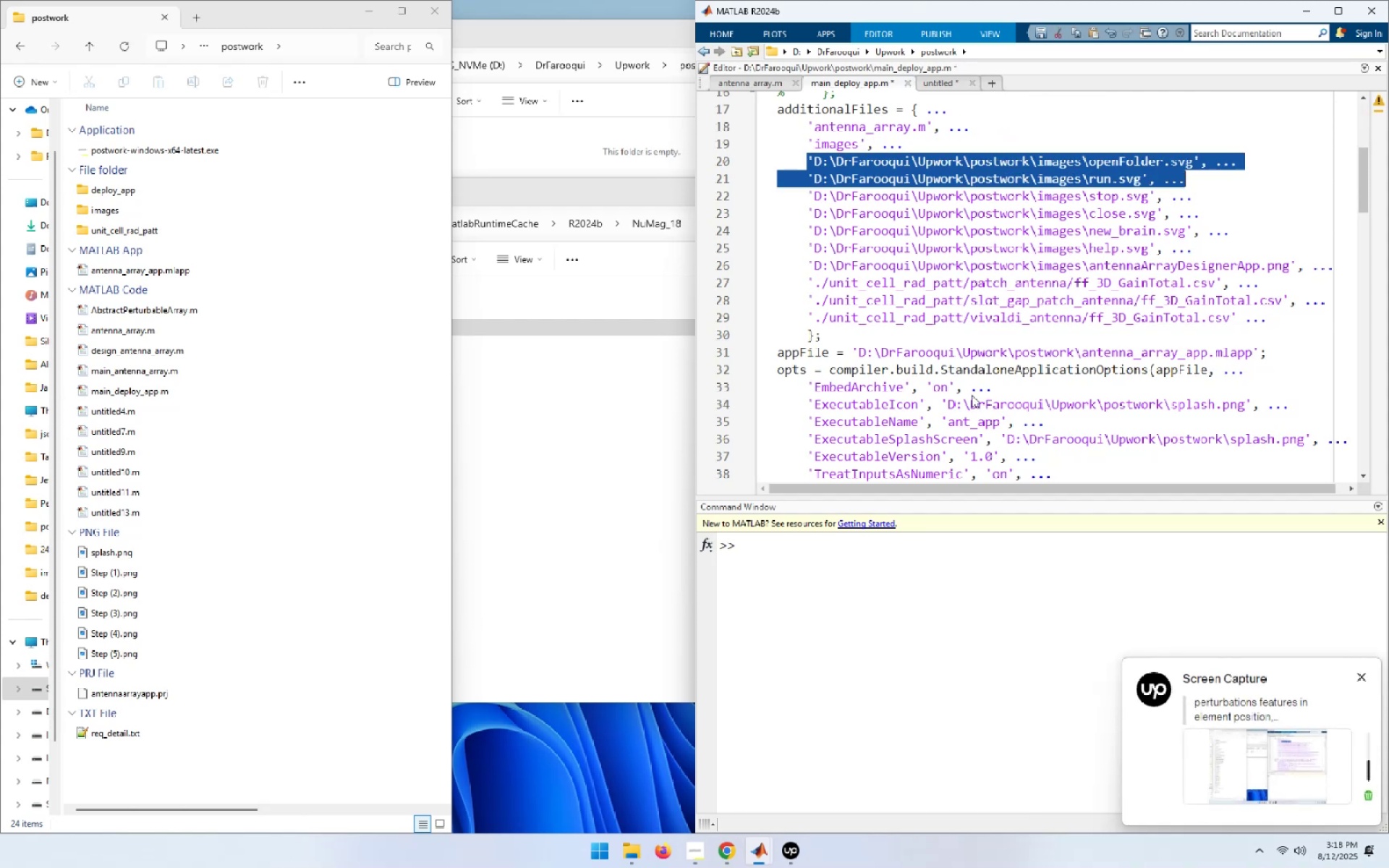 
key(Shift+ArrowDown)
 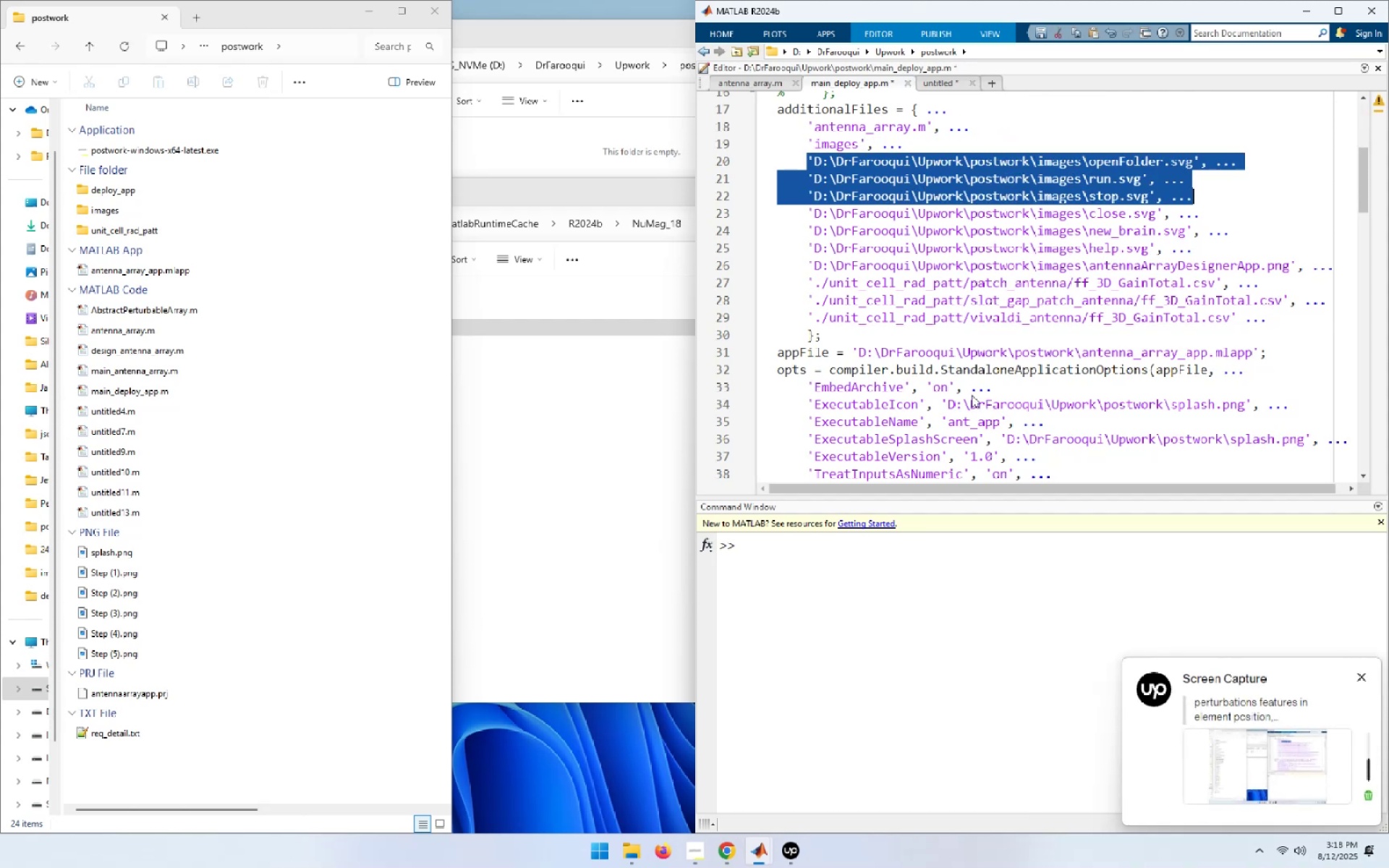 
key(Shift+ArrowDown)
 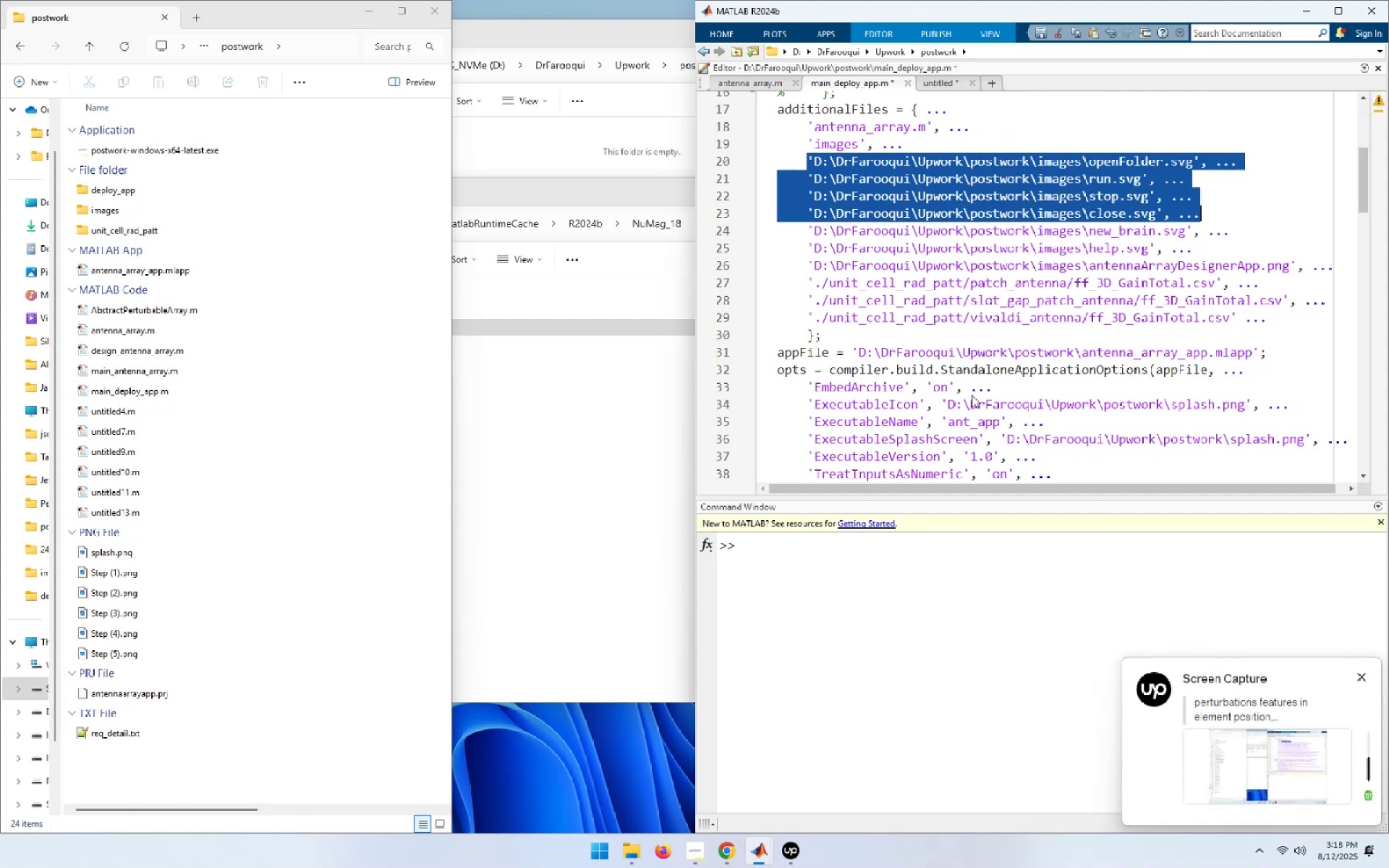 
key(Shift+ArrowDown)
 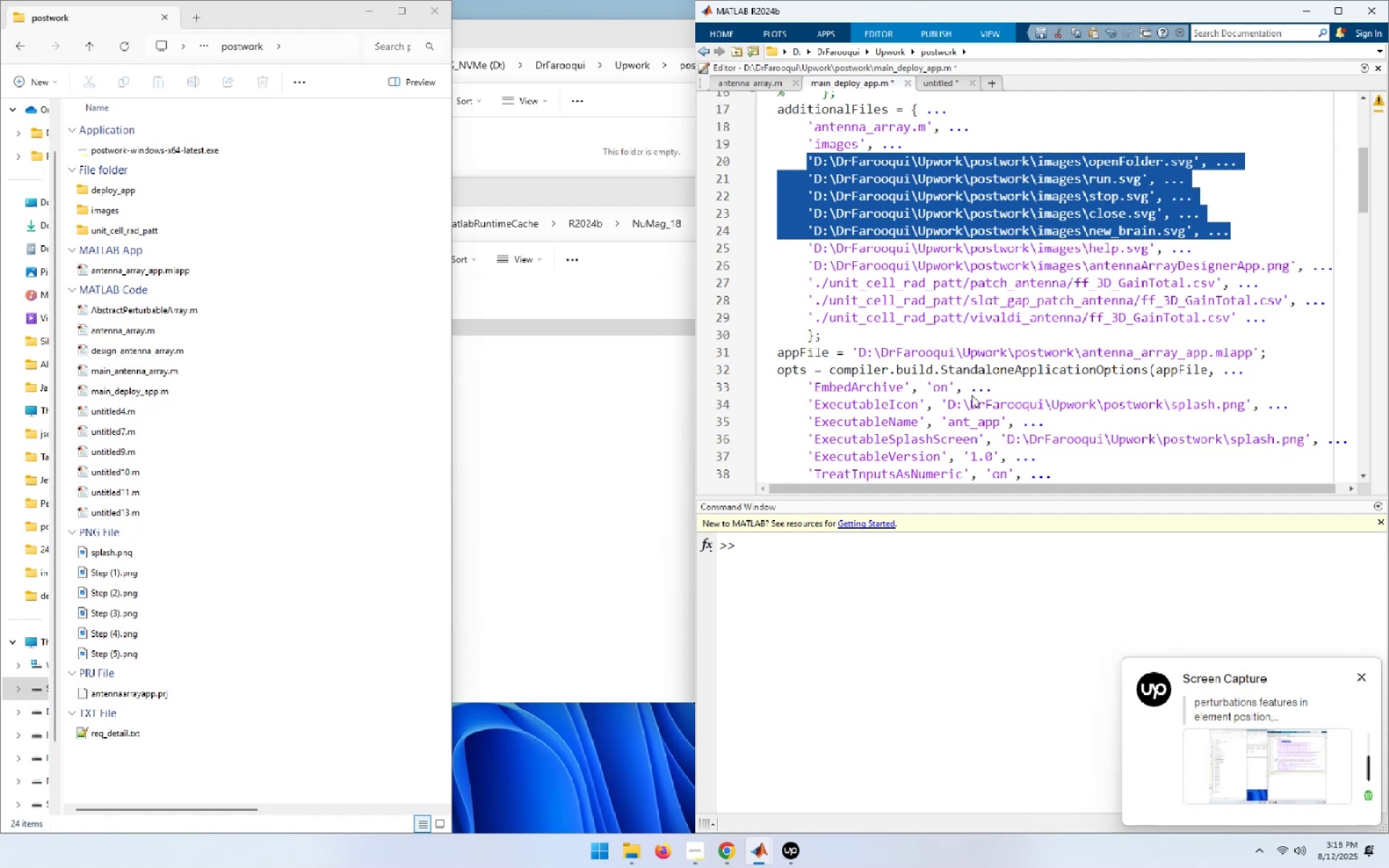 
key(Shift+ArrowDown)
 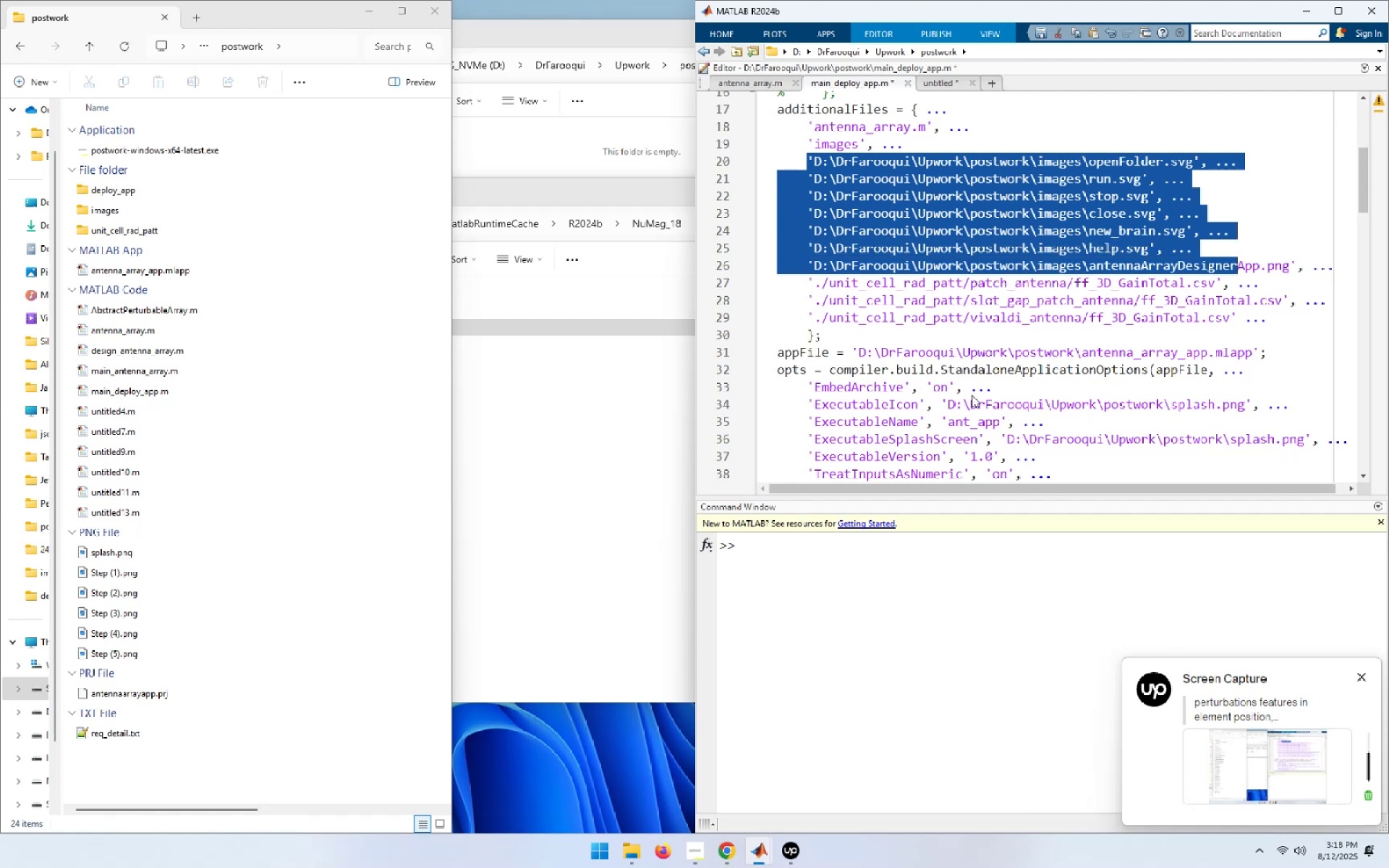 
key(Shift+End)
 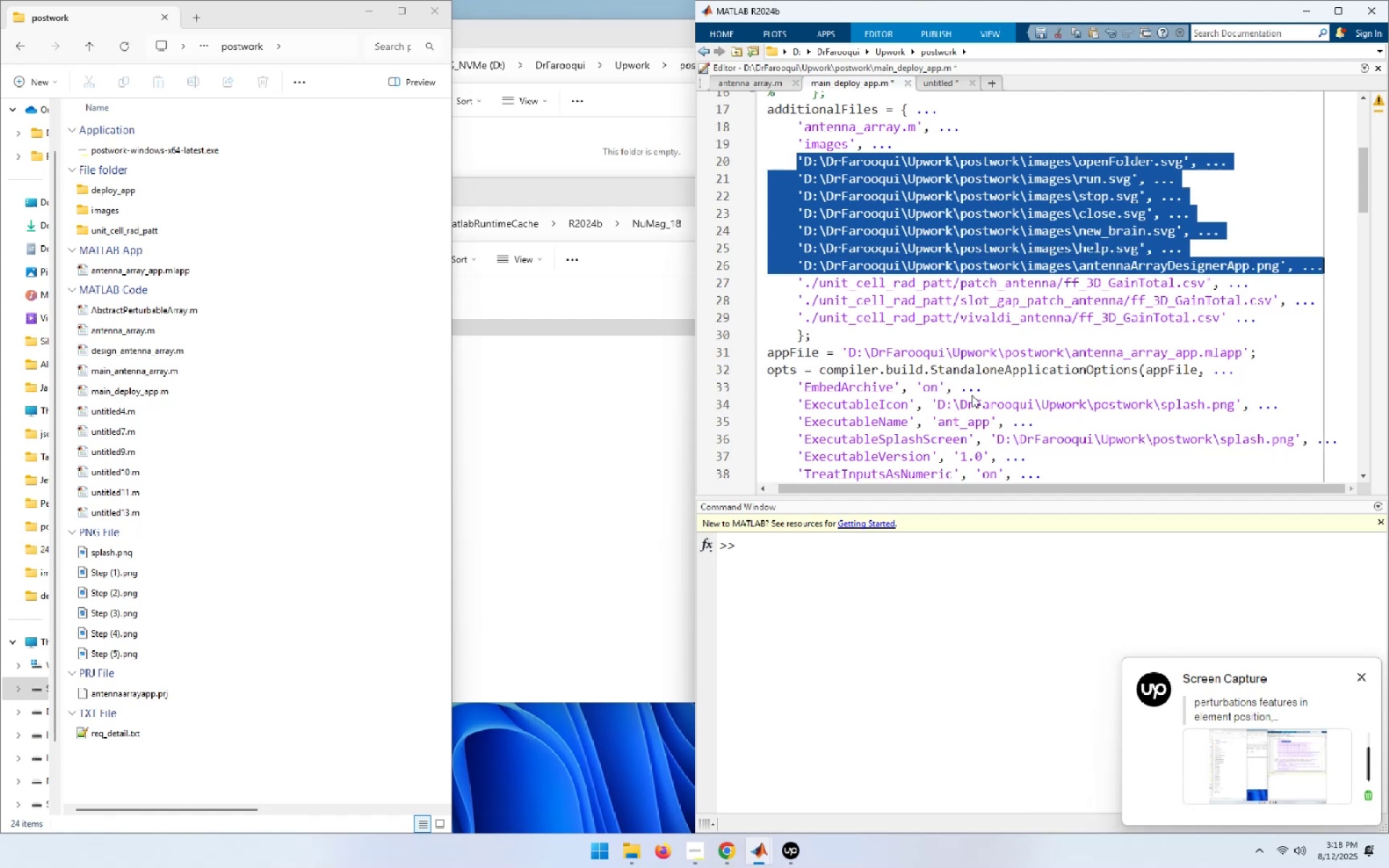 
key(Delete)
 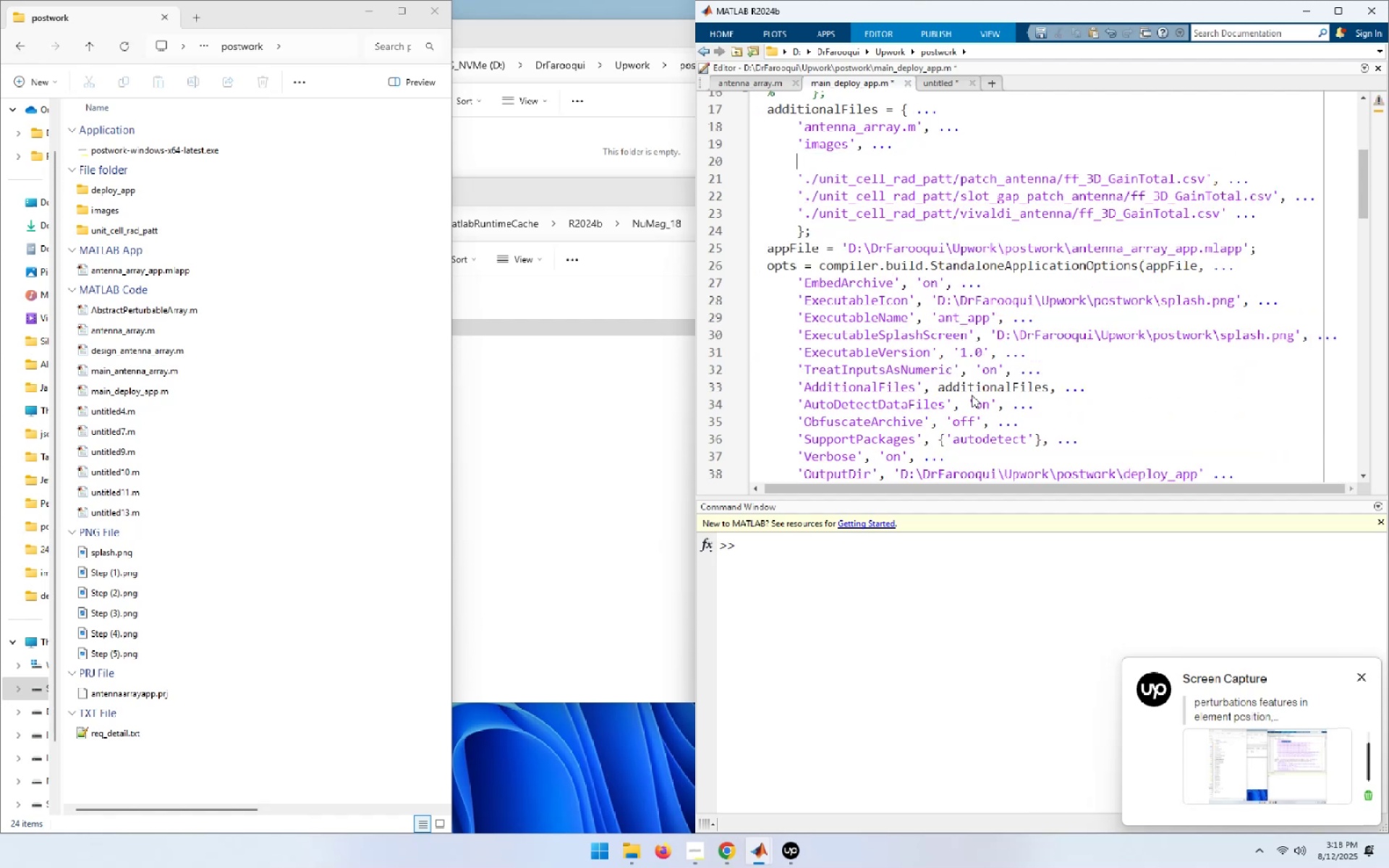 
key(ArrowUp)
 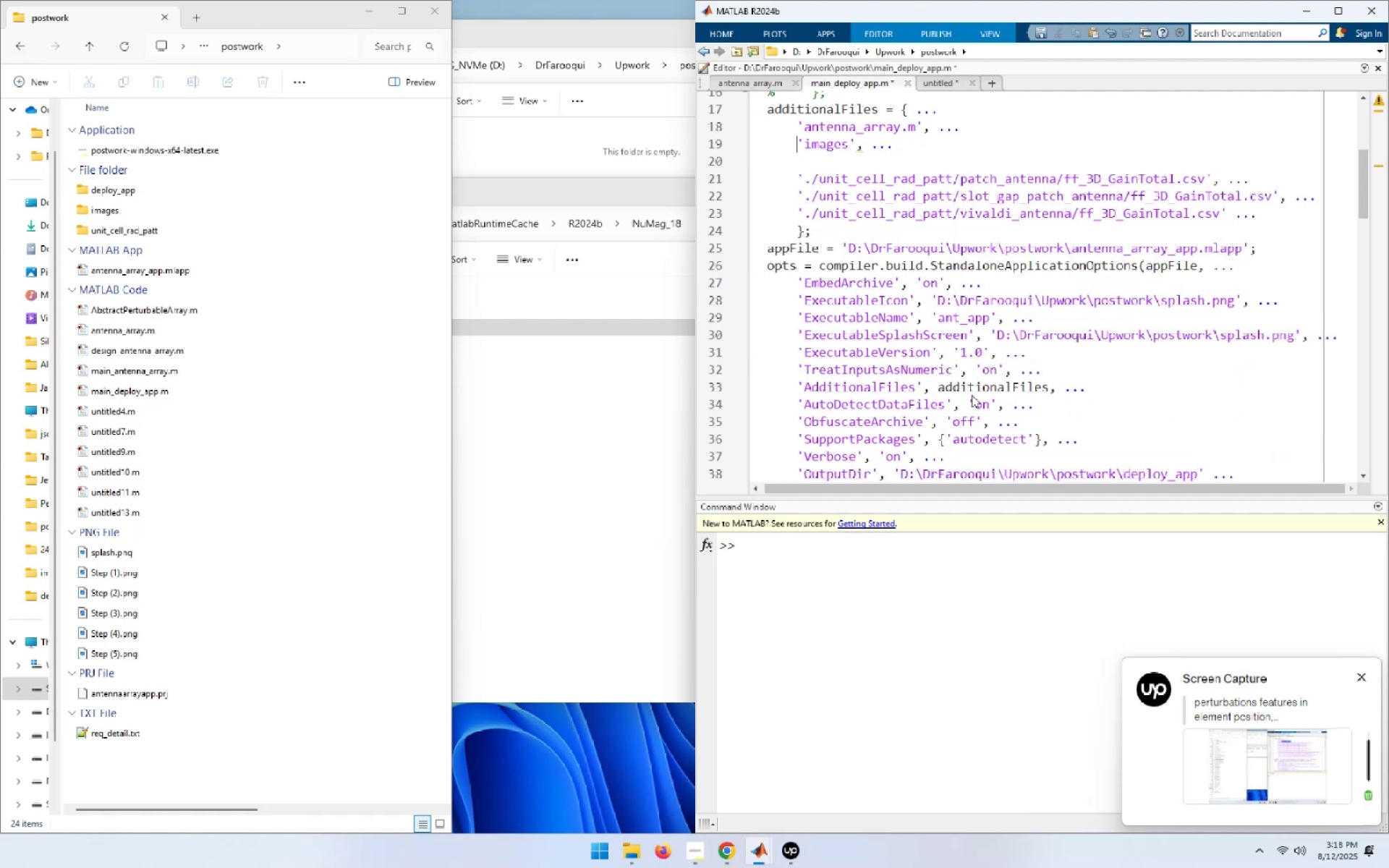 
key(End)
 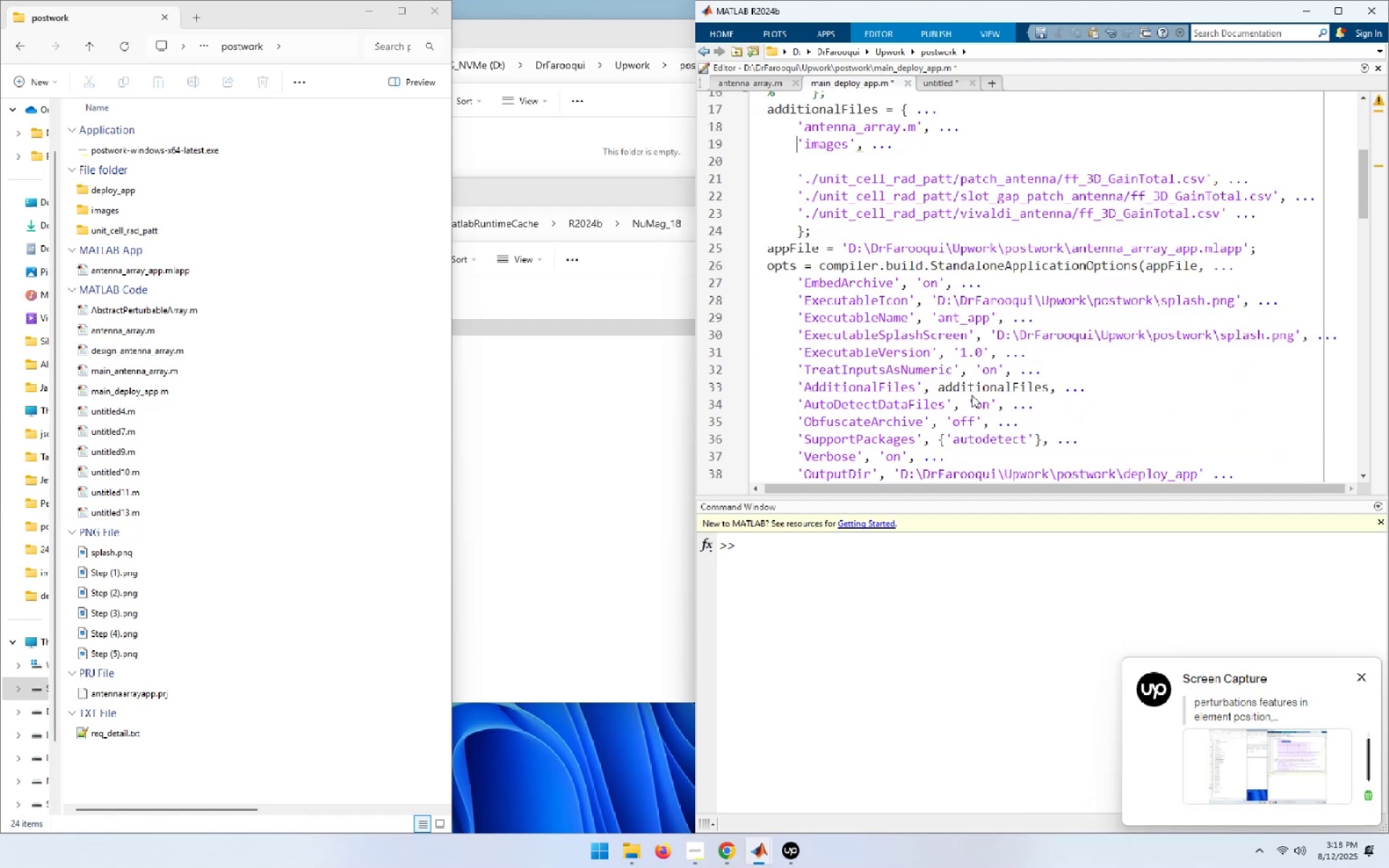 
key(Delete)
 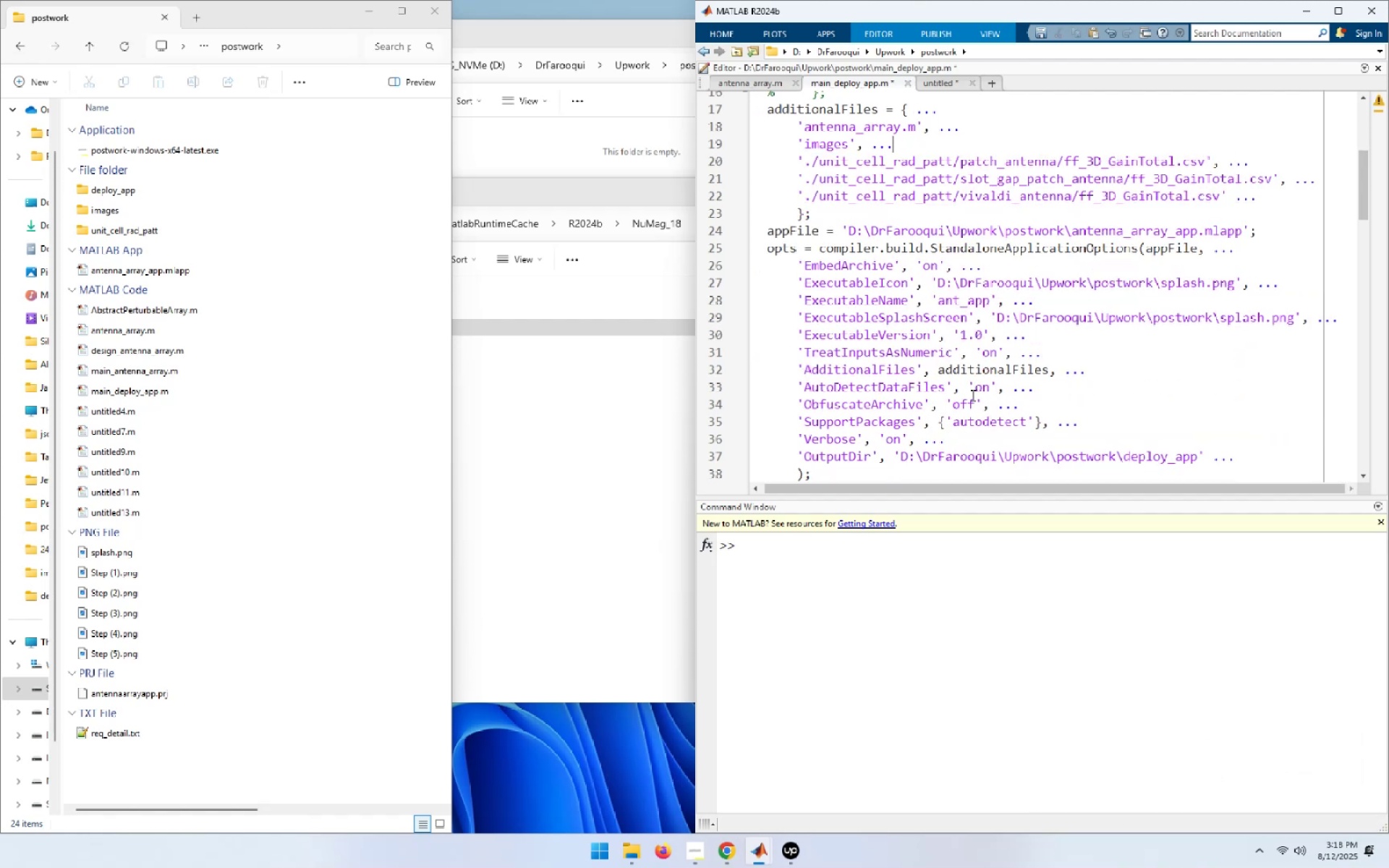 
hold_key(key=ArrowLeft, duration=0.88)
 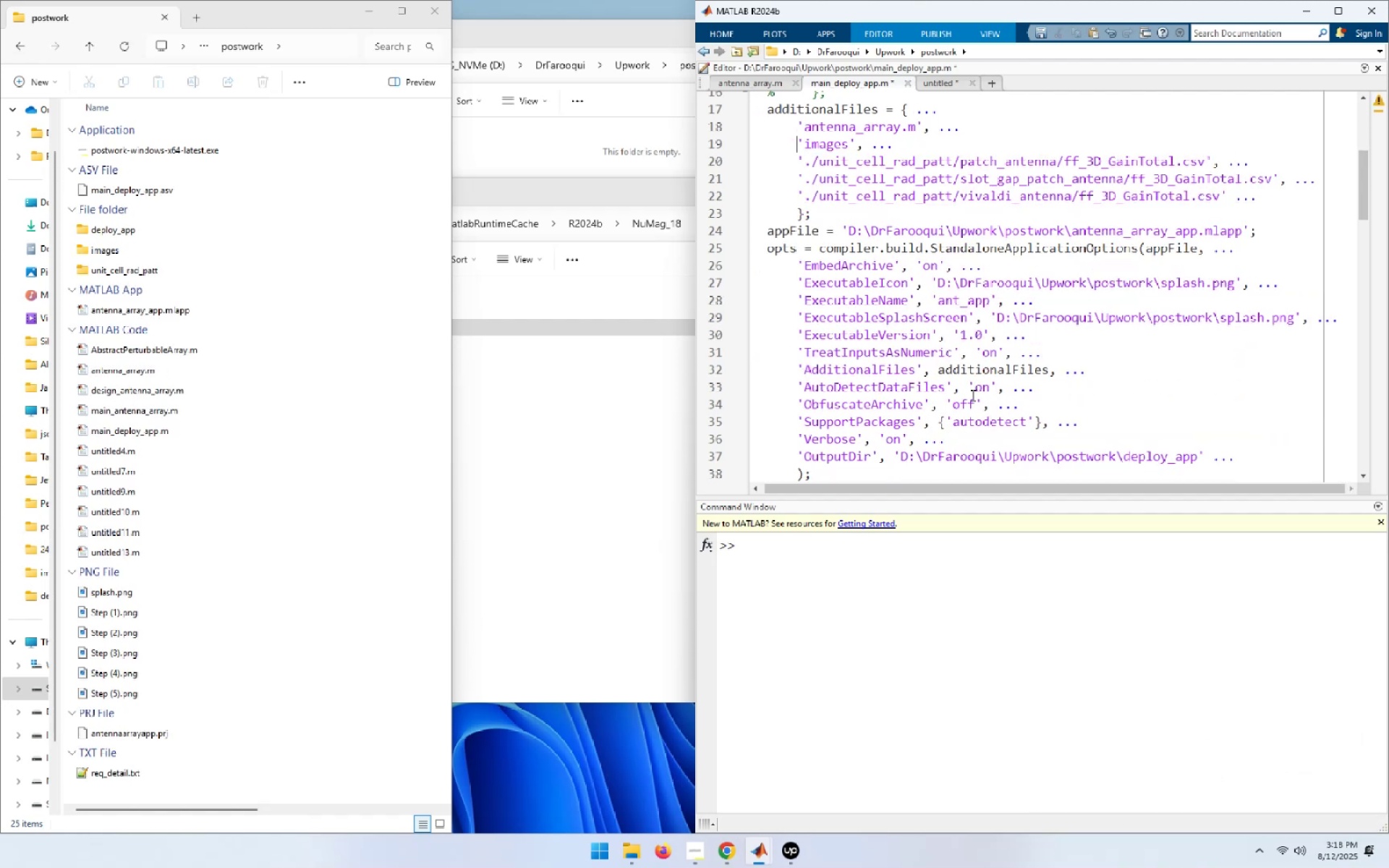 
key(ArrowRight)
 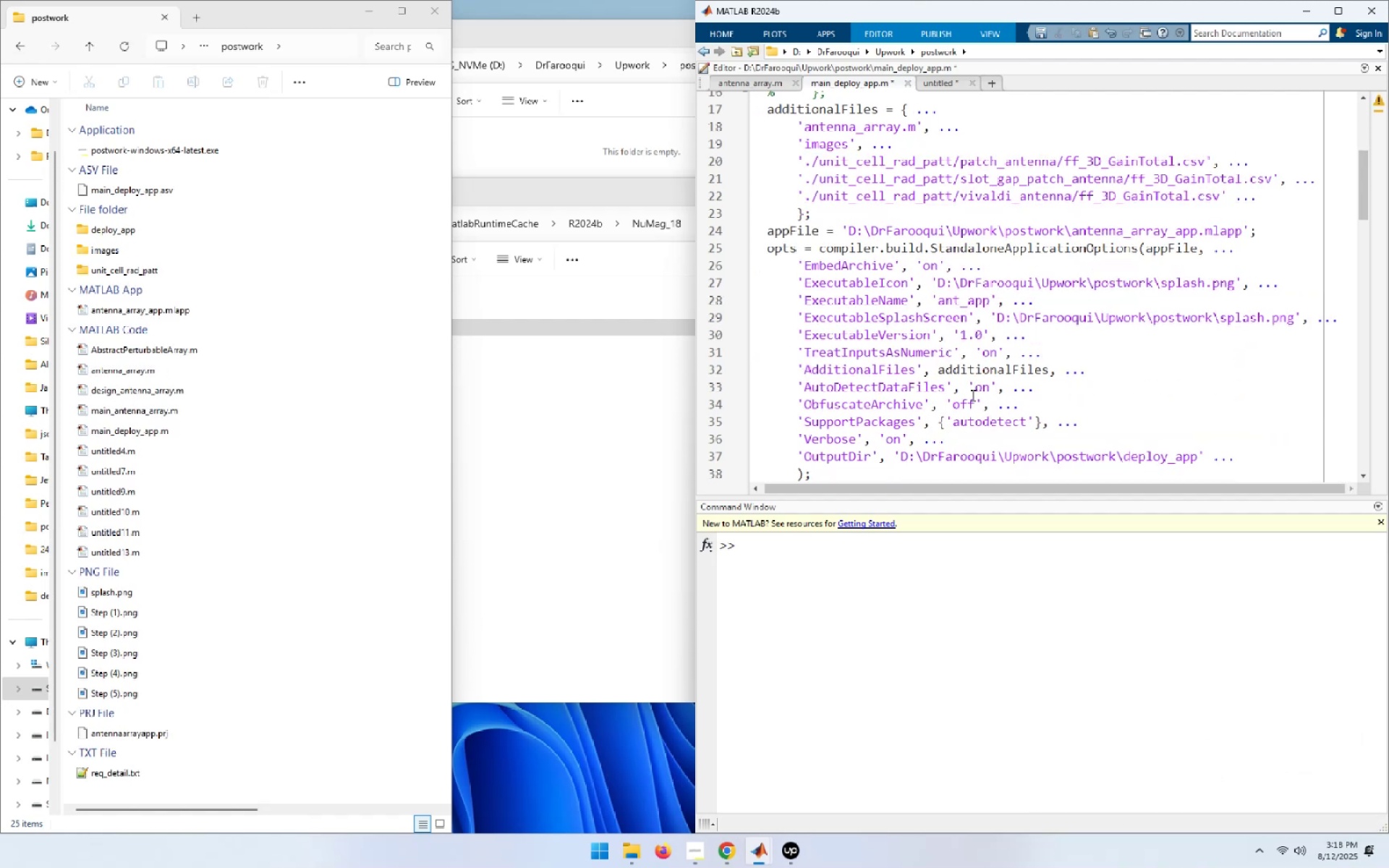 
key(NumpadDecimal)
 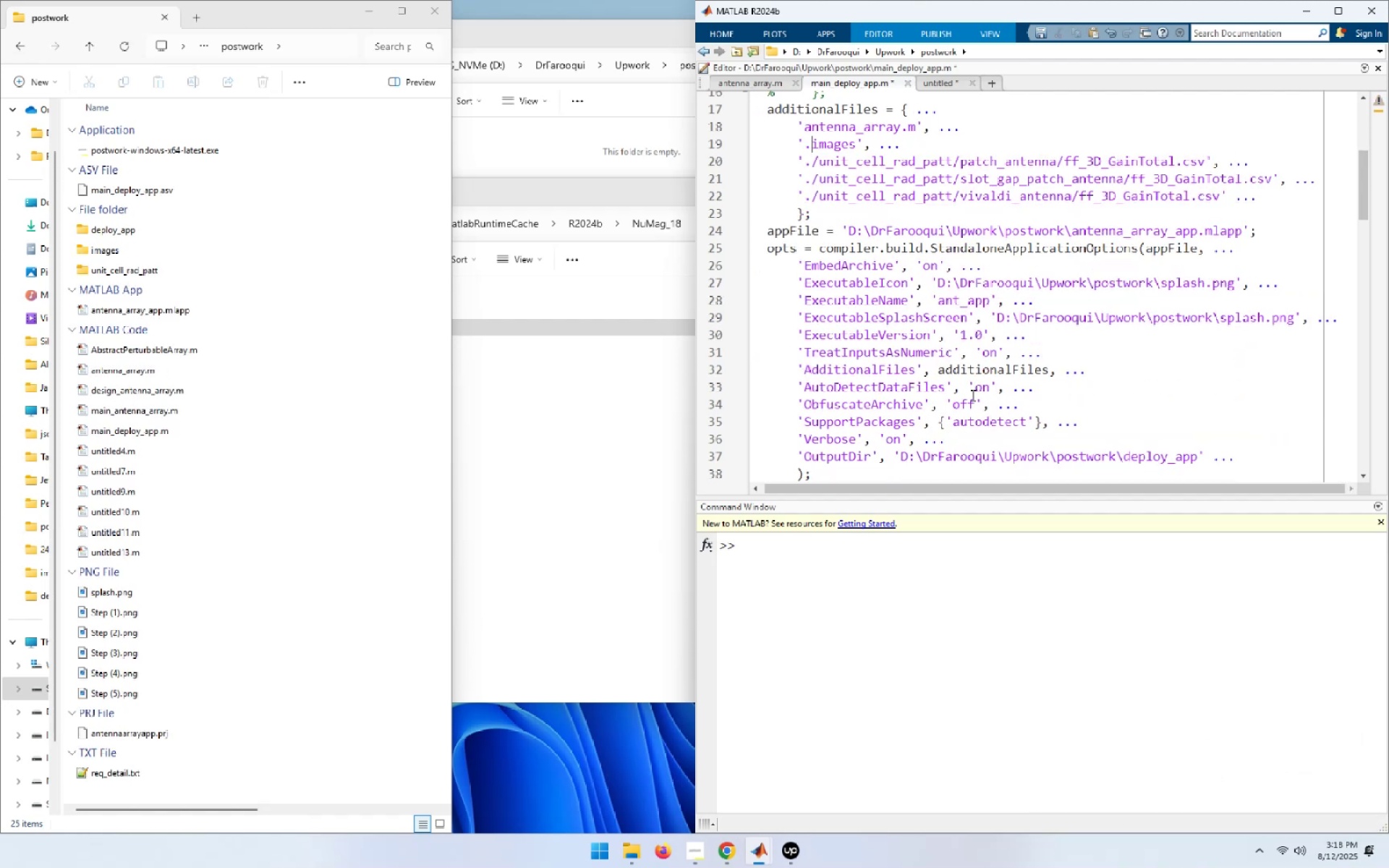 
key(NumpadDivide)
 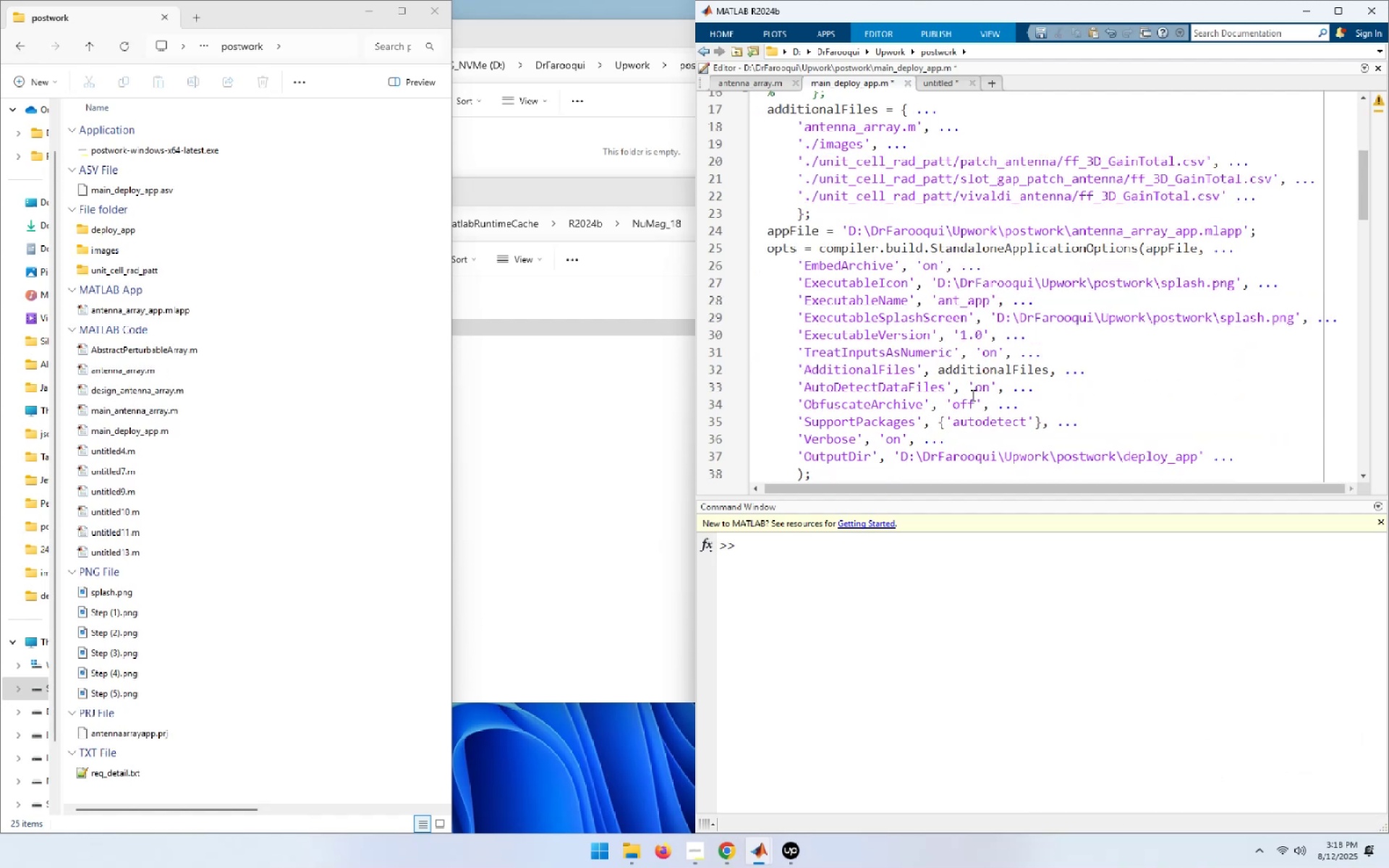 
key(Backspace)
 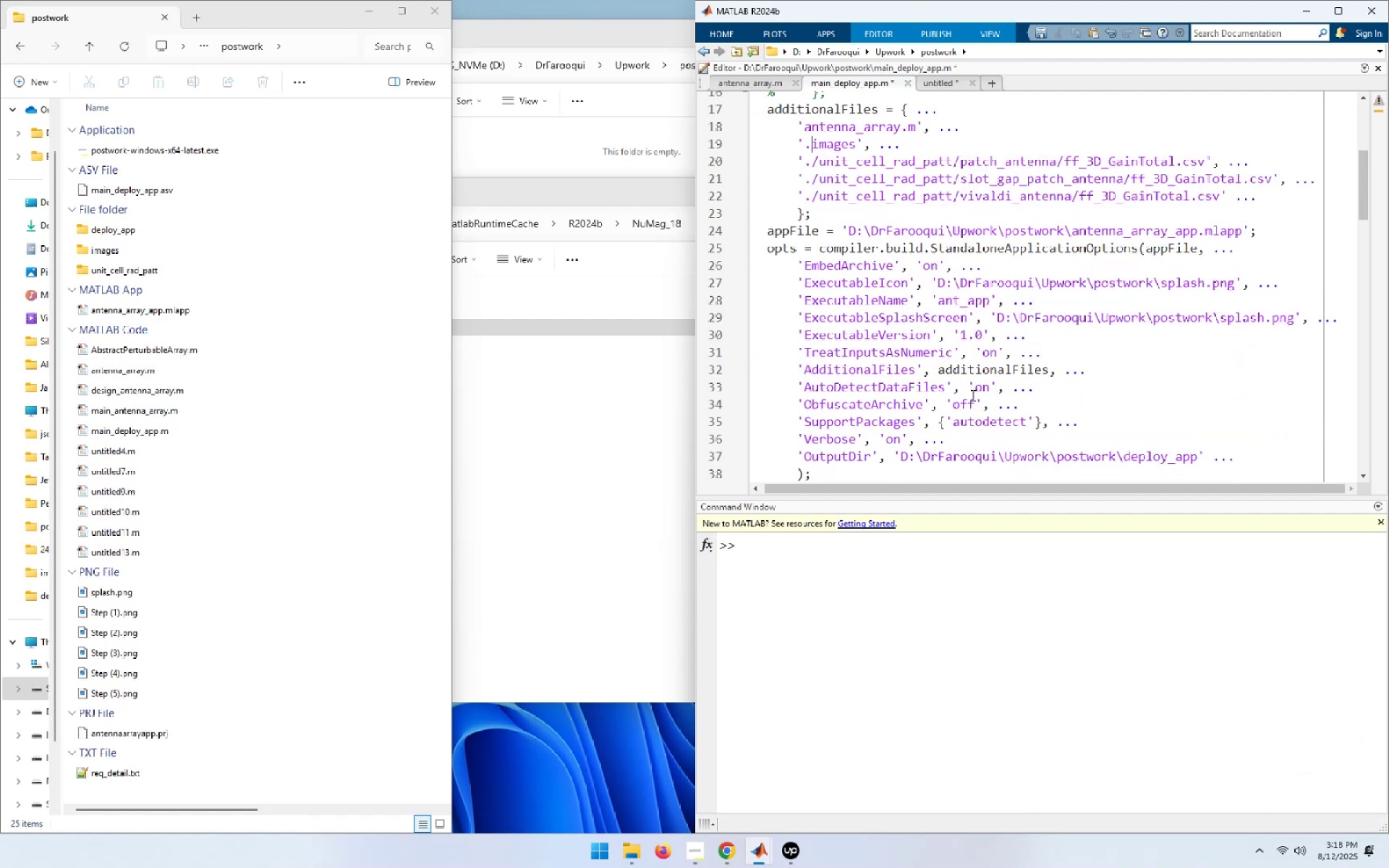 
key(Backspace)
 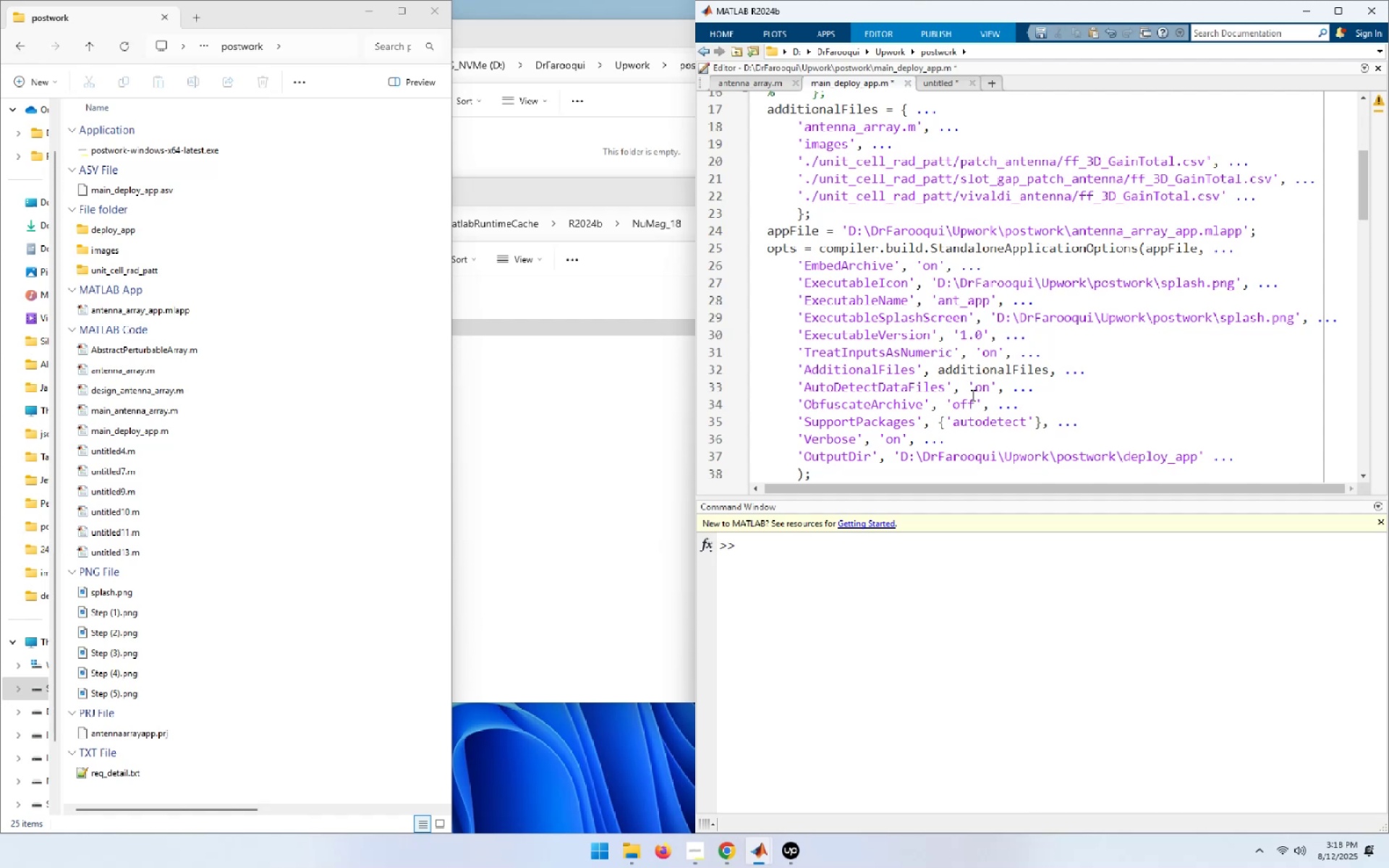 
key(ArrowDown)
 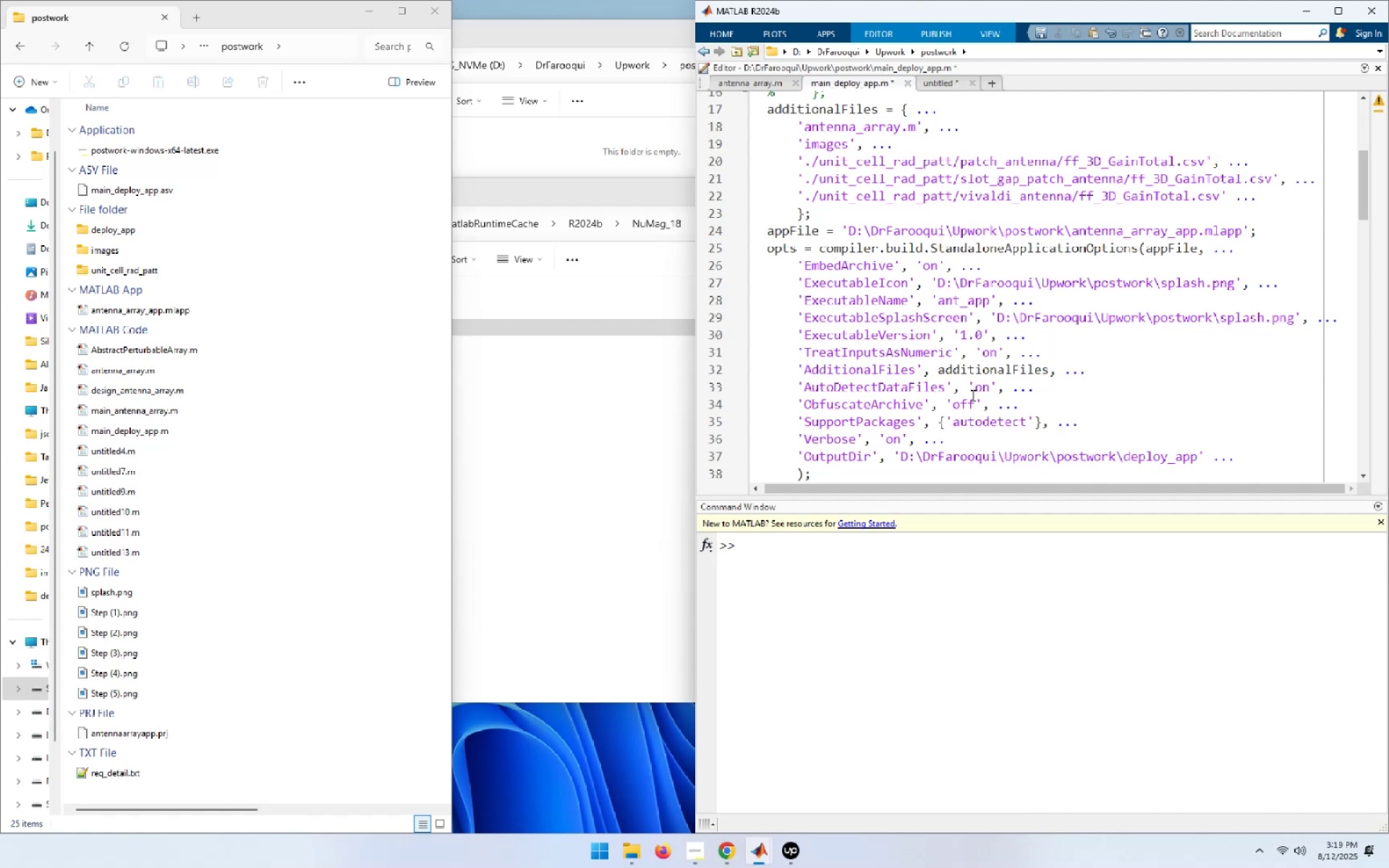 
hold_key(key=ArrowRight, duration=0.3)
 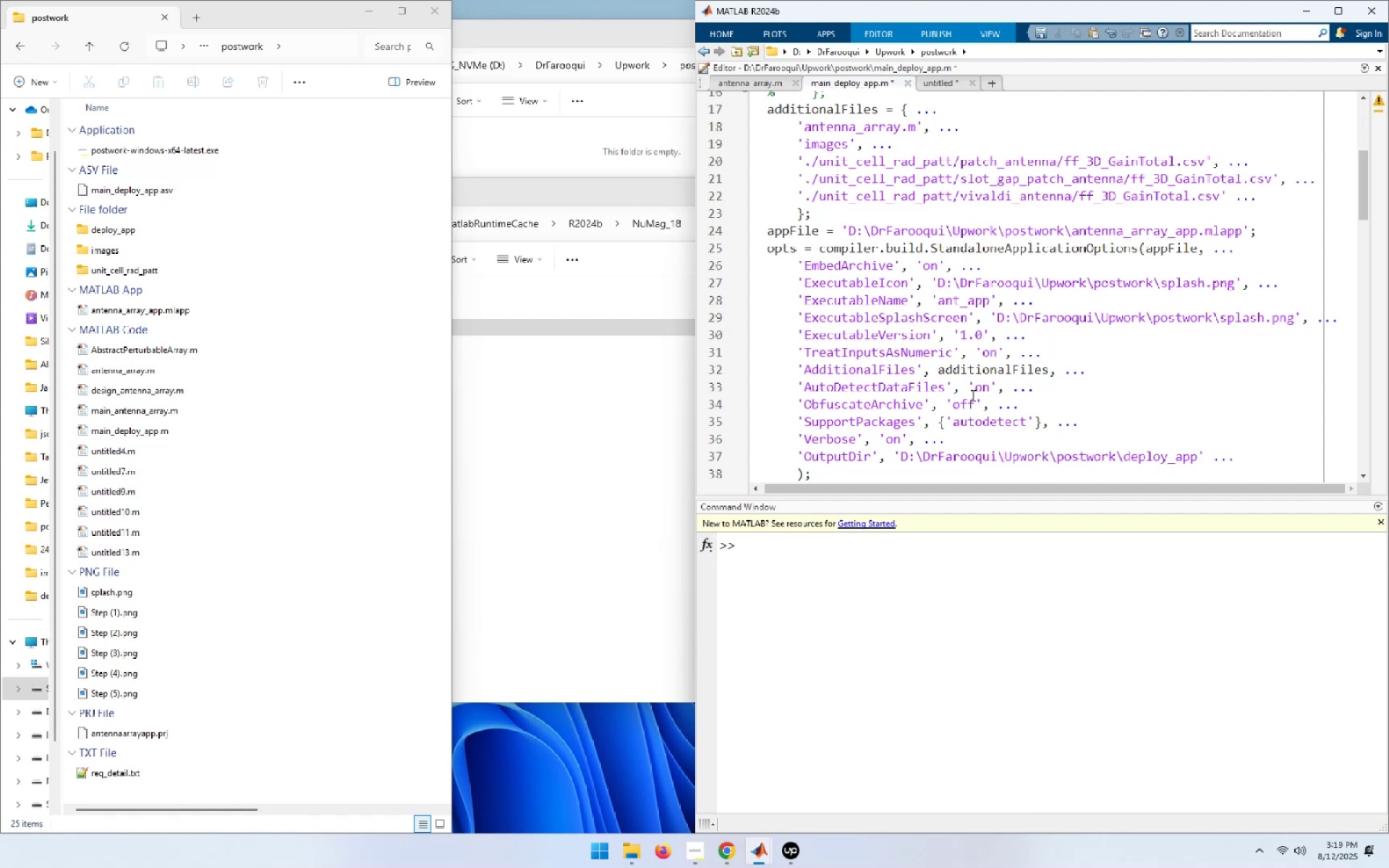 
key(ArrowRight)
 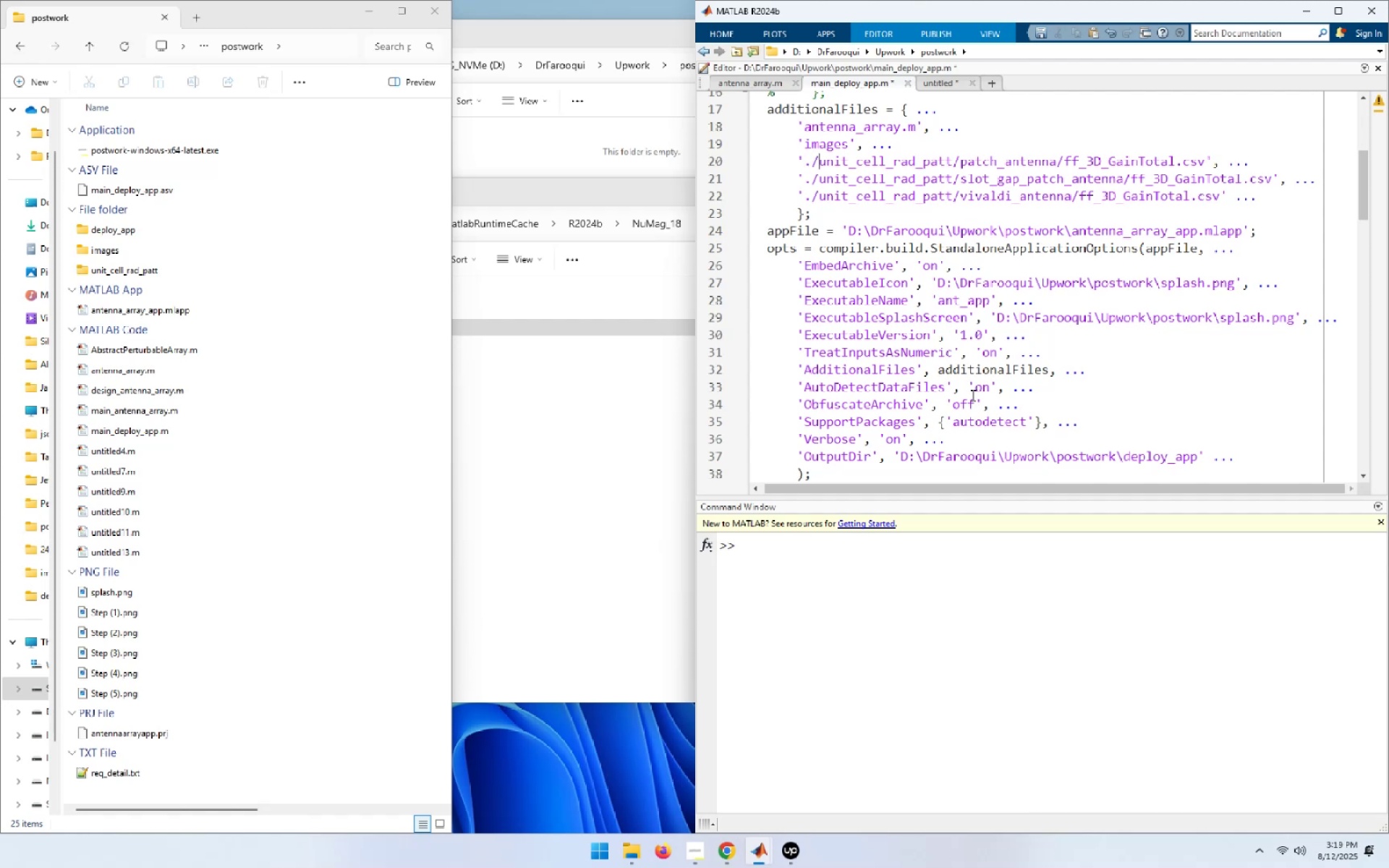 
key(Backspace)
 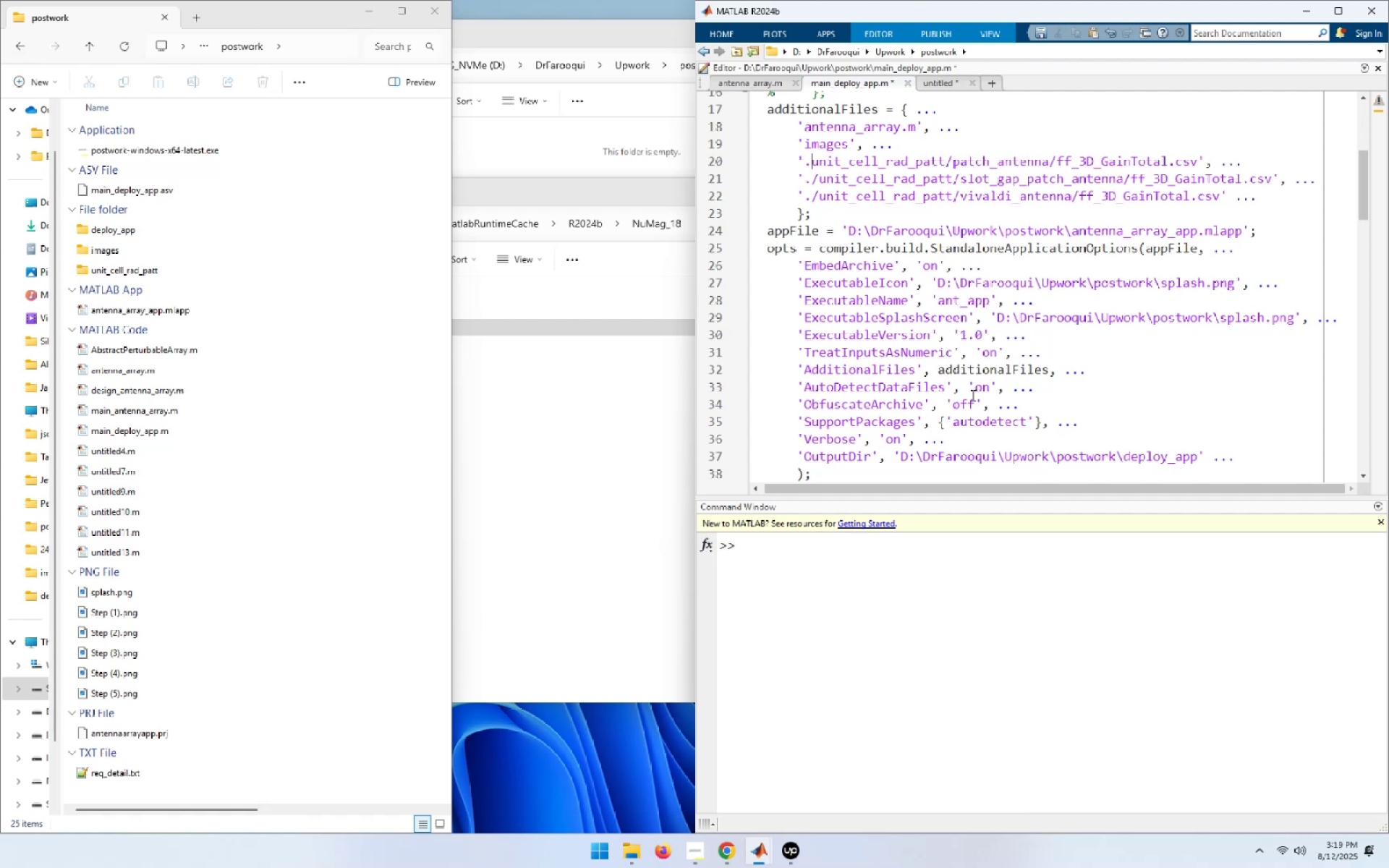 
key(Backspace)
 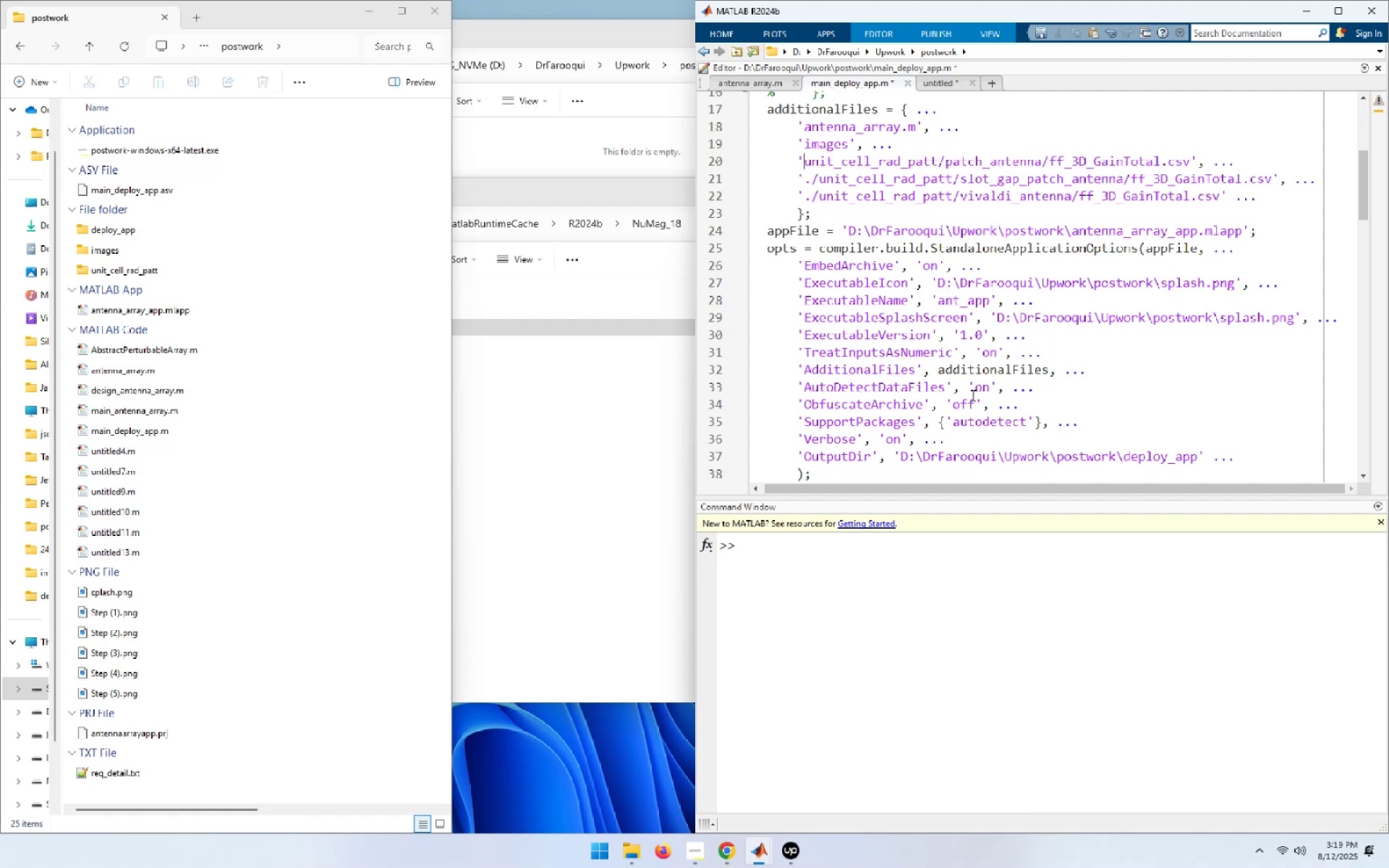 
hold_key(key=ArrowRight, duration=1.09)
 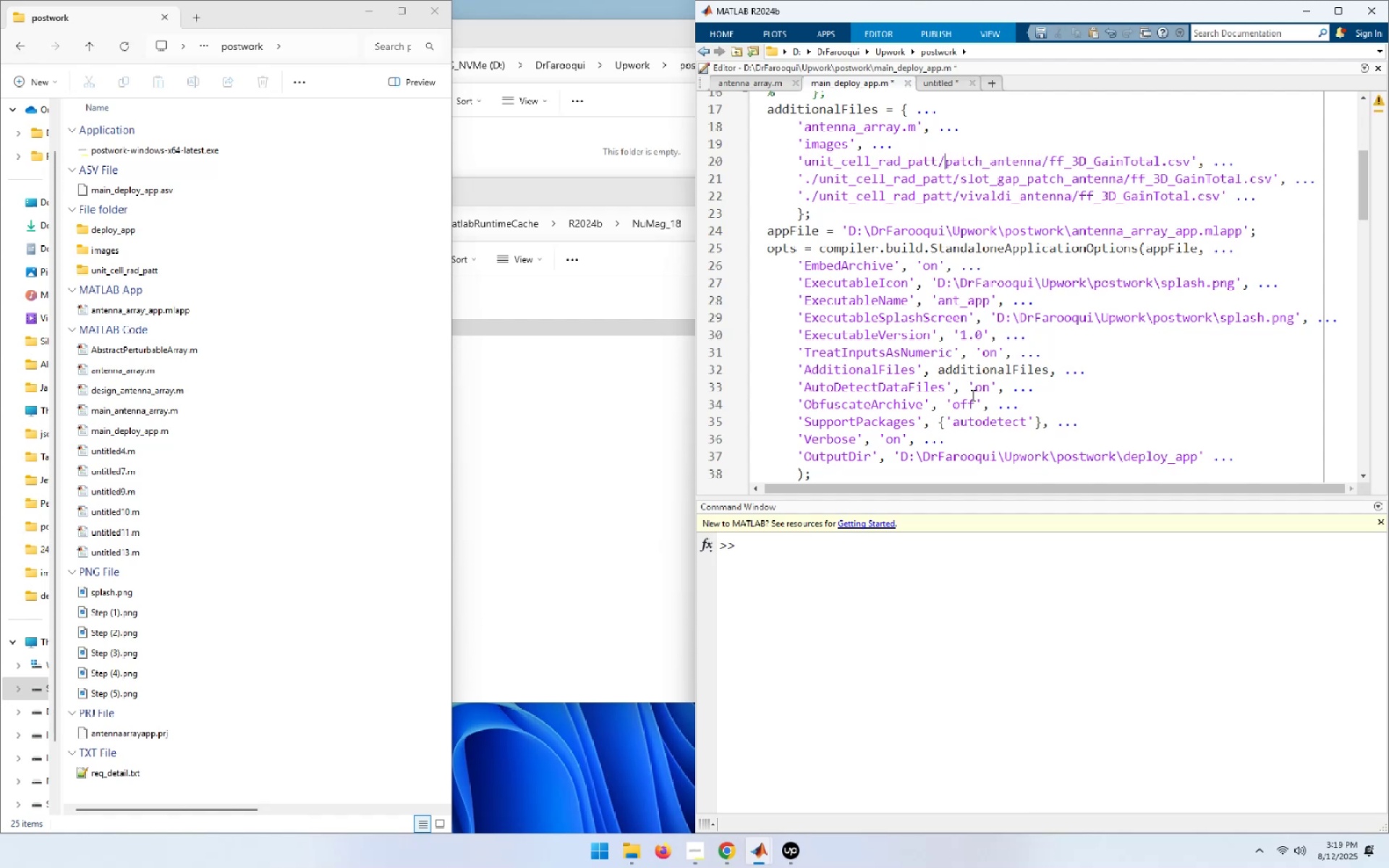 
key(ArrowLeft)
 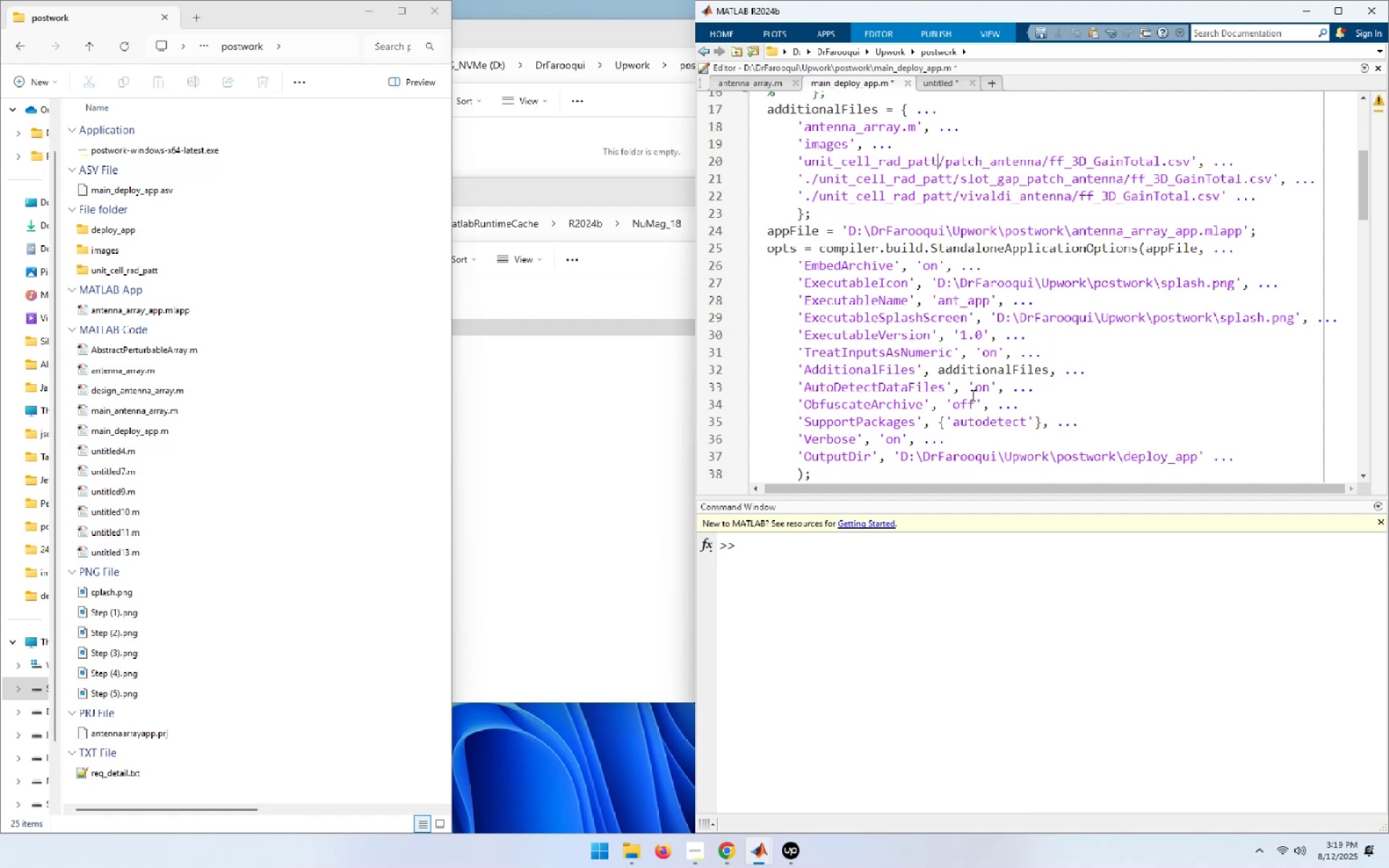 
key(Shift+End)
 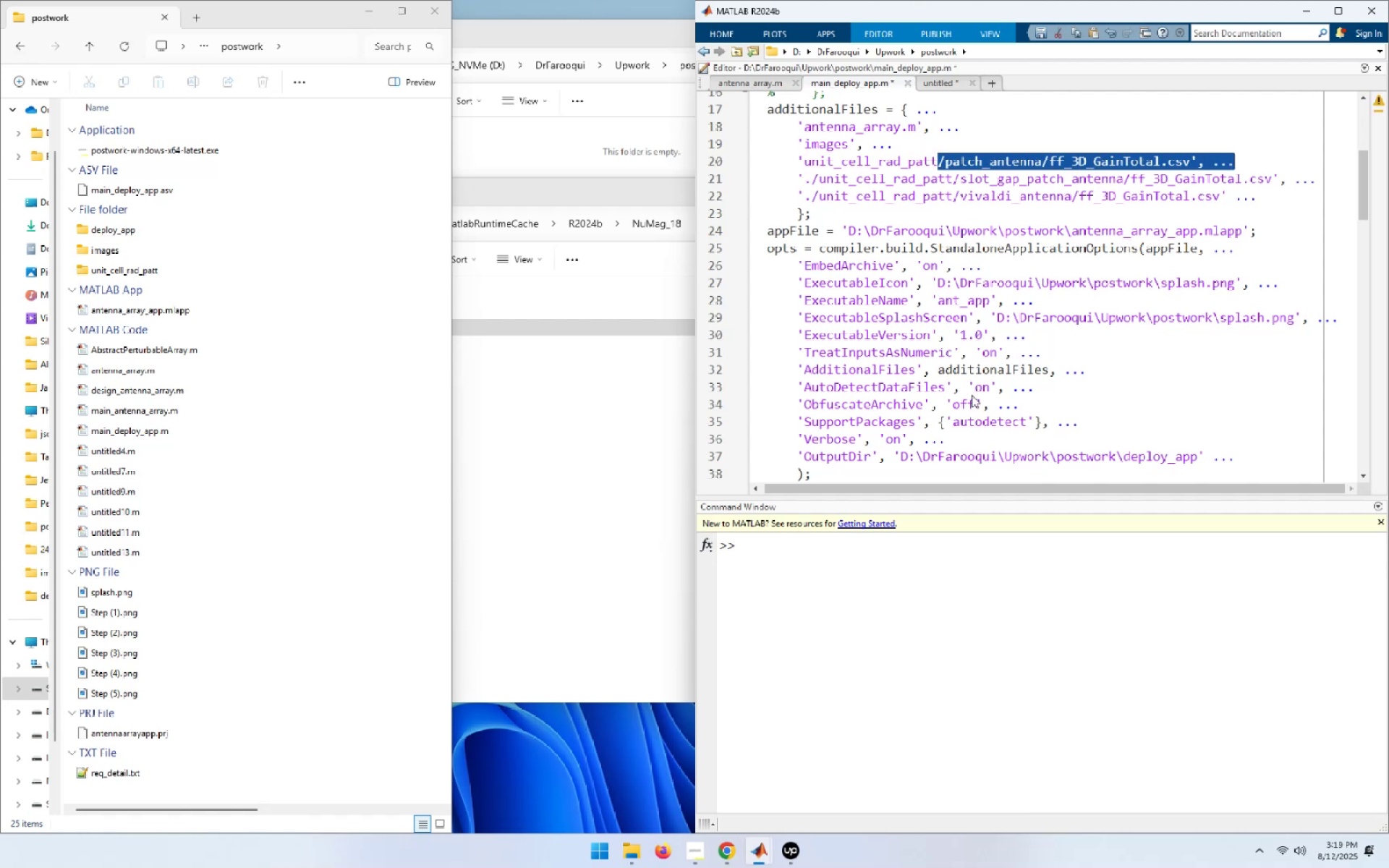 
hold_key(key=ArrowLeft, duration=0.64)
 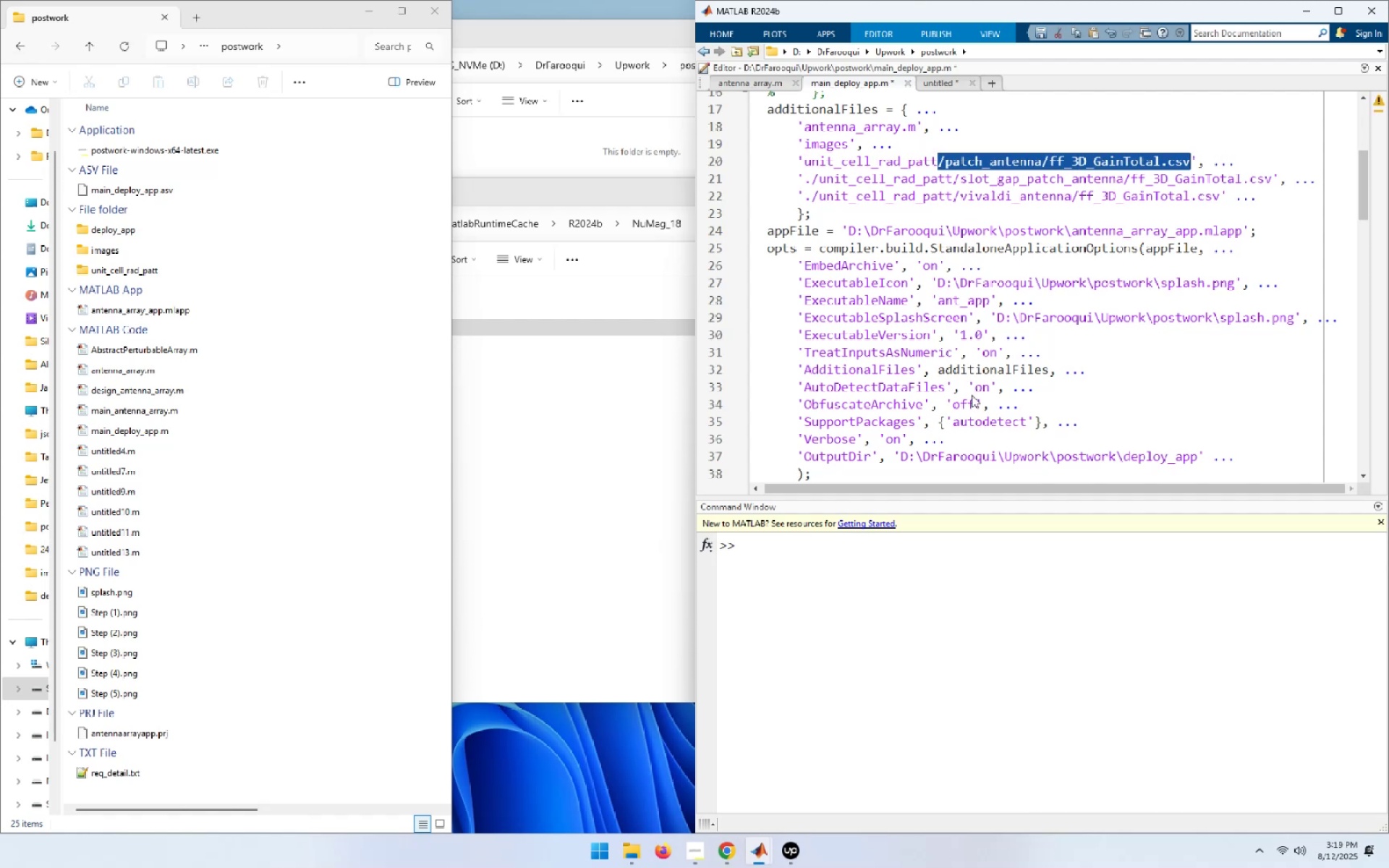 
key(Backspace)
 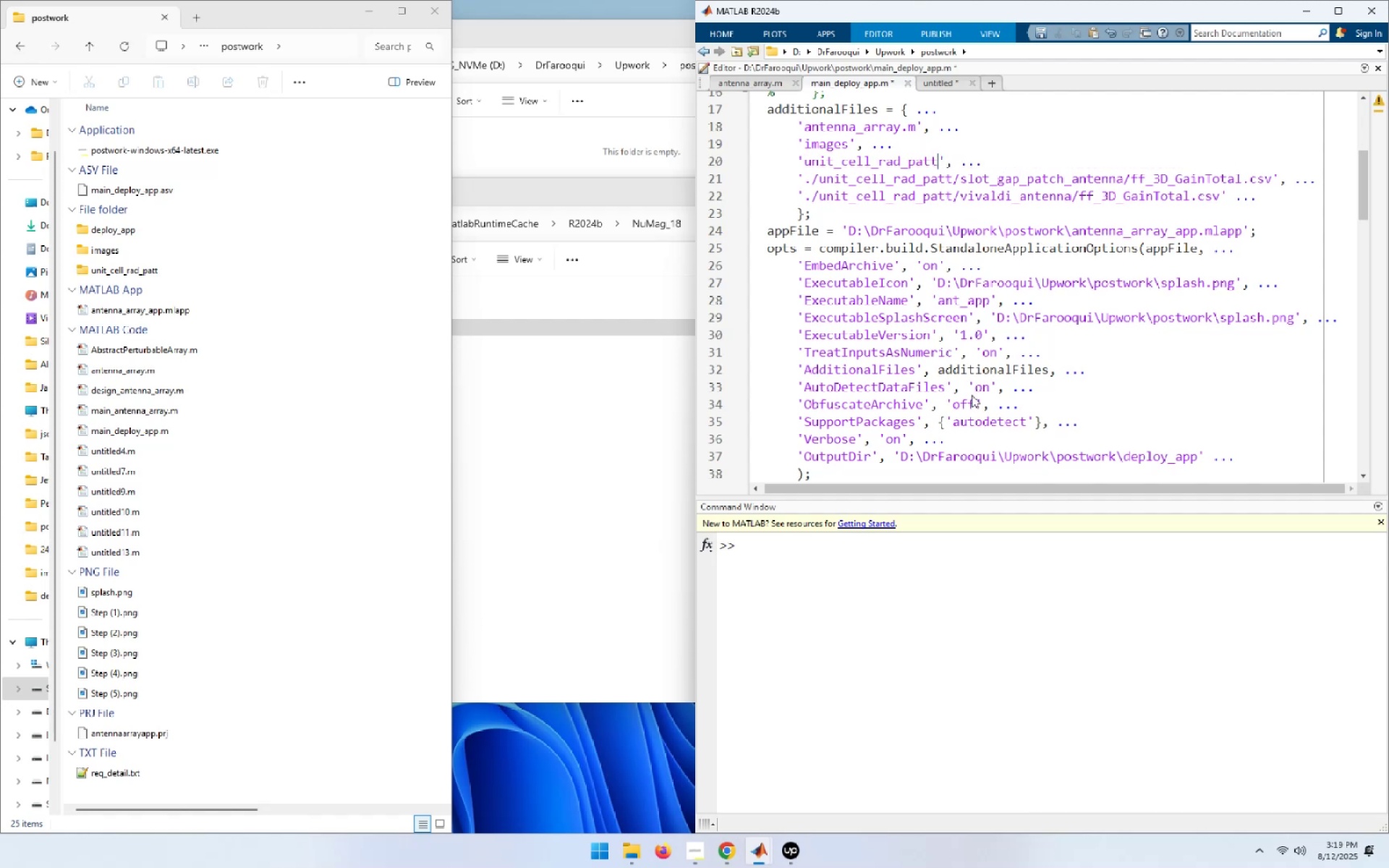 
key(ArrowDown)
 